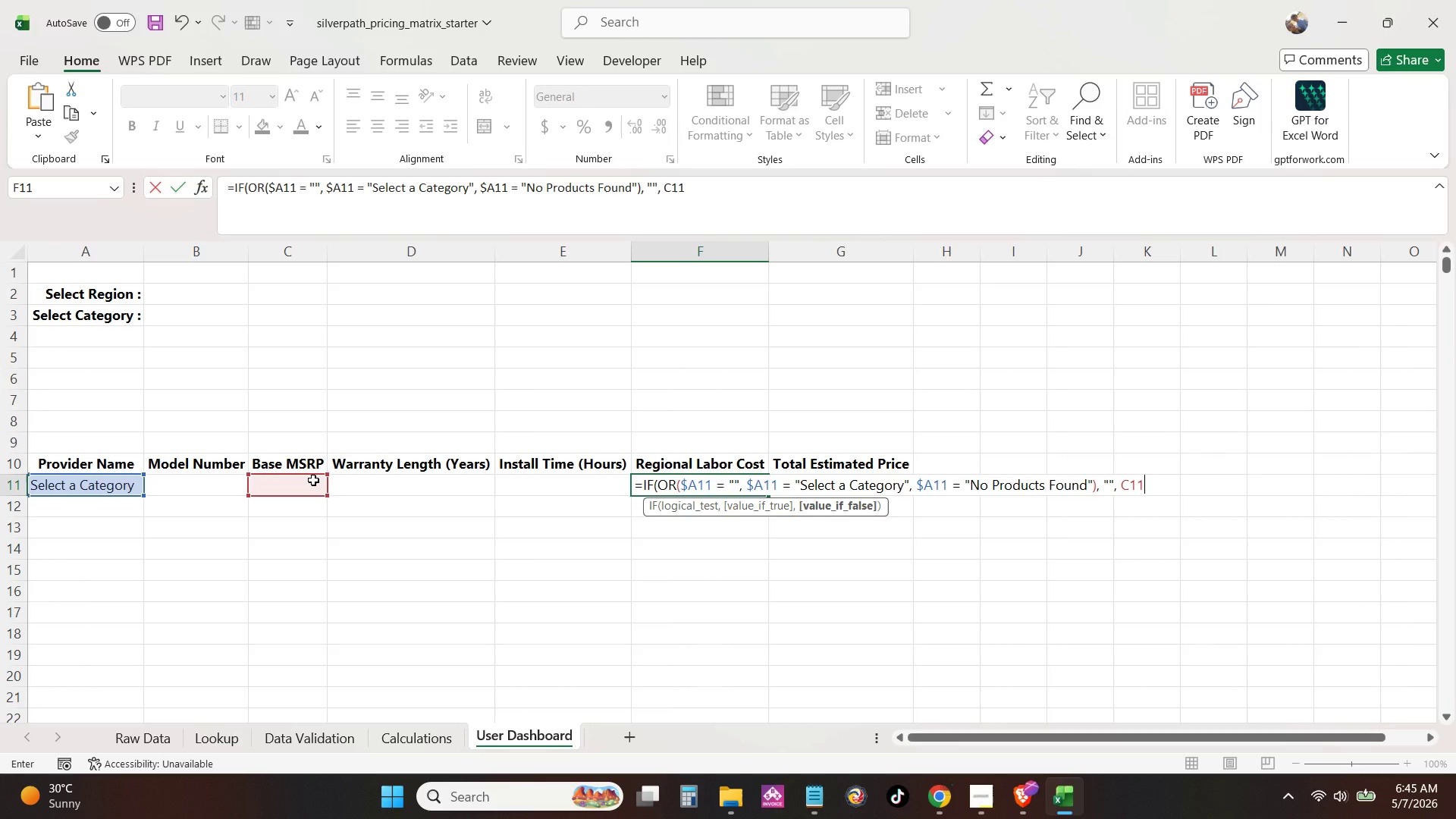 
key(Backspace)
 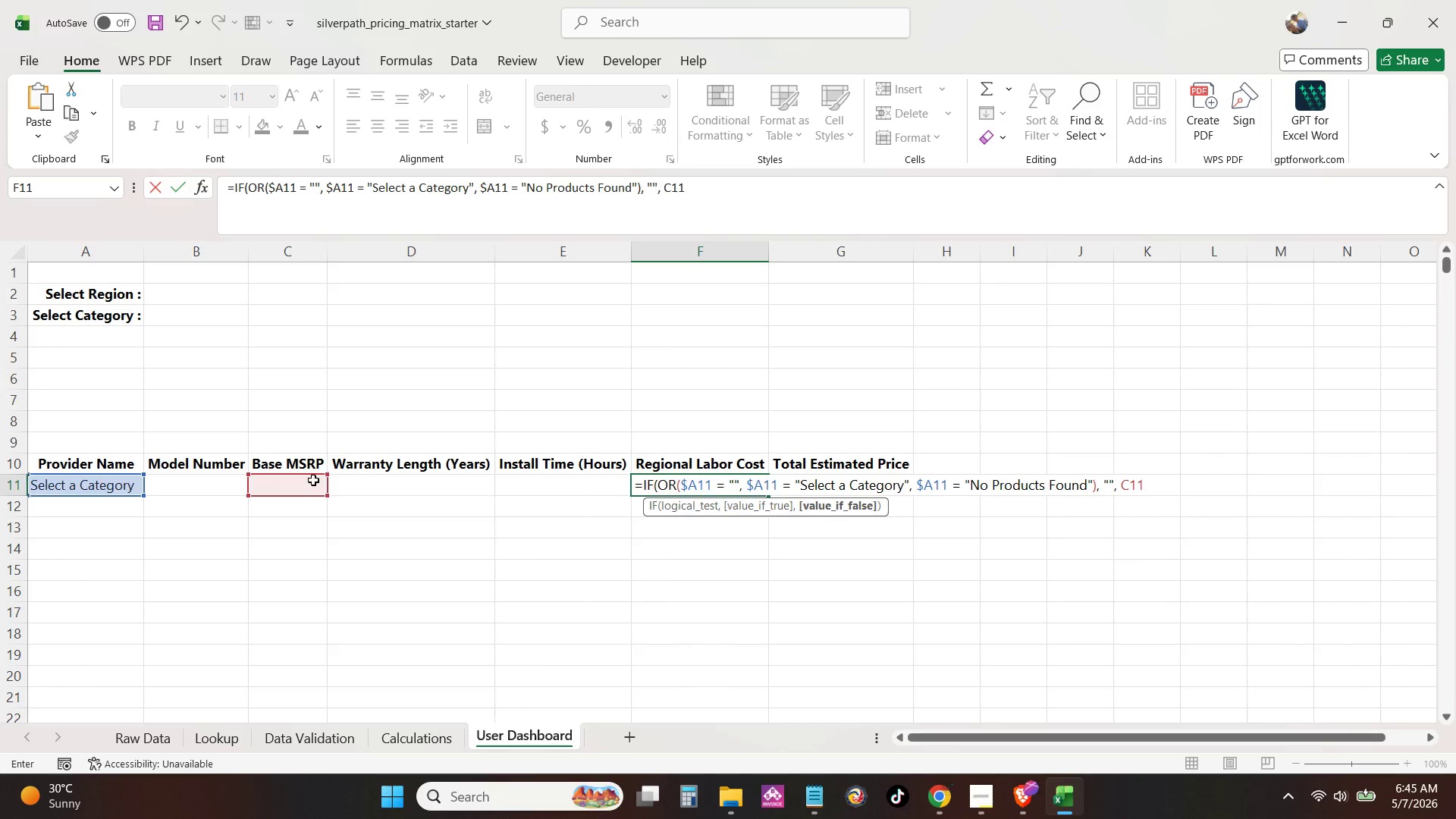 
key(Backspace)
 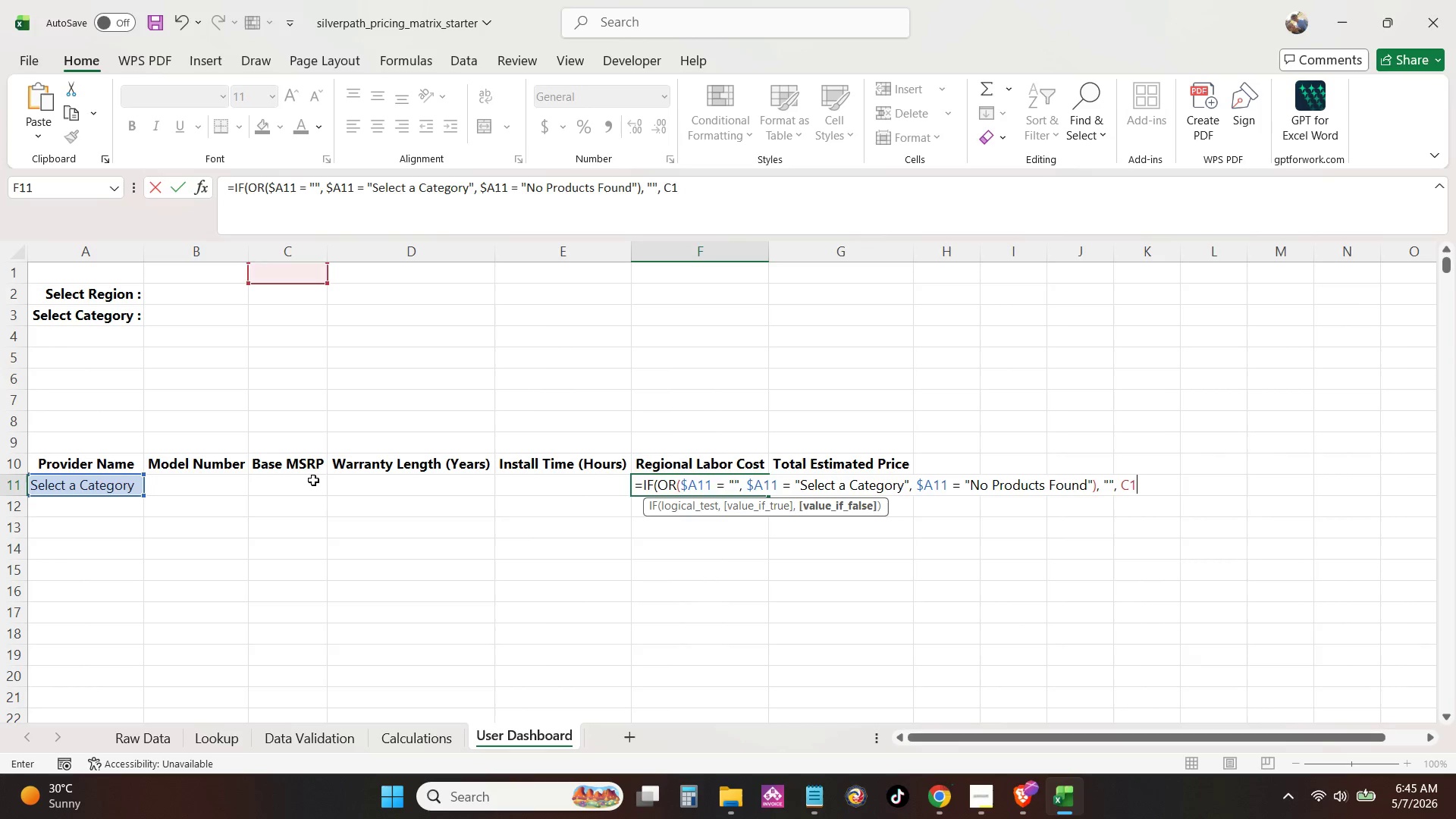 
key(Backspace)
 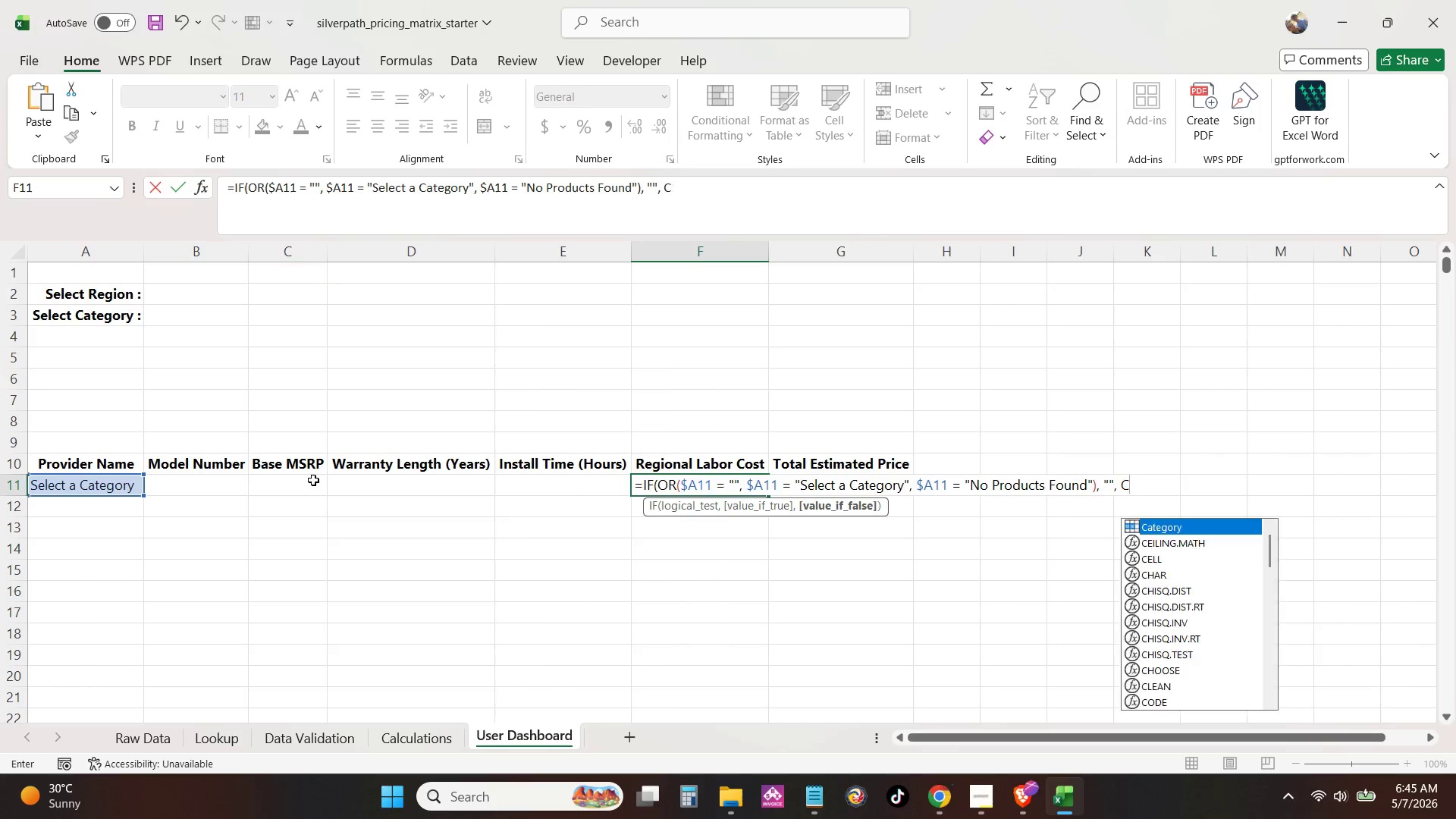 
key(Backspace)
 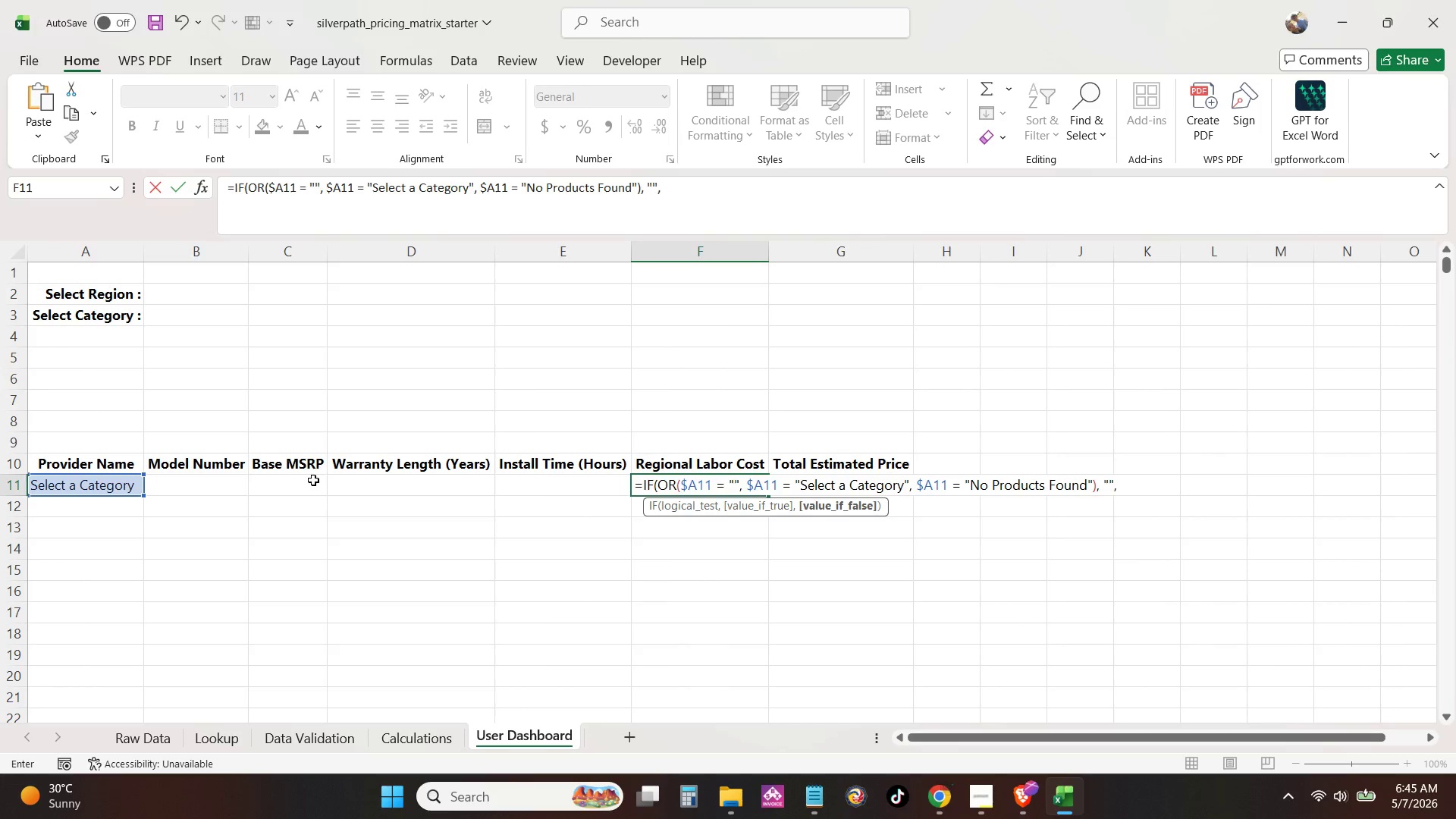 
key(Backspace)
 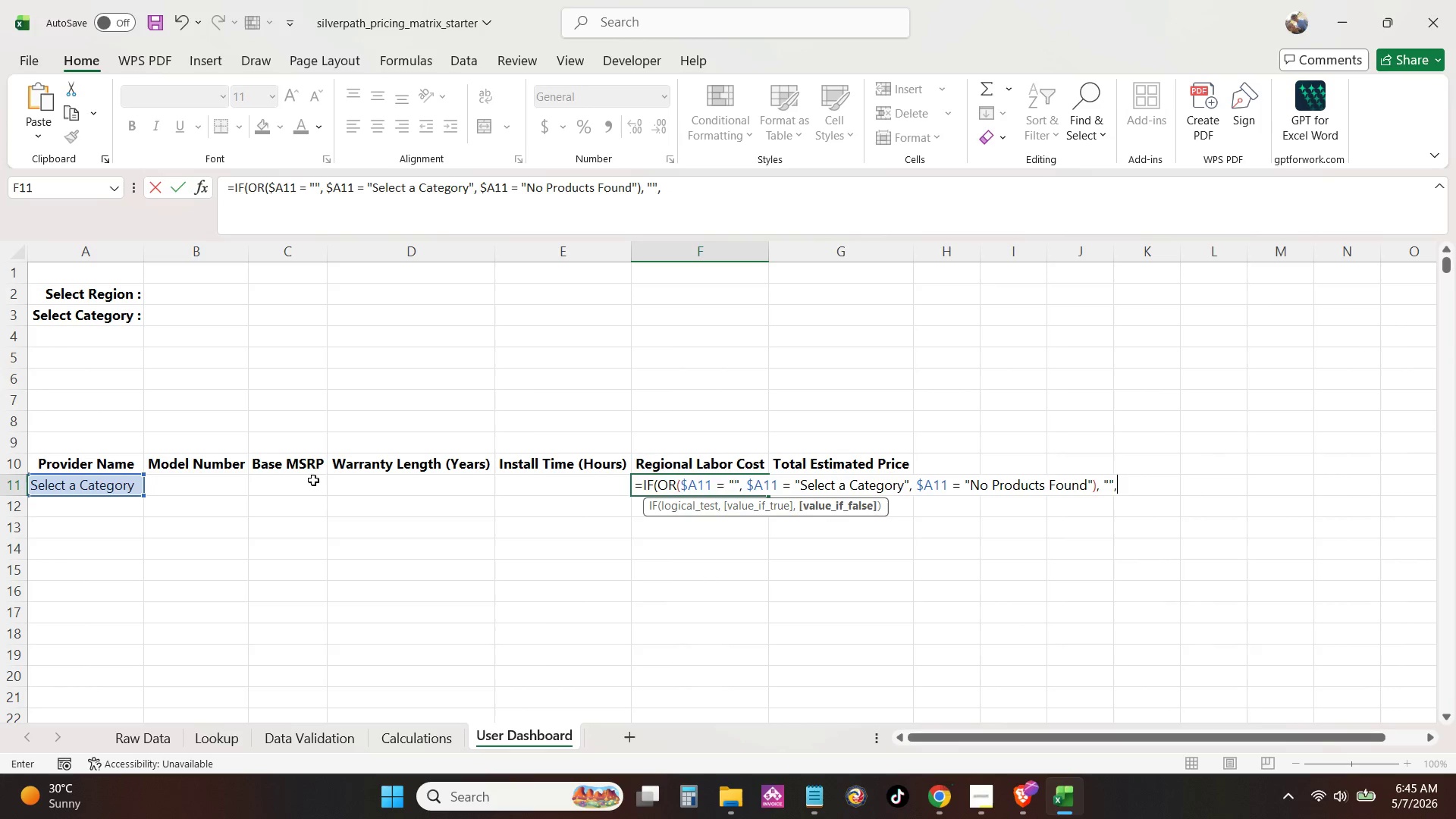 
key(Space)
 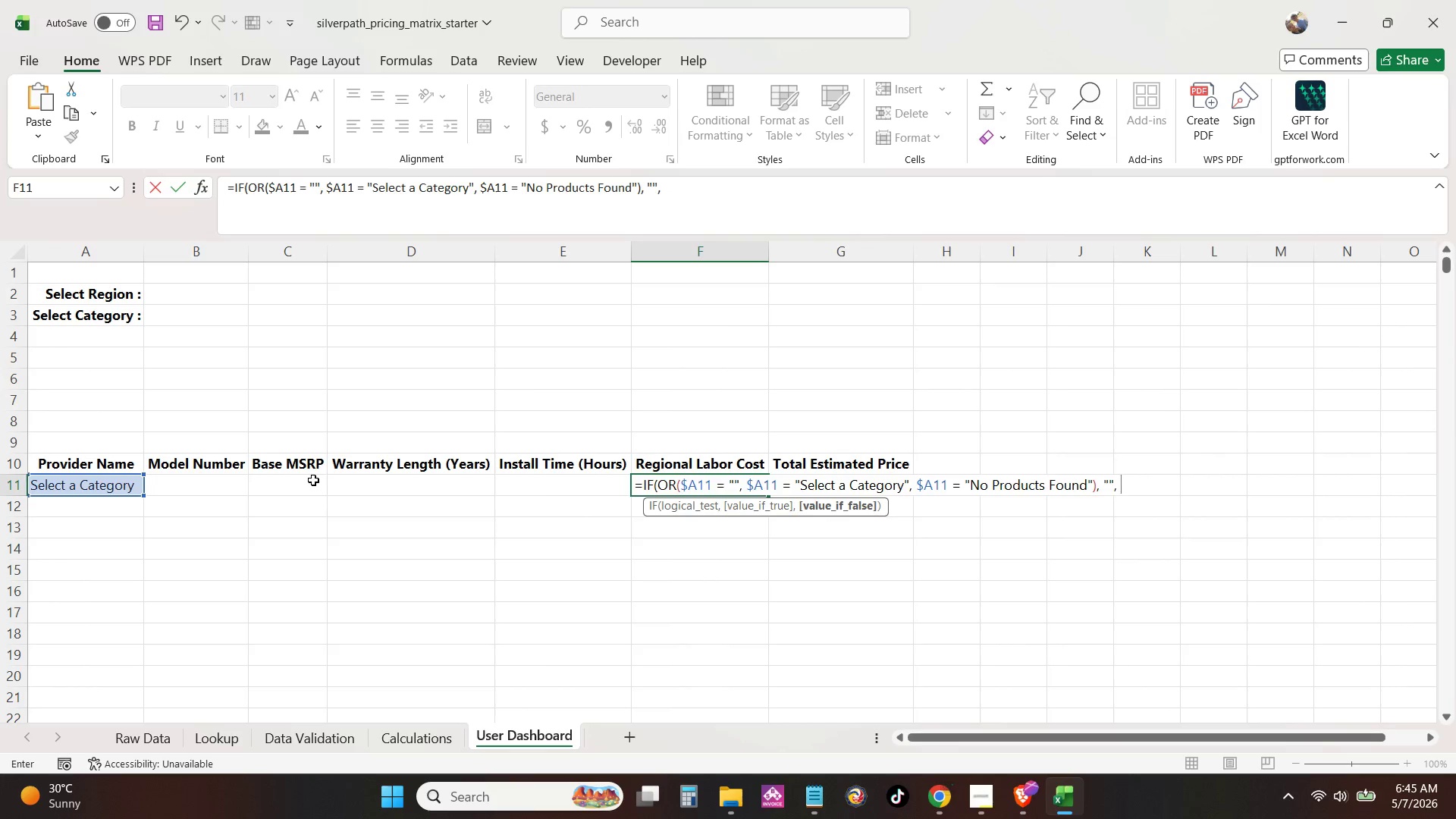 
key(Shift+9)
 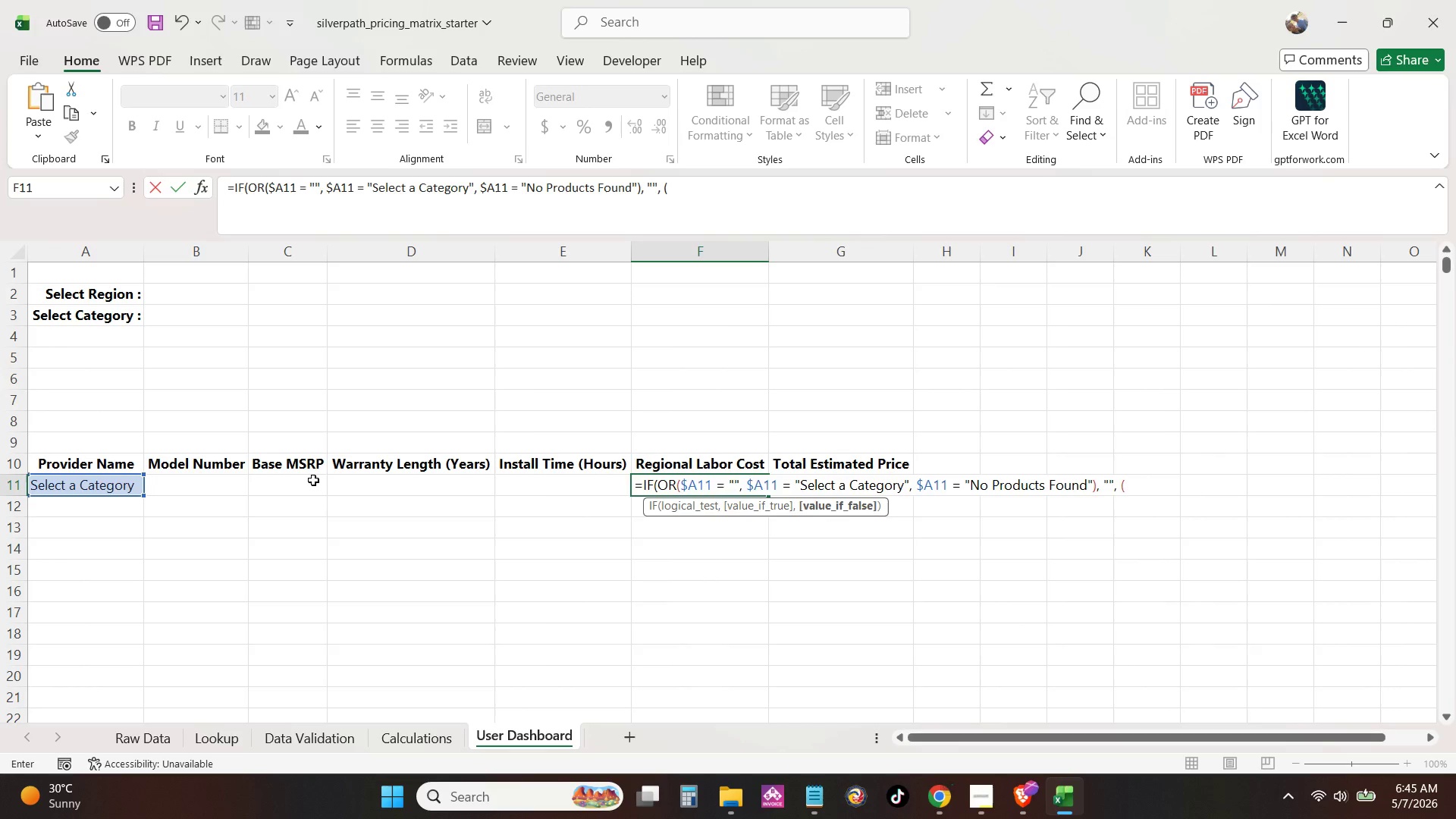 
left_click([313, 480])
 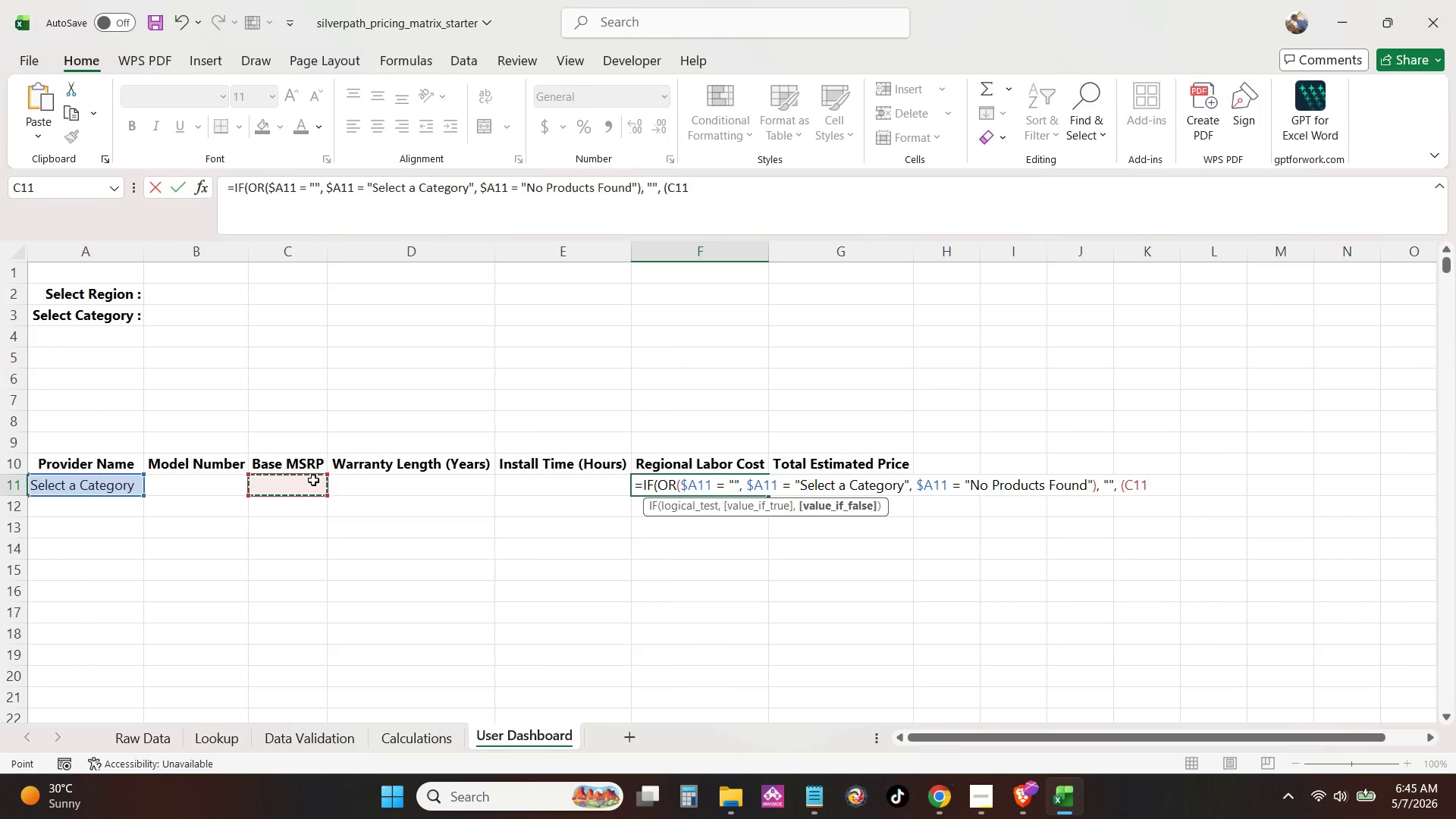 
key(Space)
 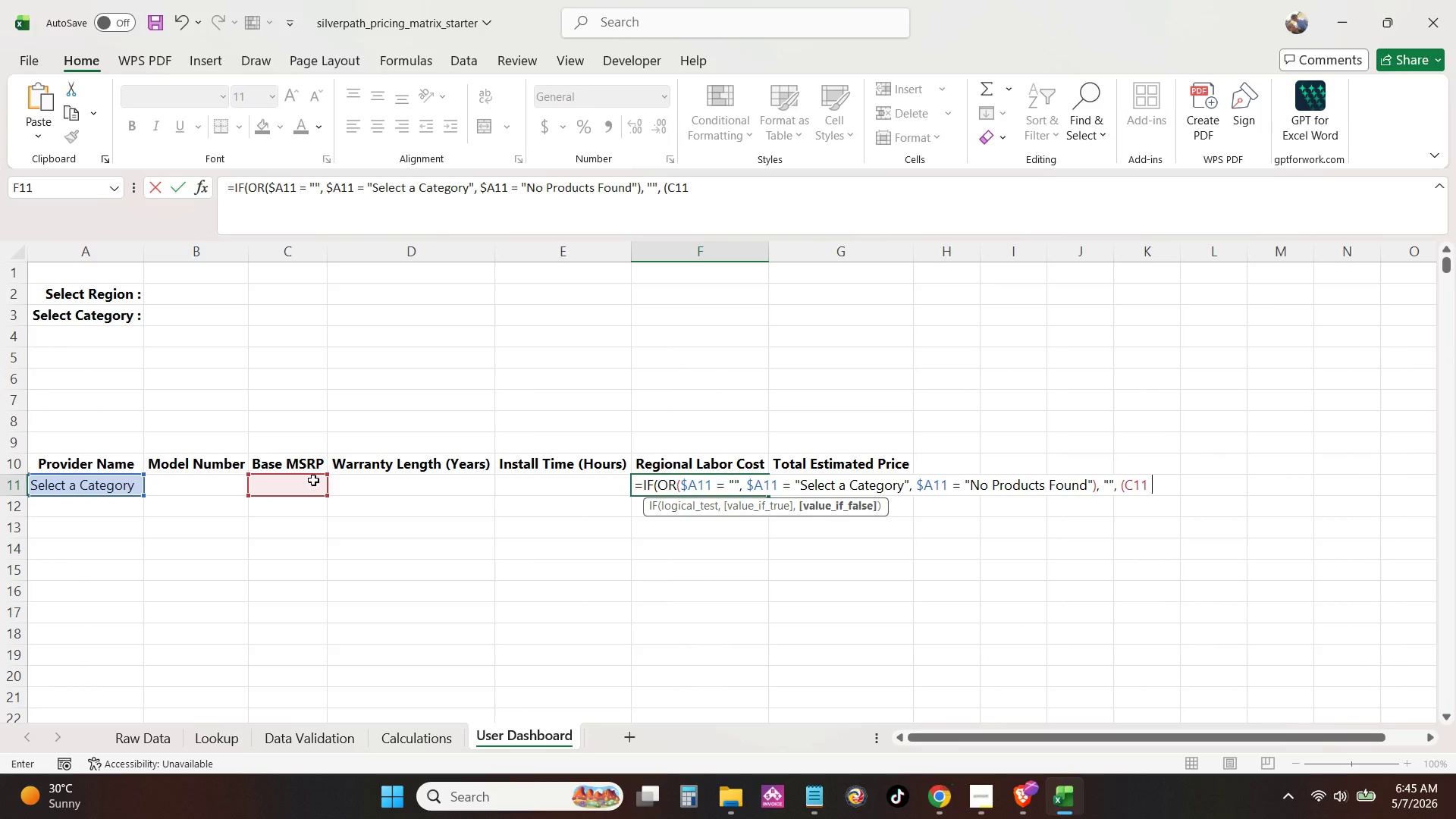 
key(Shift+Equal)
 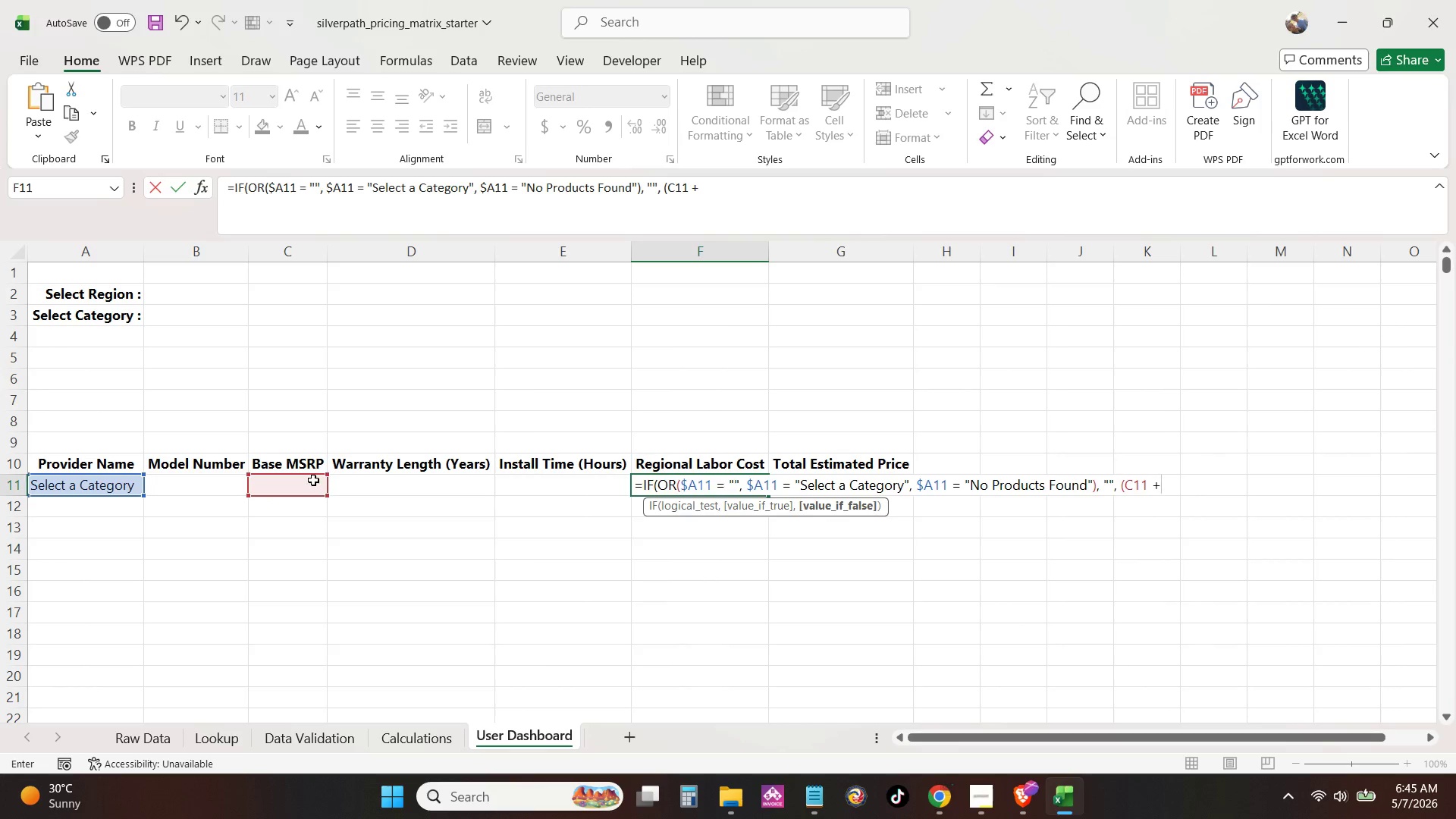 
key(Space)
 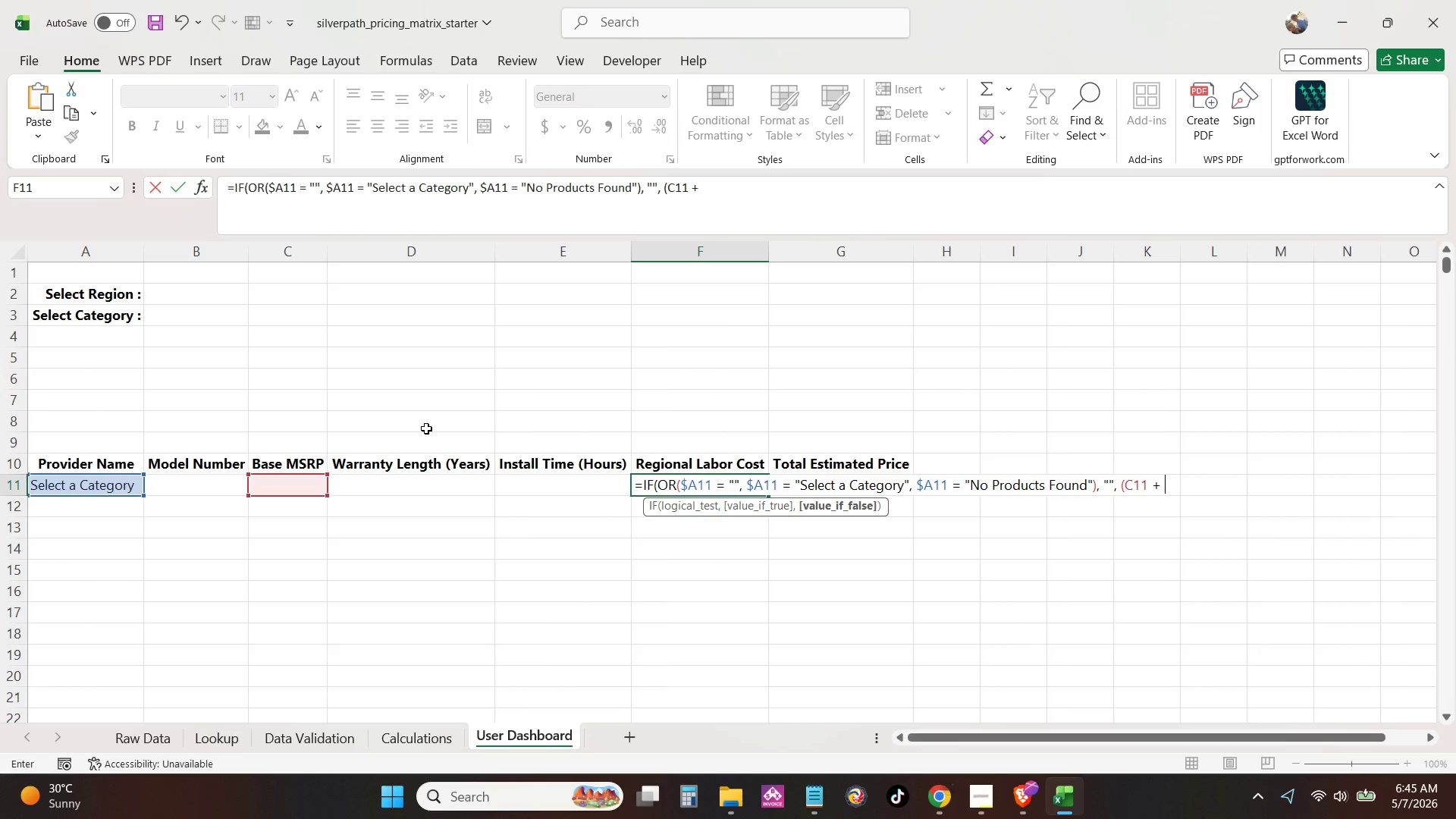 
wait(18.75)
 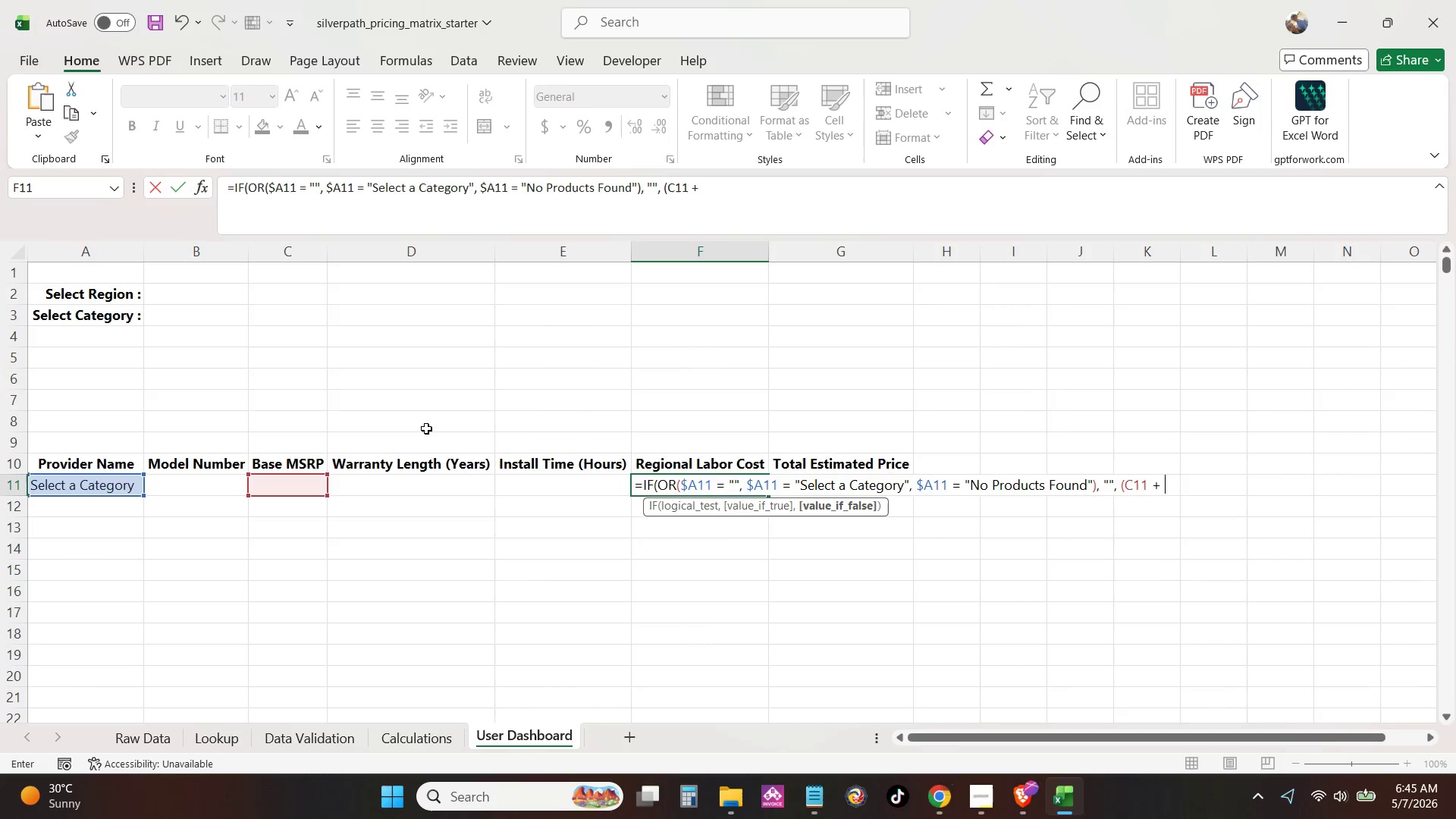 
type(F11)
 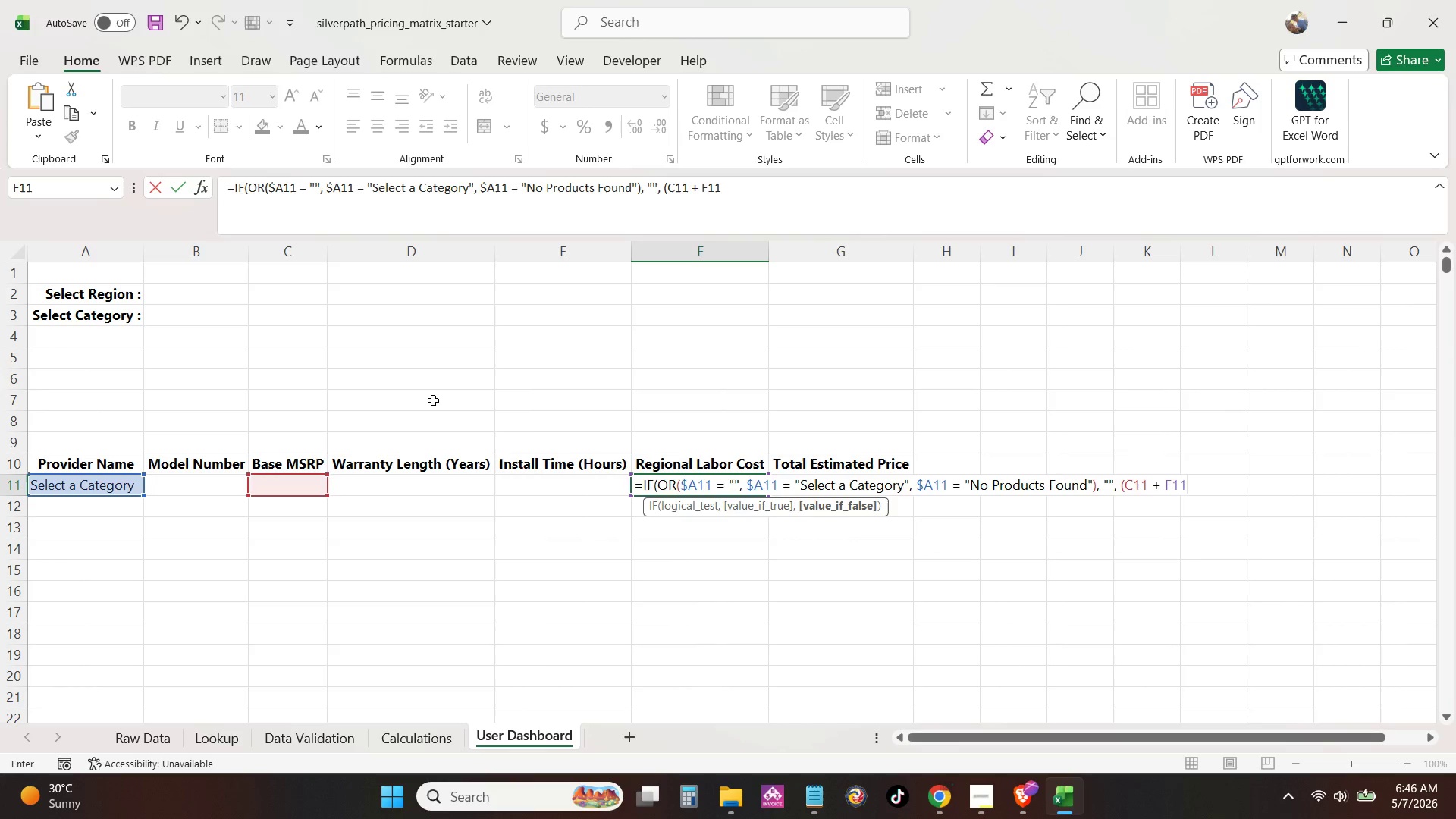 
wait(5.94)
 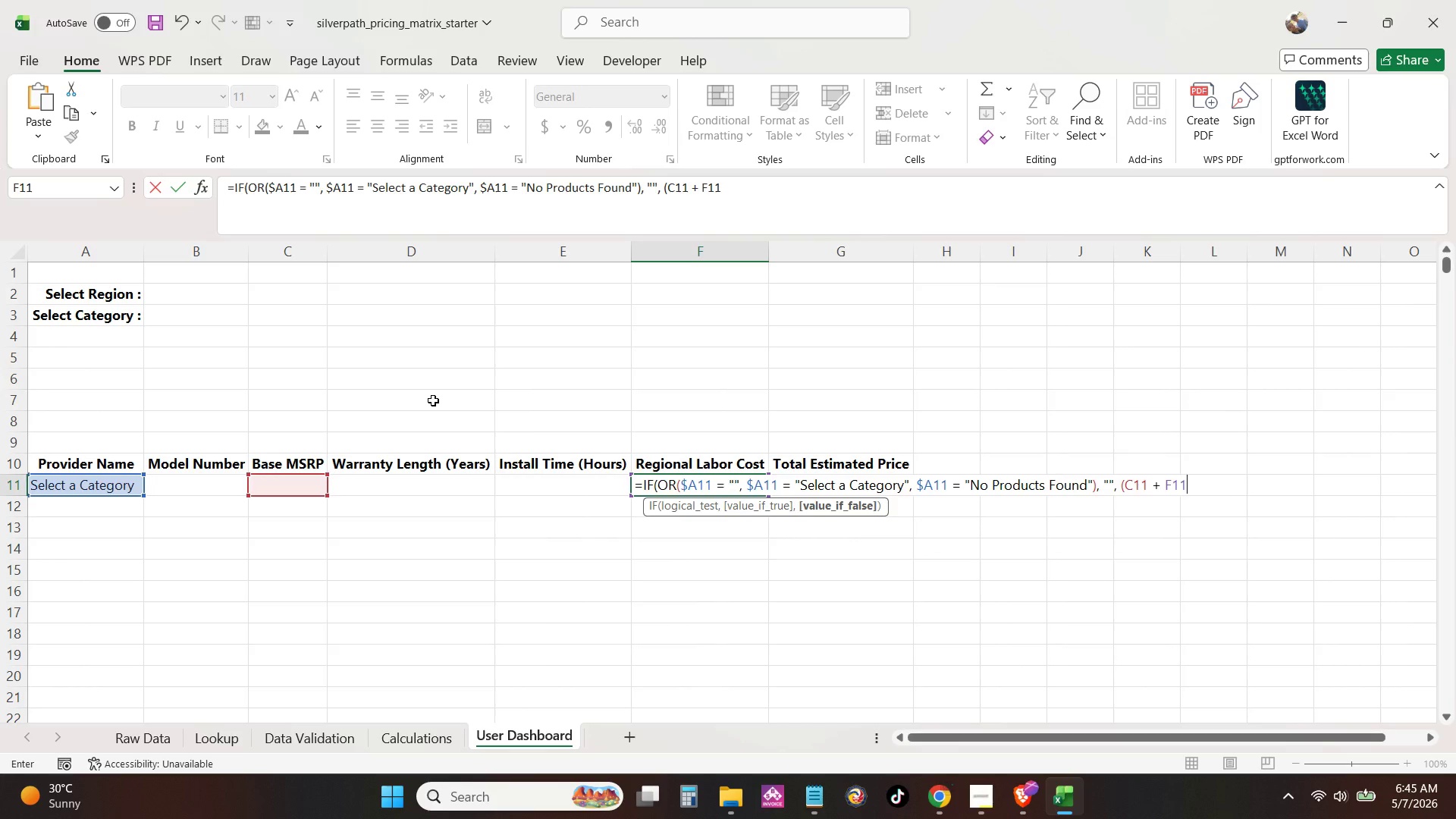 
key(Shift+0)
 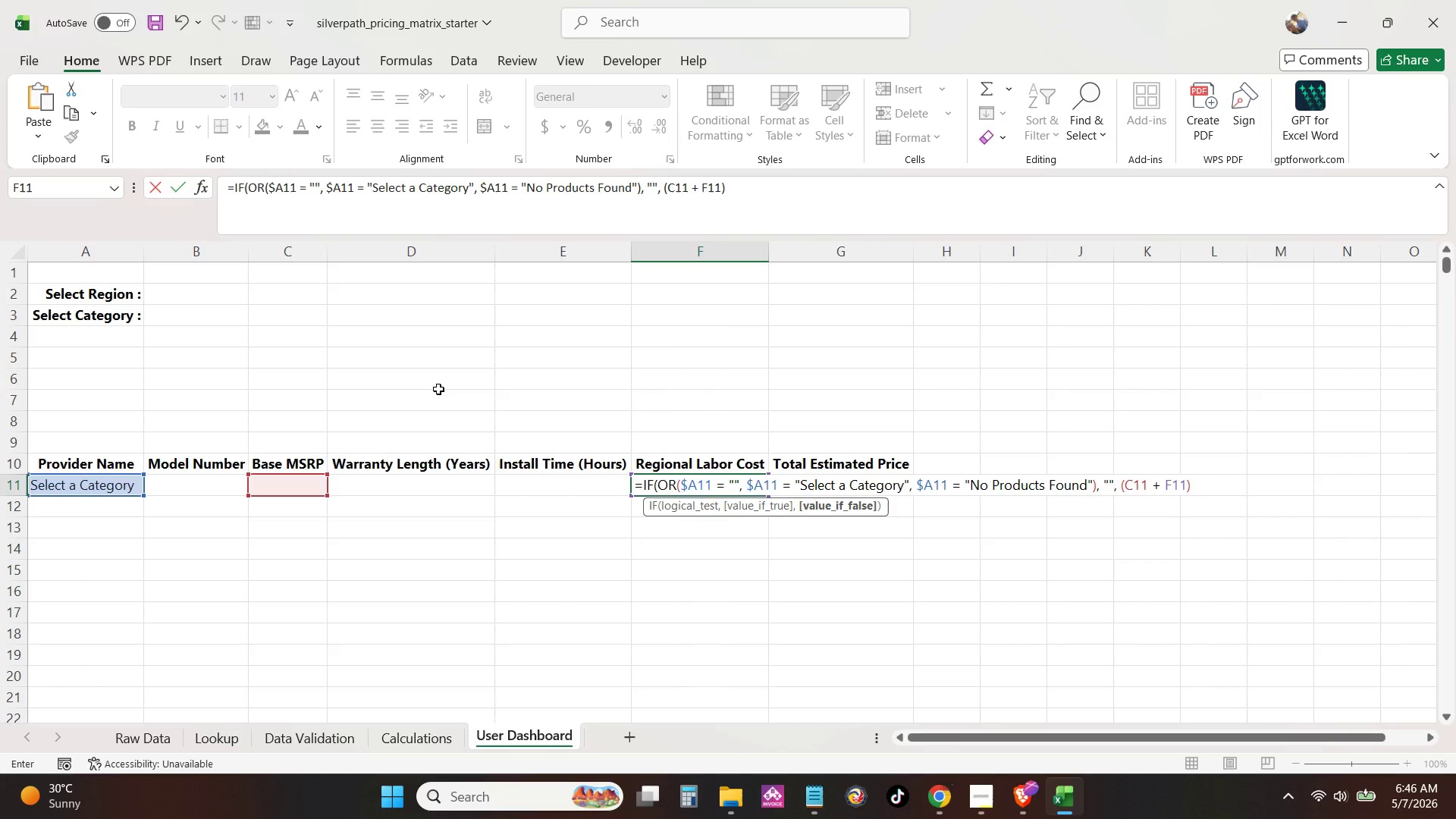 
key(Space)
 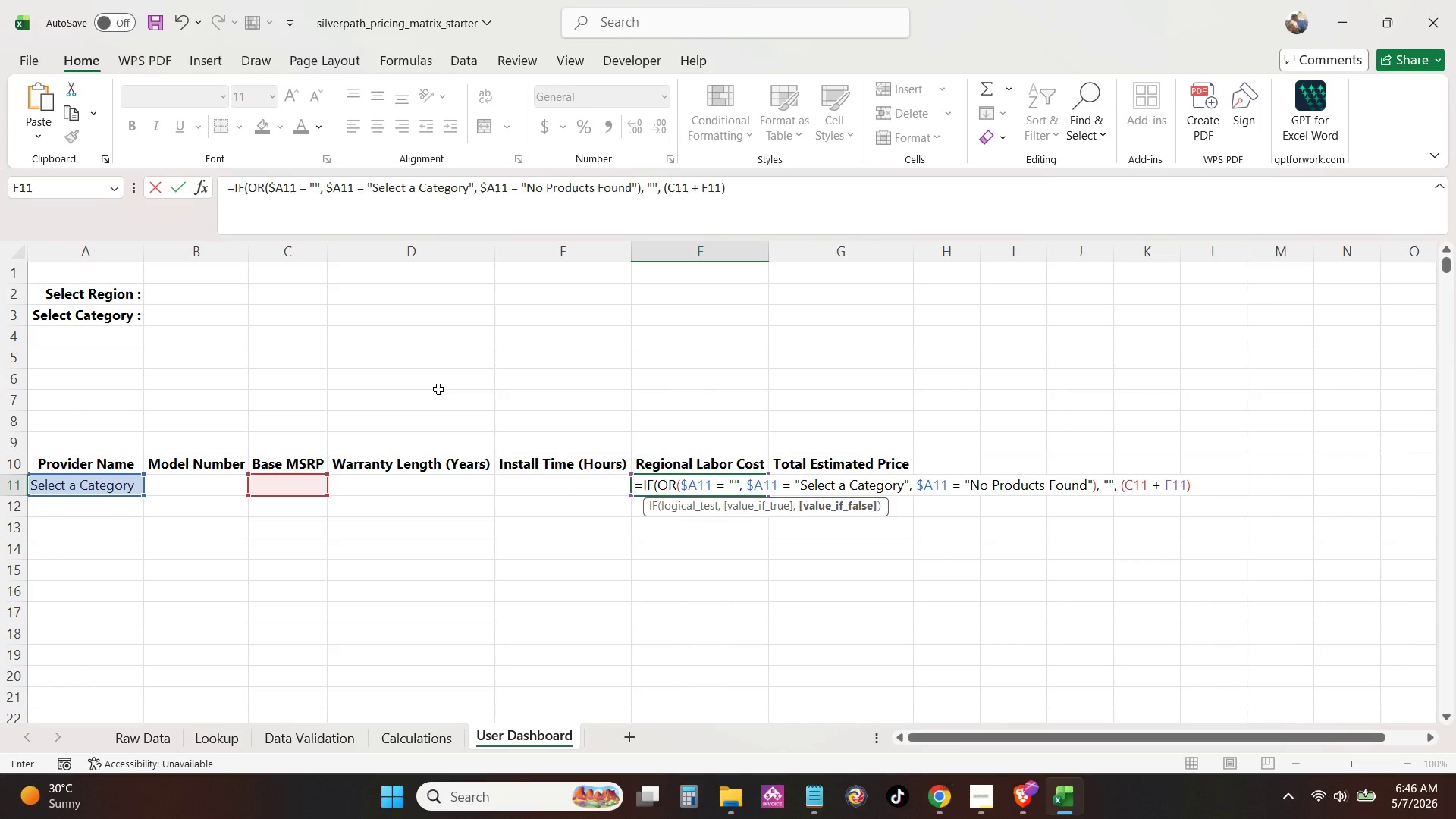 
key(Shift+8)
 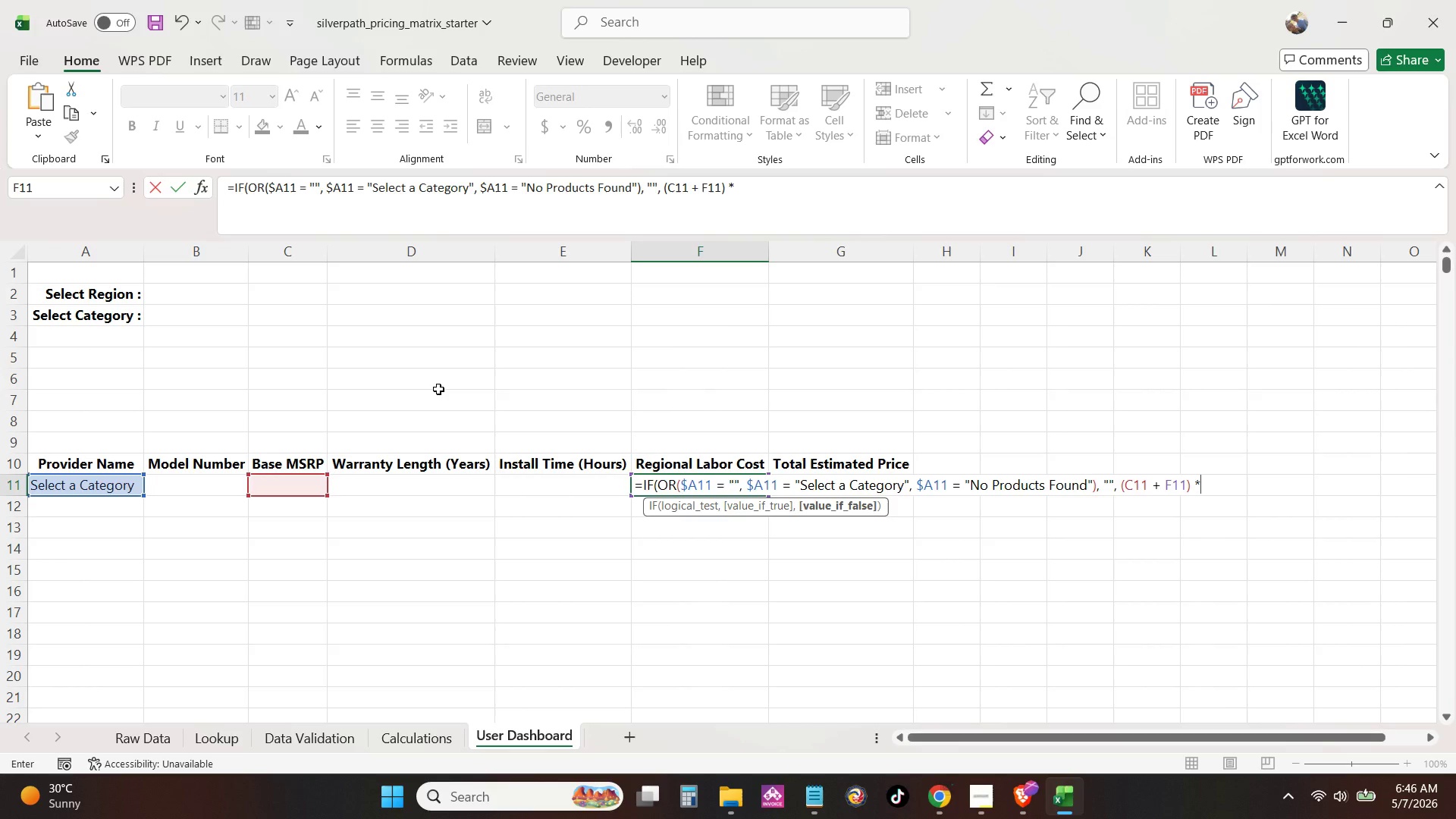 
key(Space)
 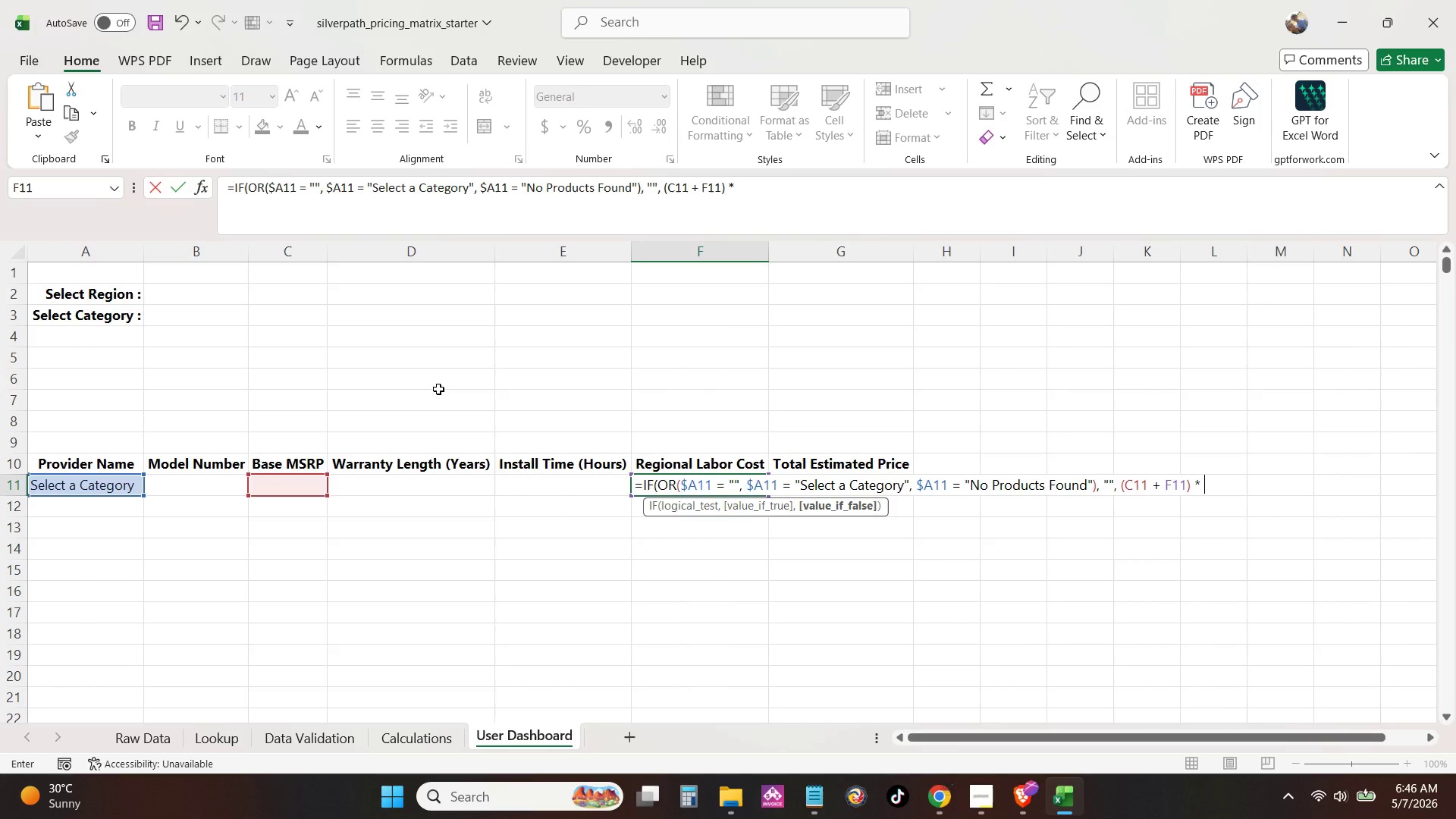 
type((1 + )
 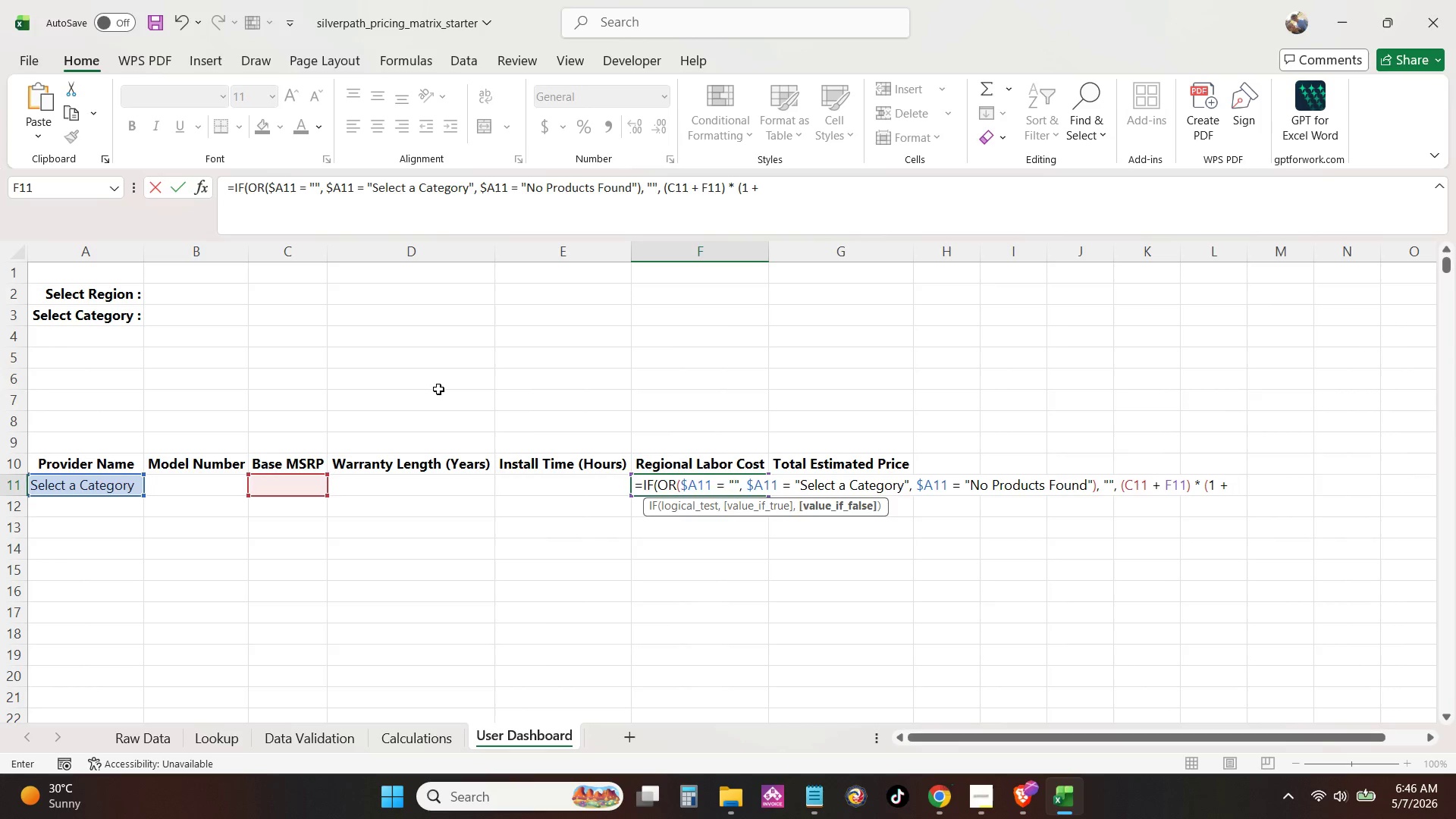 
left_click([407, 738])
 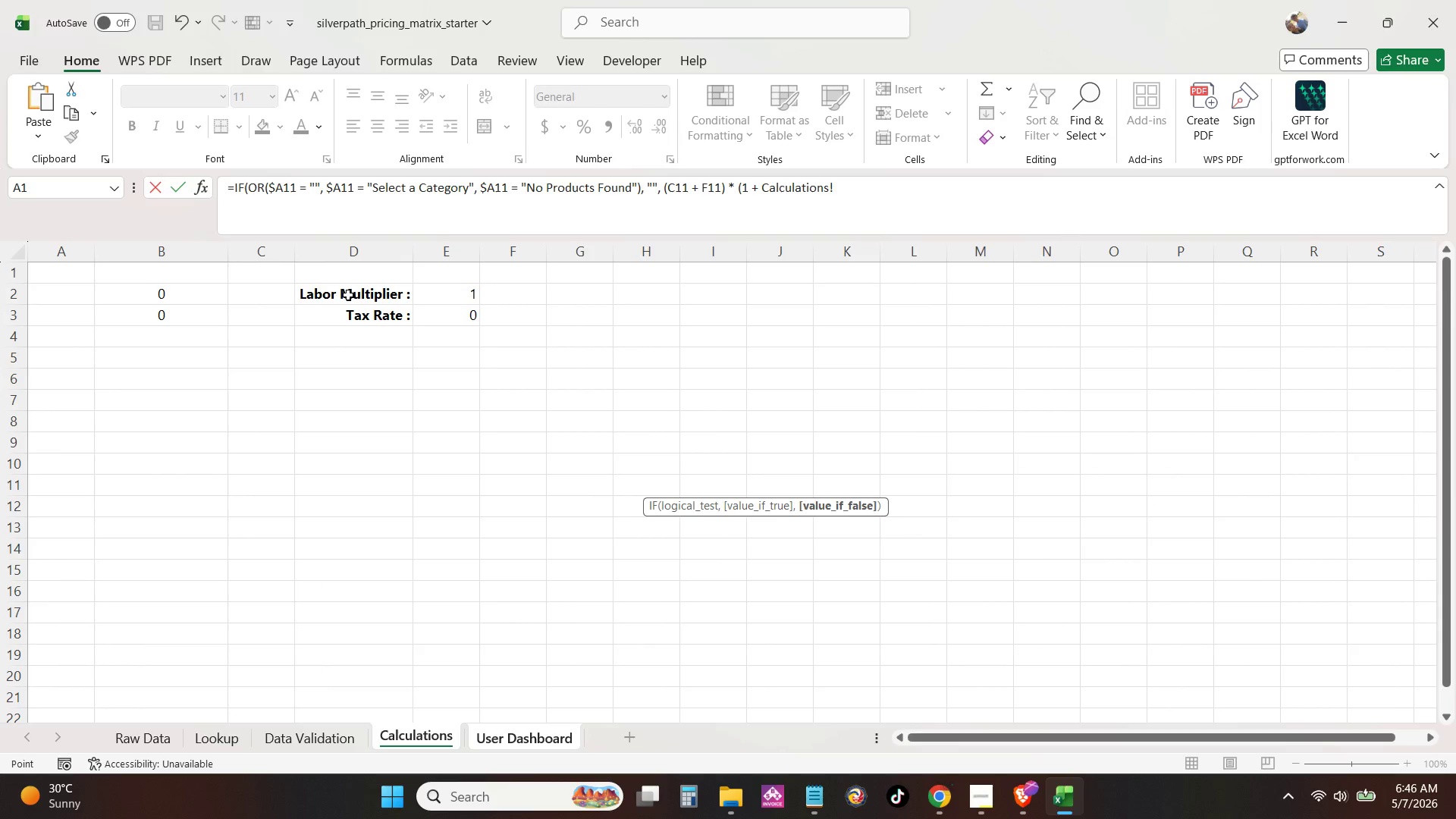 
left_click([463, 294])
 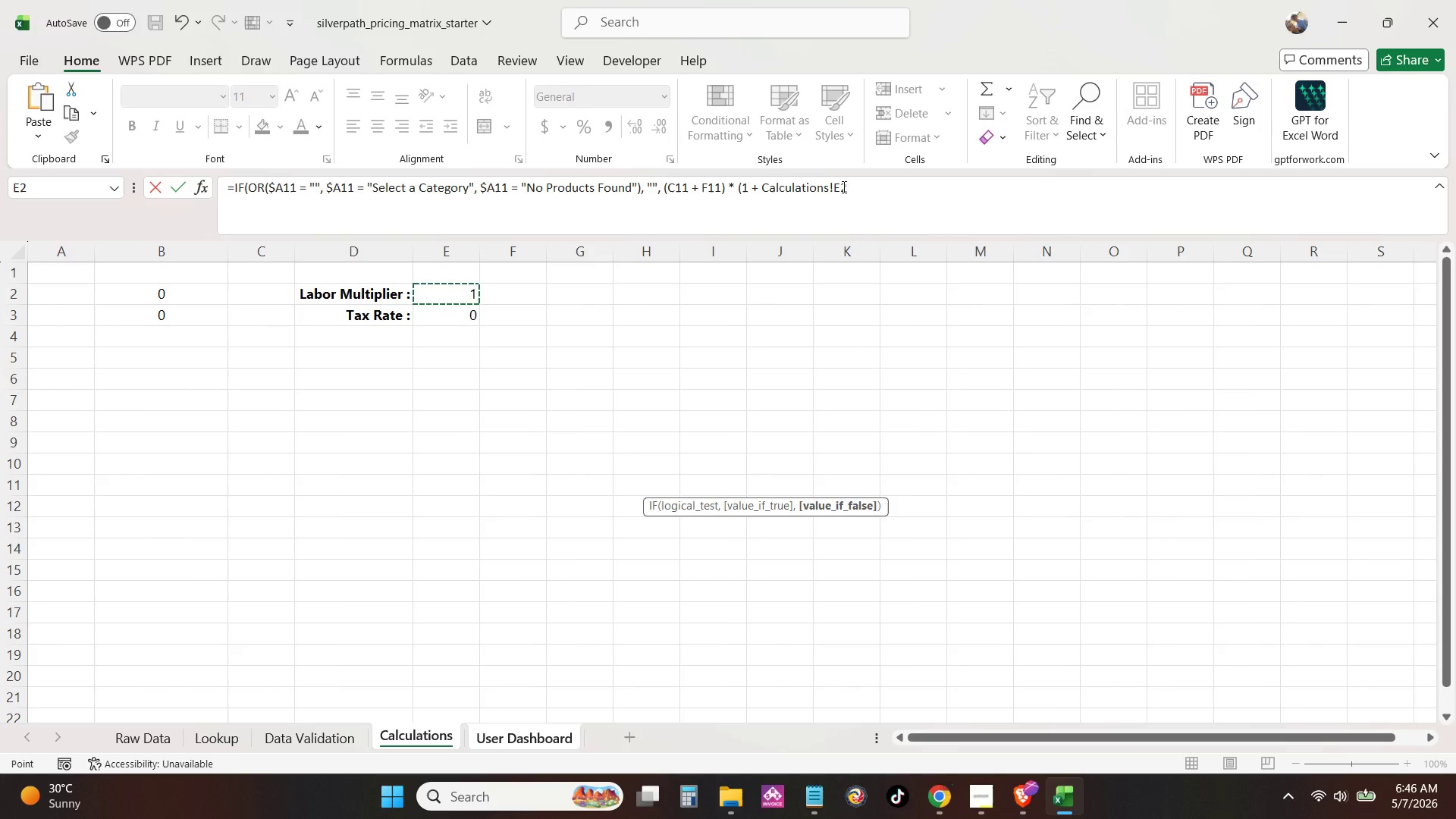 
wait(5.78)
 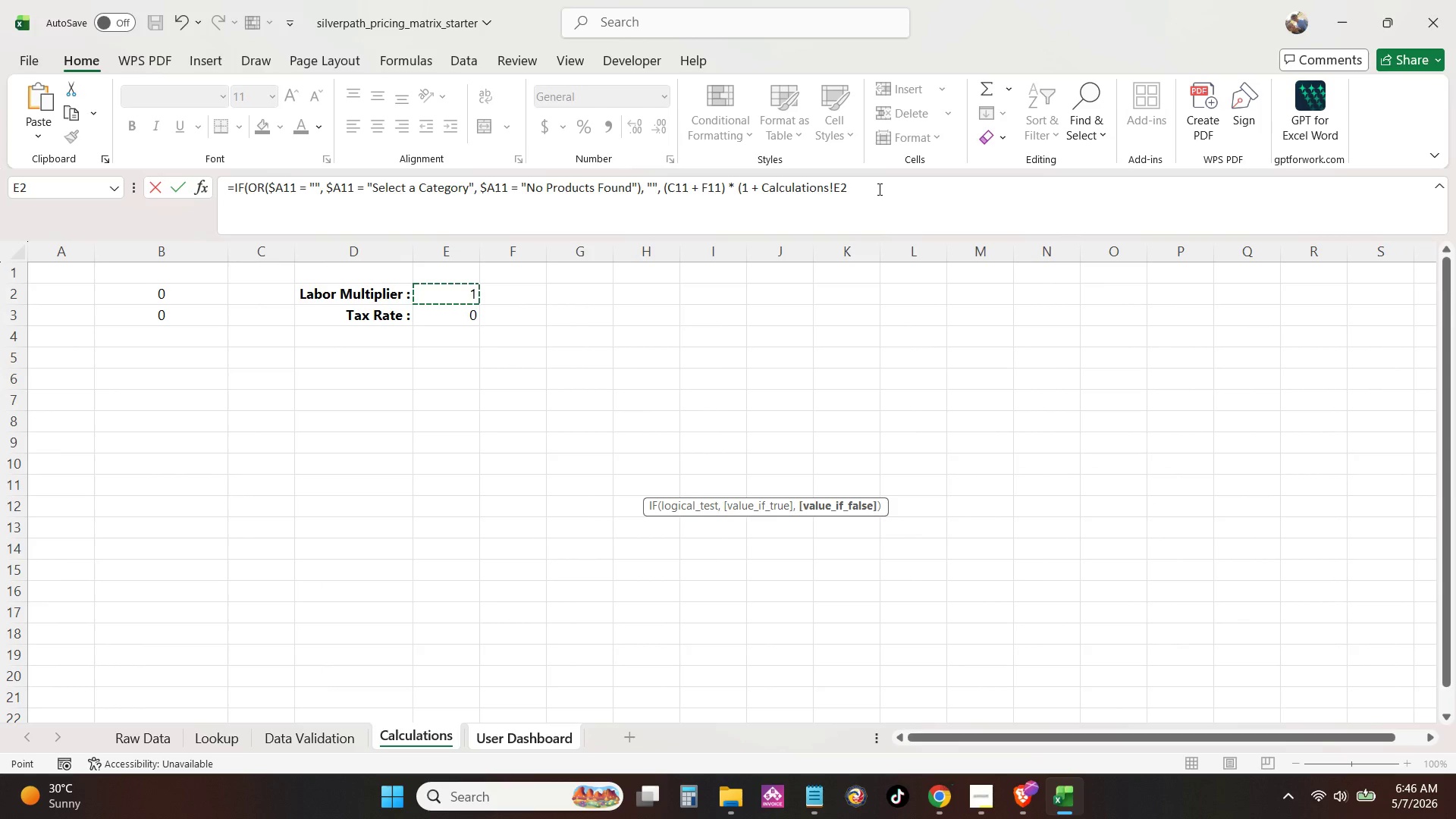 
key(Shift+4)
 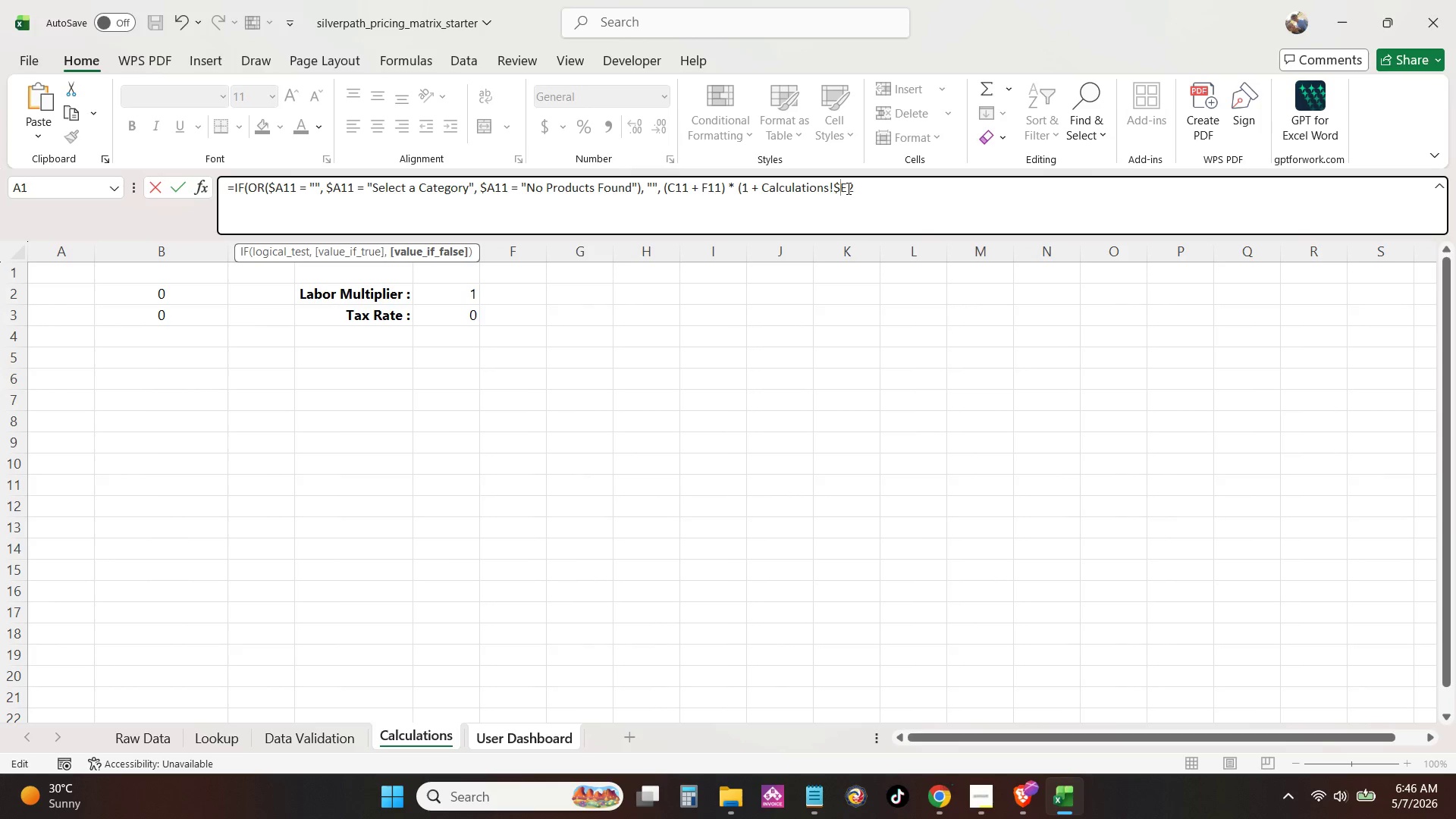 
left_click([847, 188])
 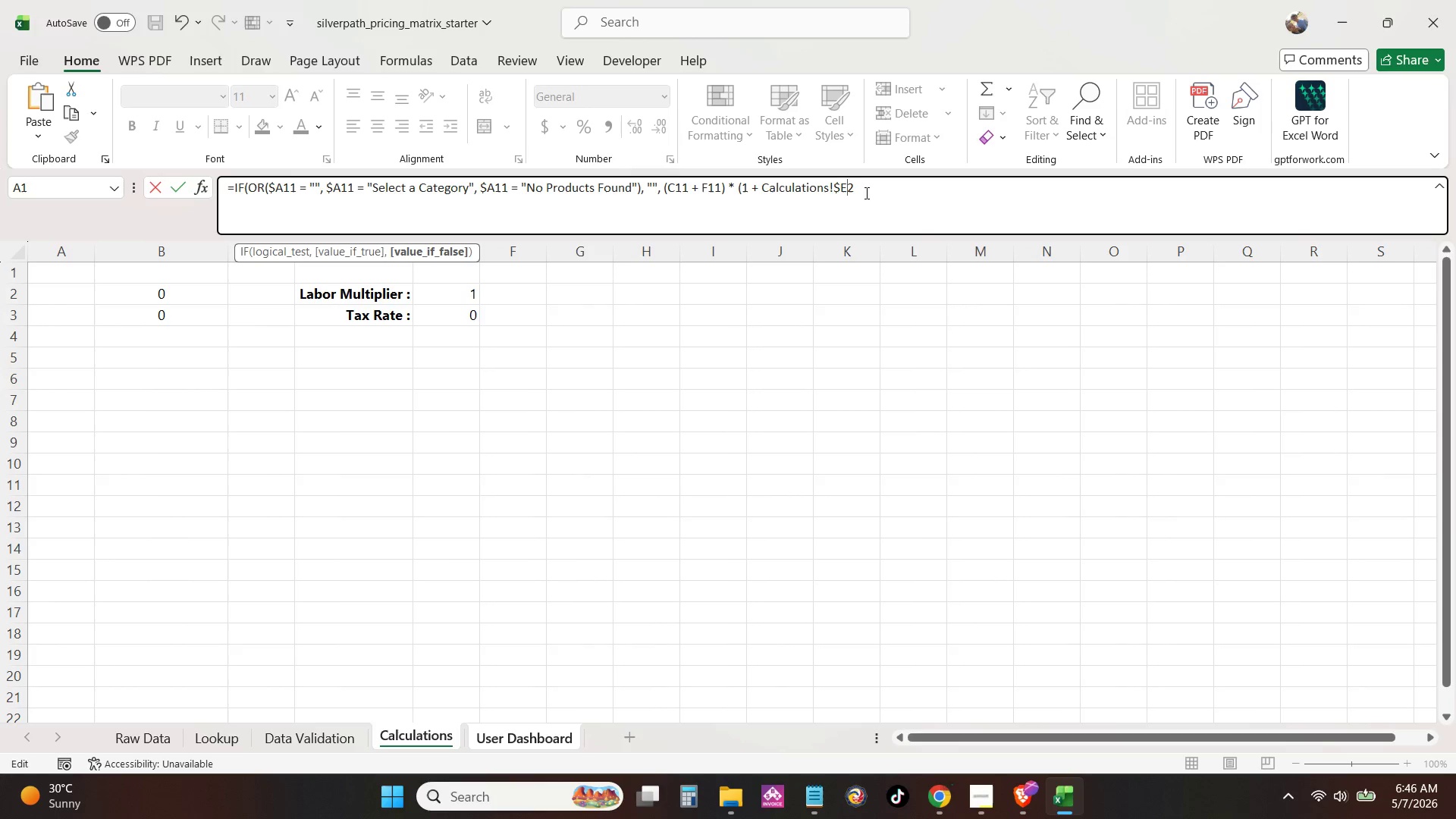 
key(Shift+4)
 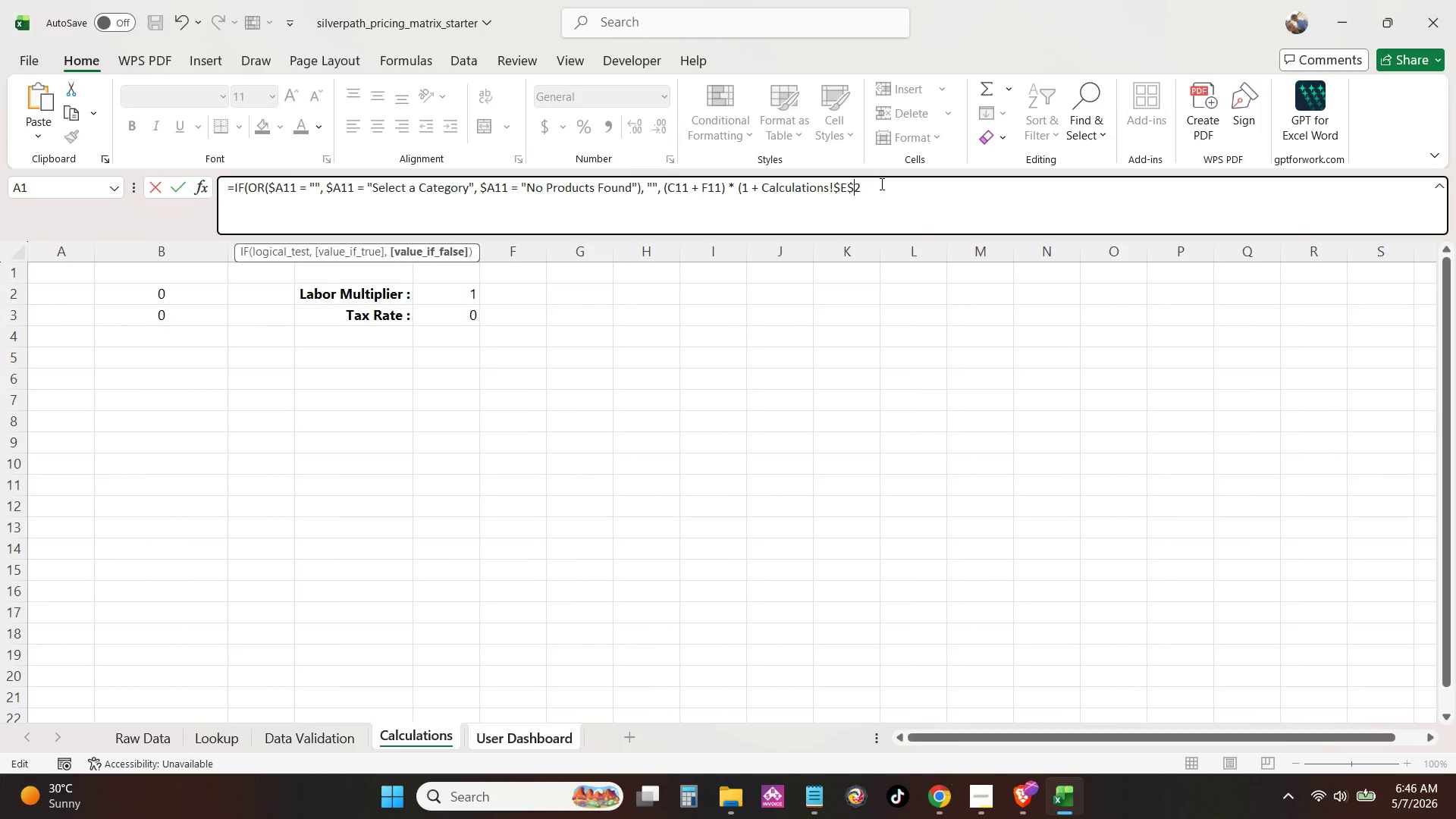 
left_click([880, 184])
 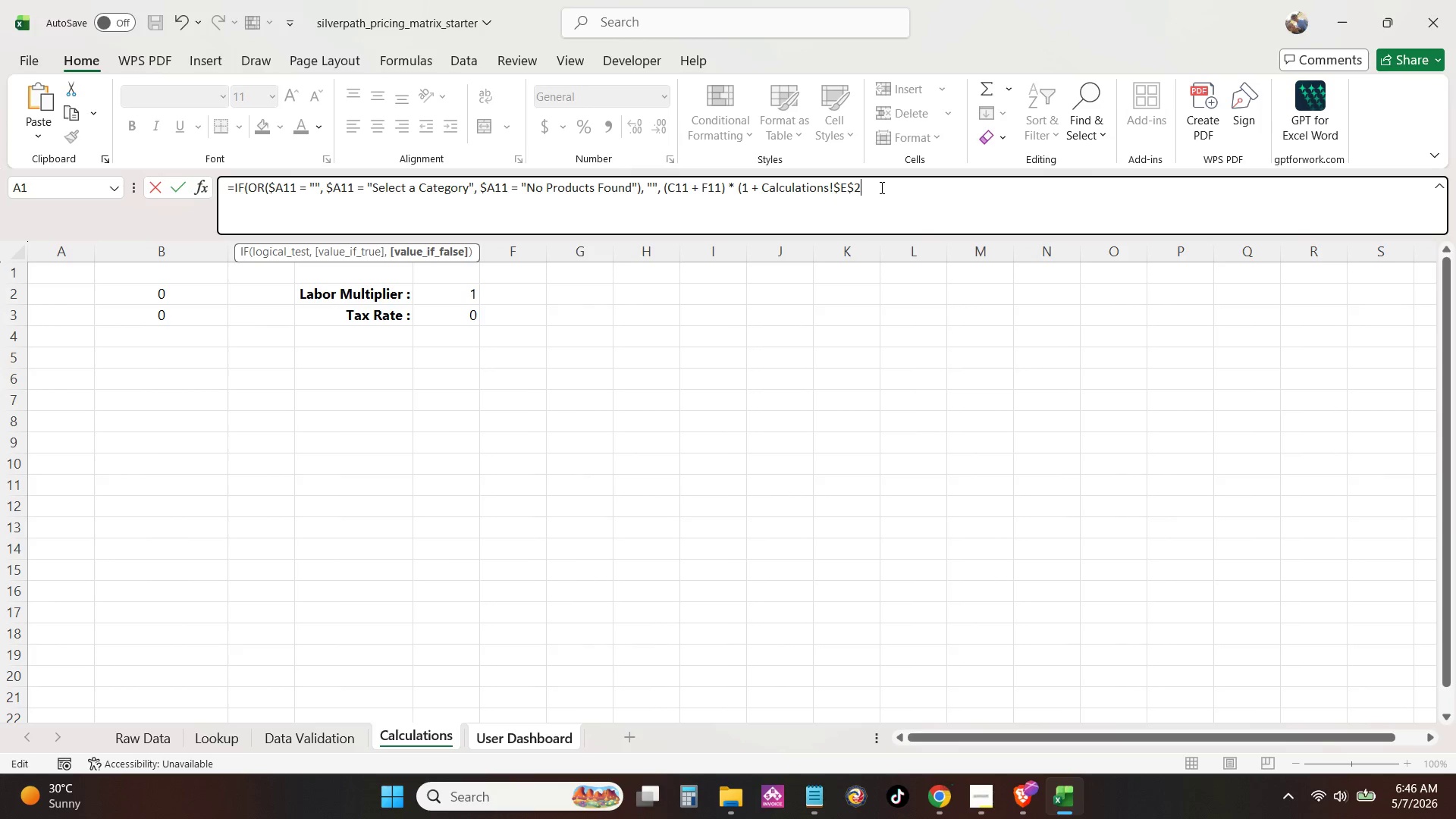 
type()))
 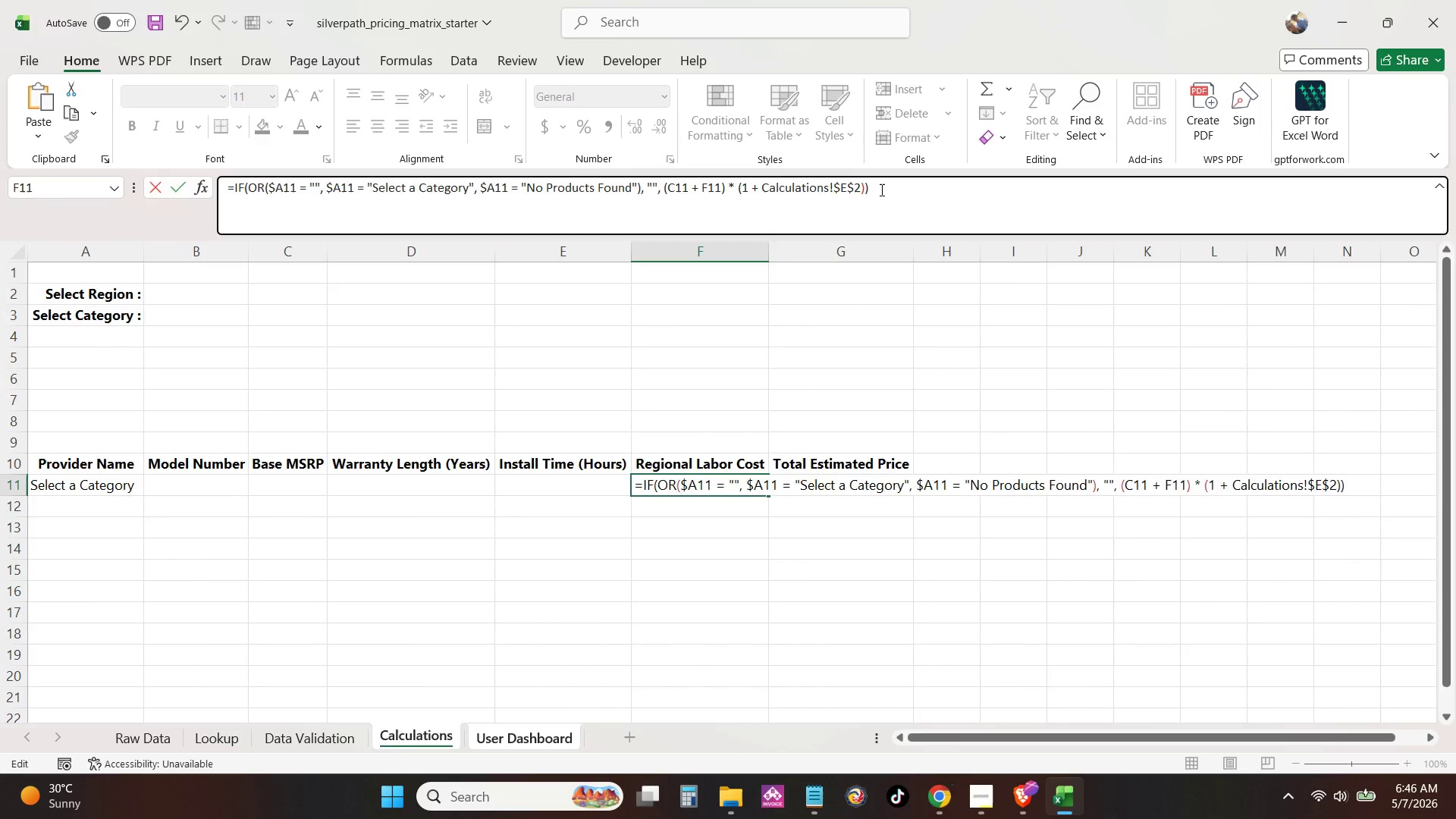 
key(Enter)
 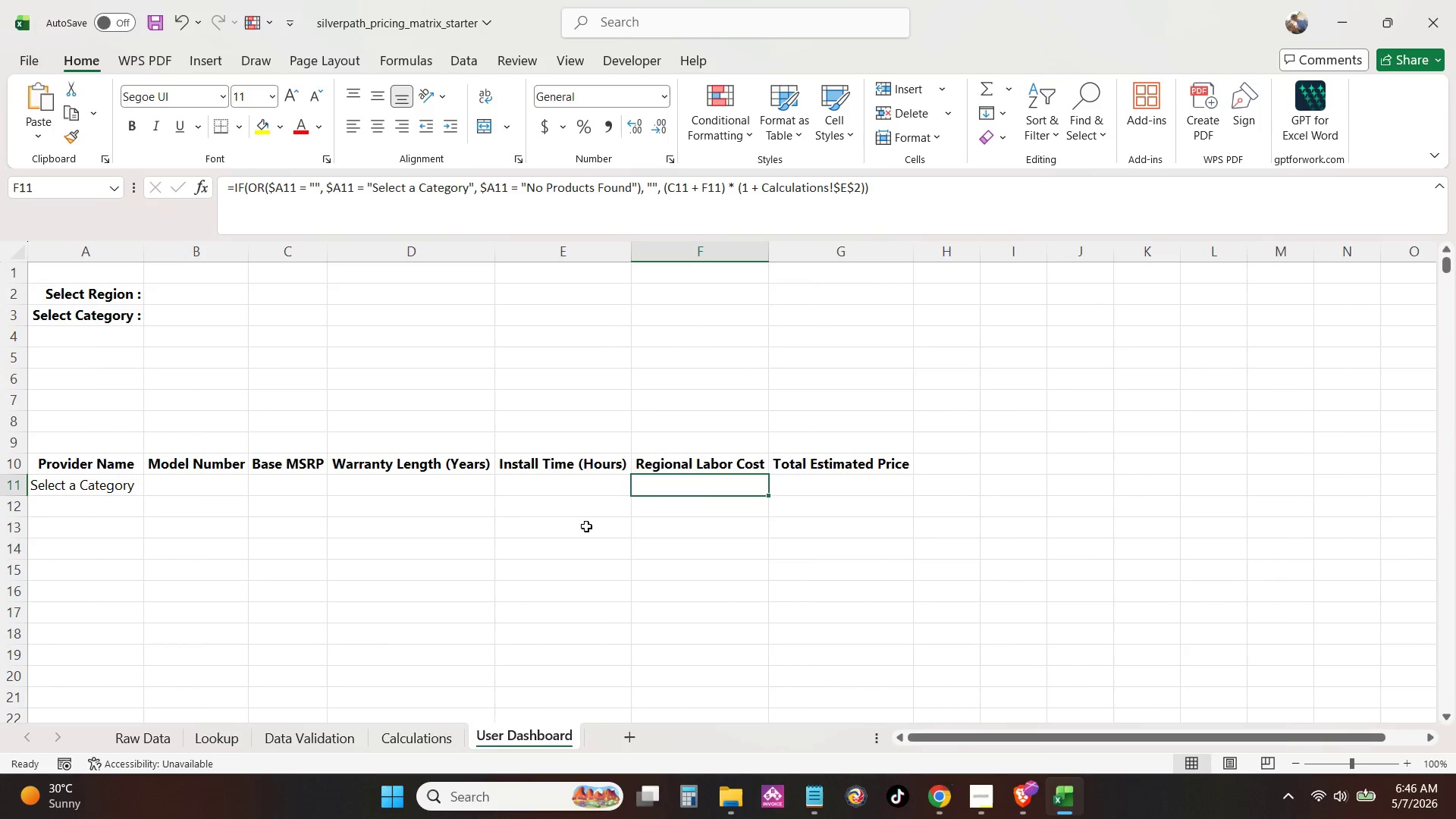 
left_click([446, 568])
 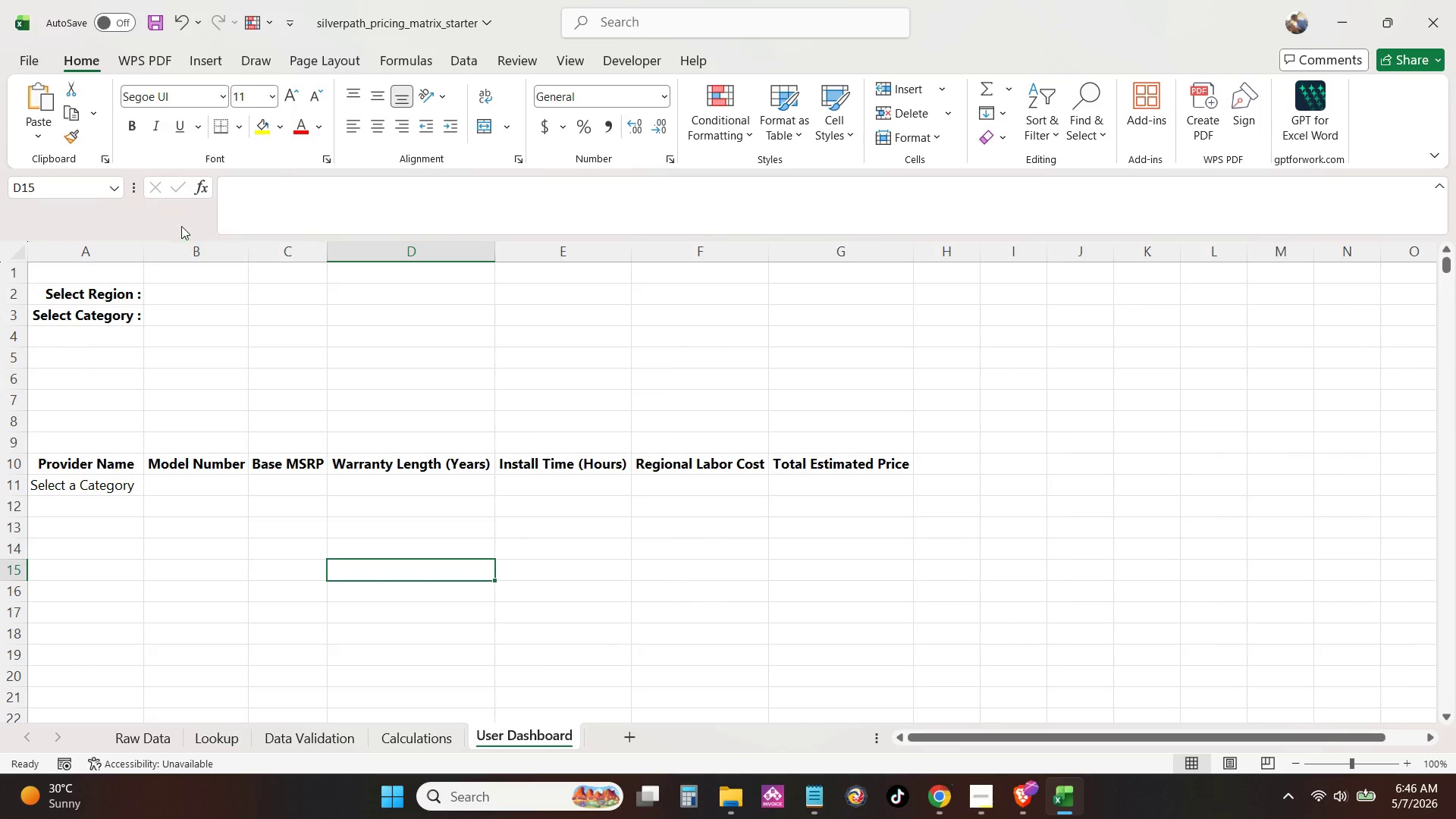 
left_click([189, 312])
 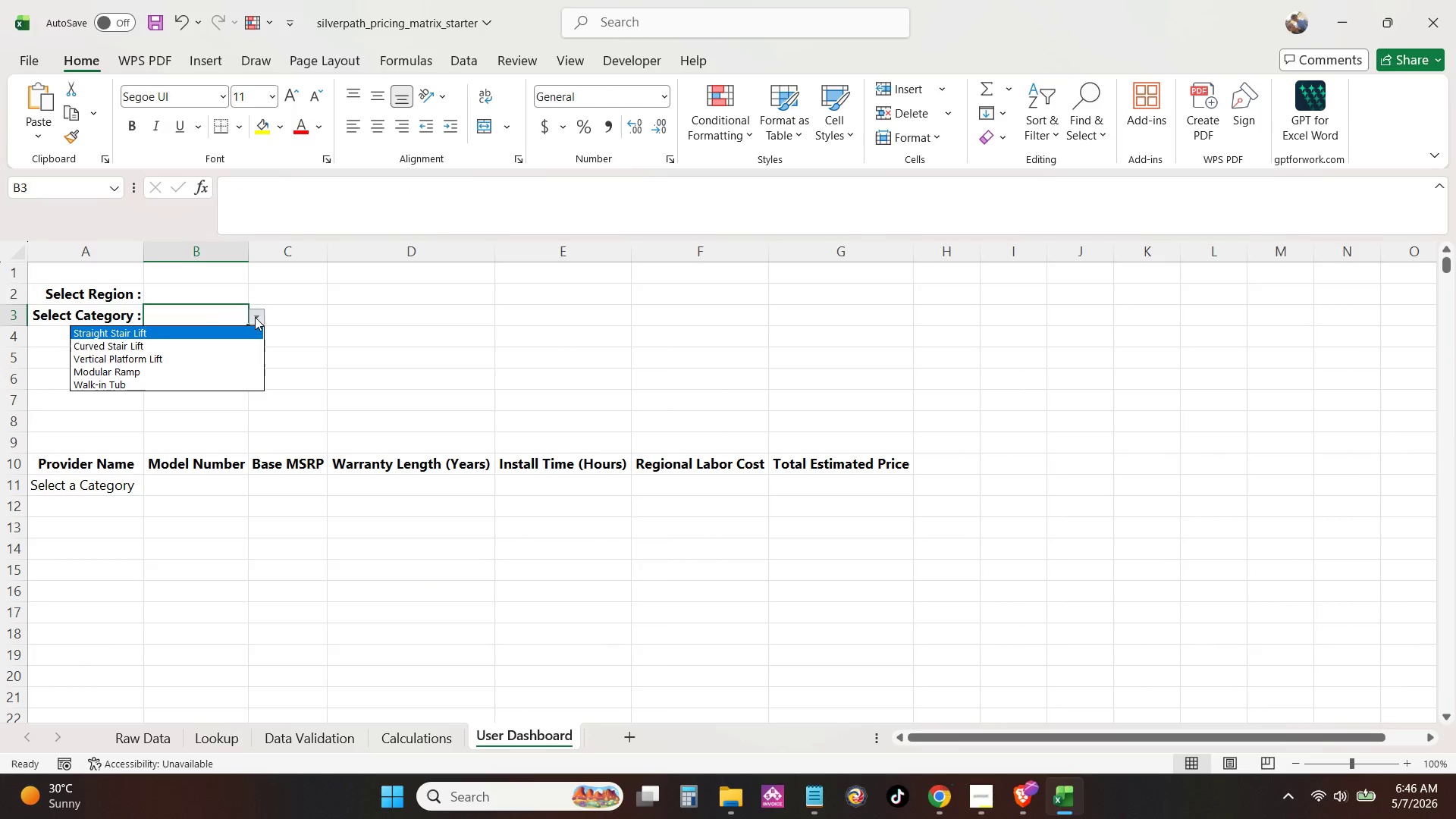 
double_click([218, 366])
 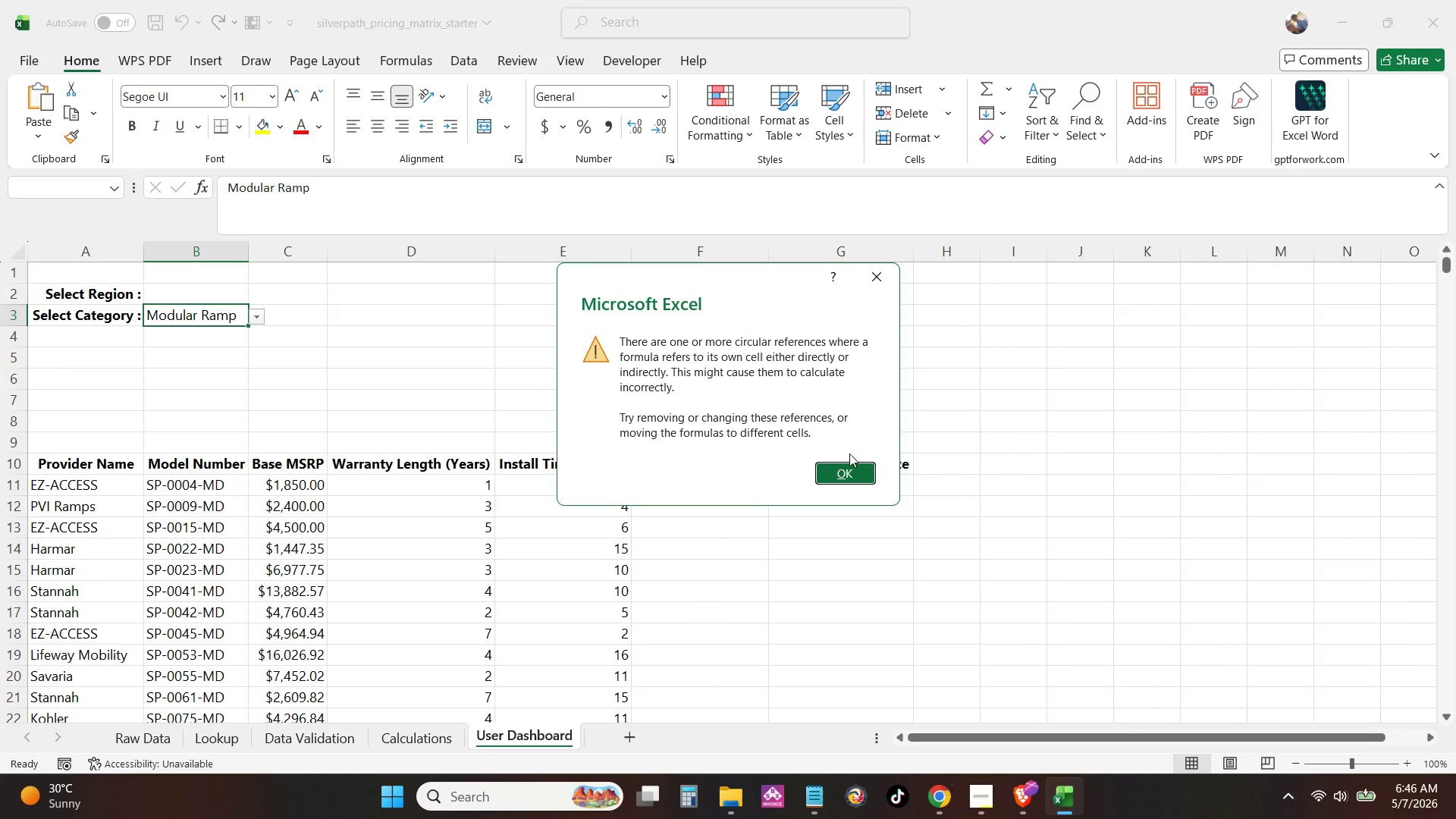 
left_click([846, 467])
 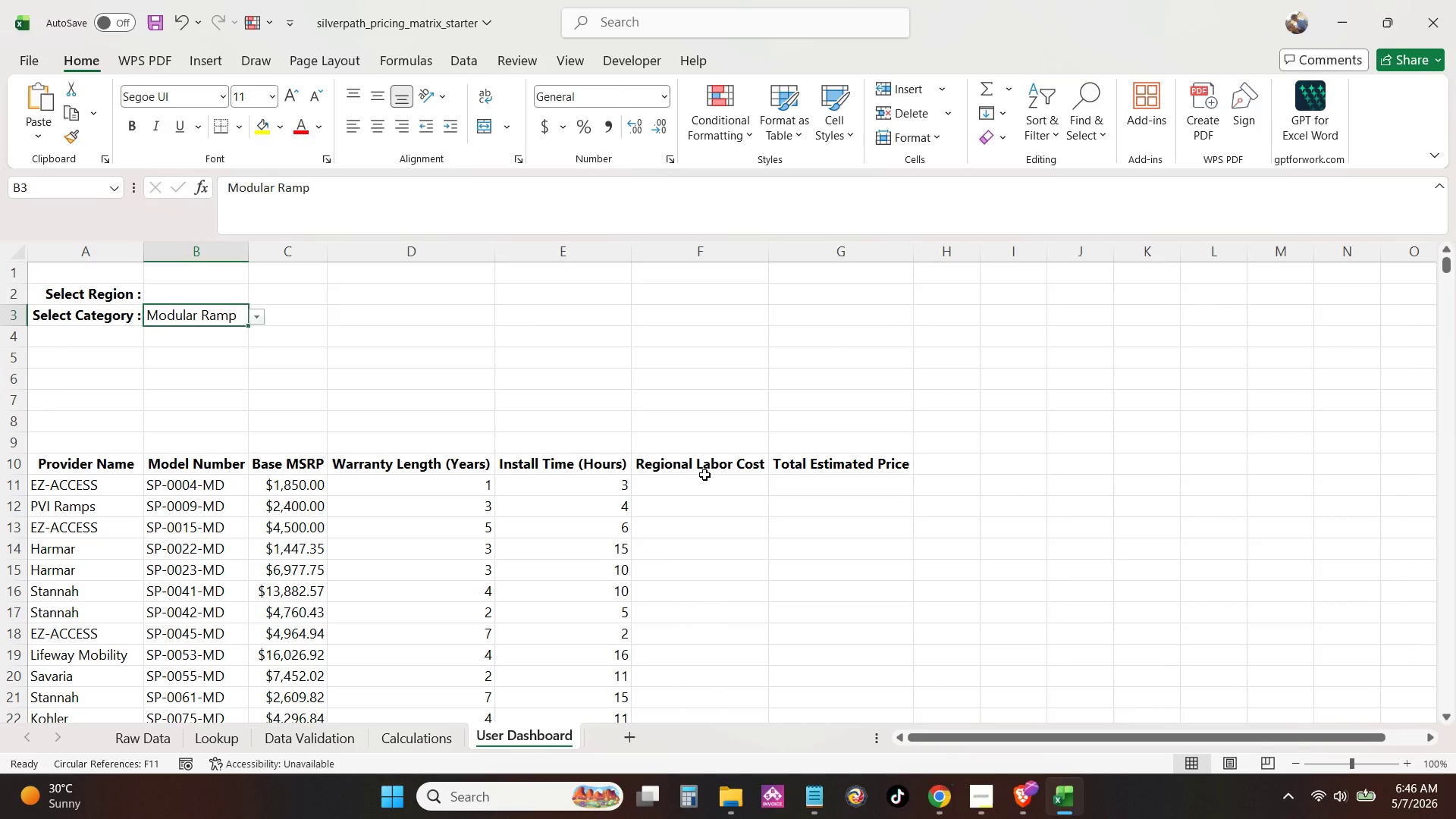 
left_click([704, 478])
 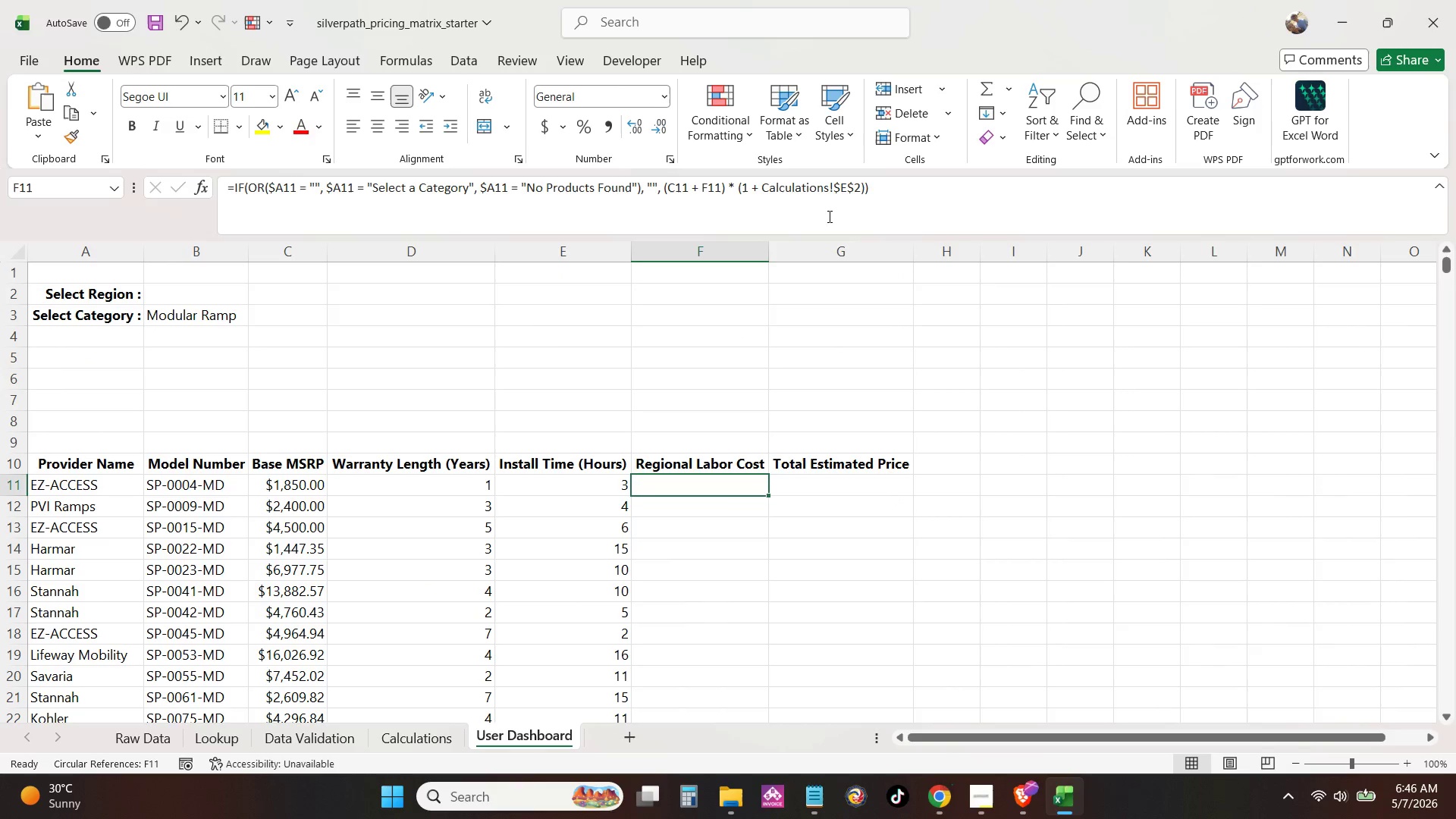 
left_click([903, 196])
 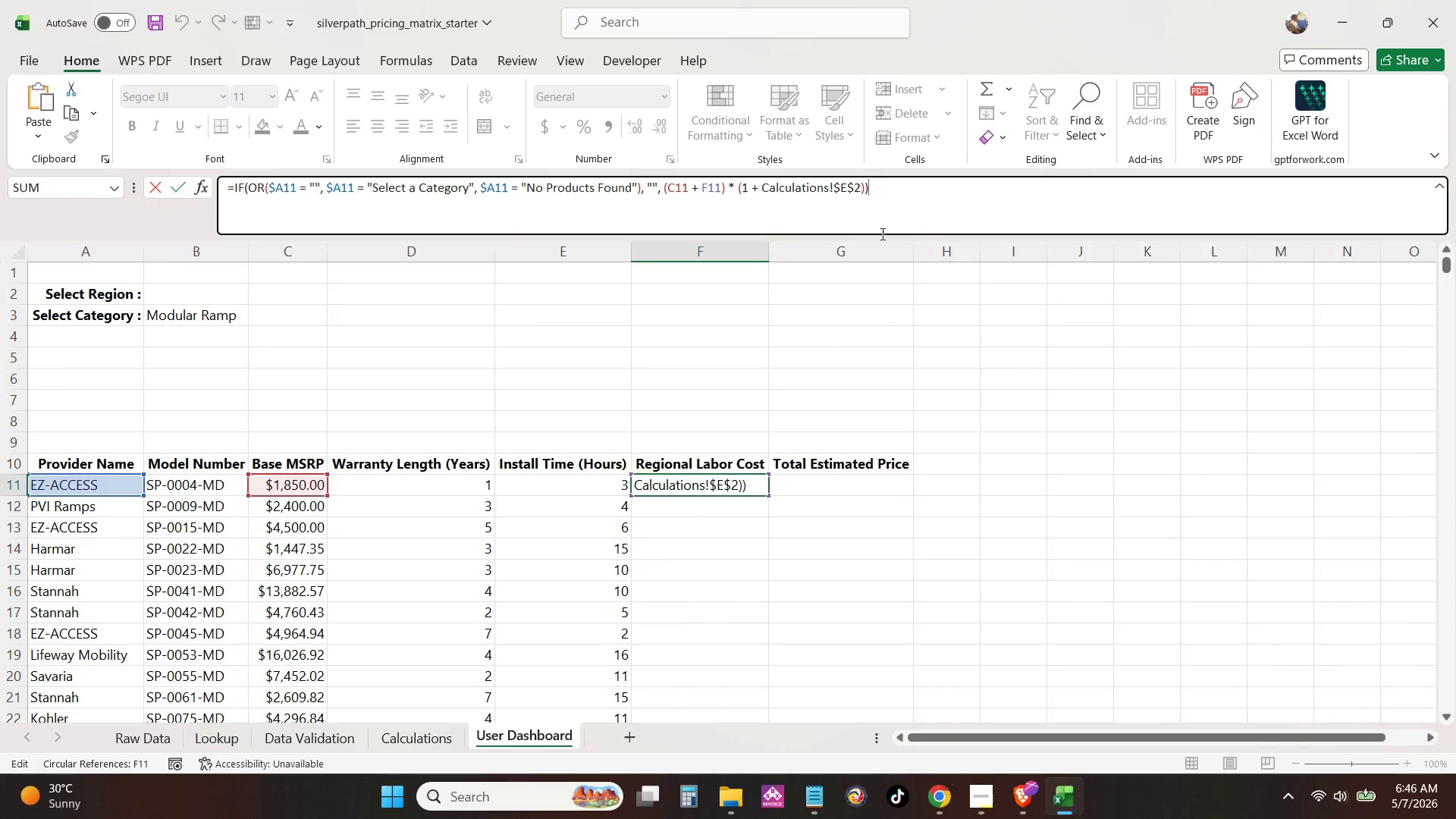 
key(NumpadEnter)
 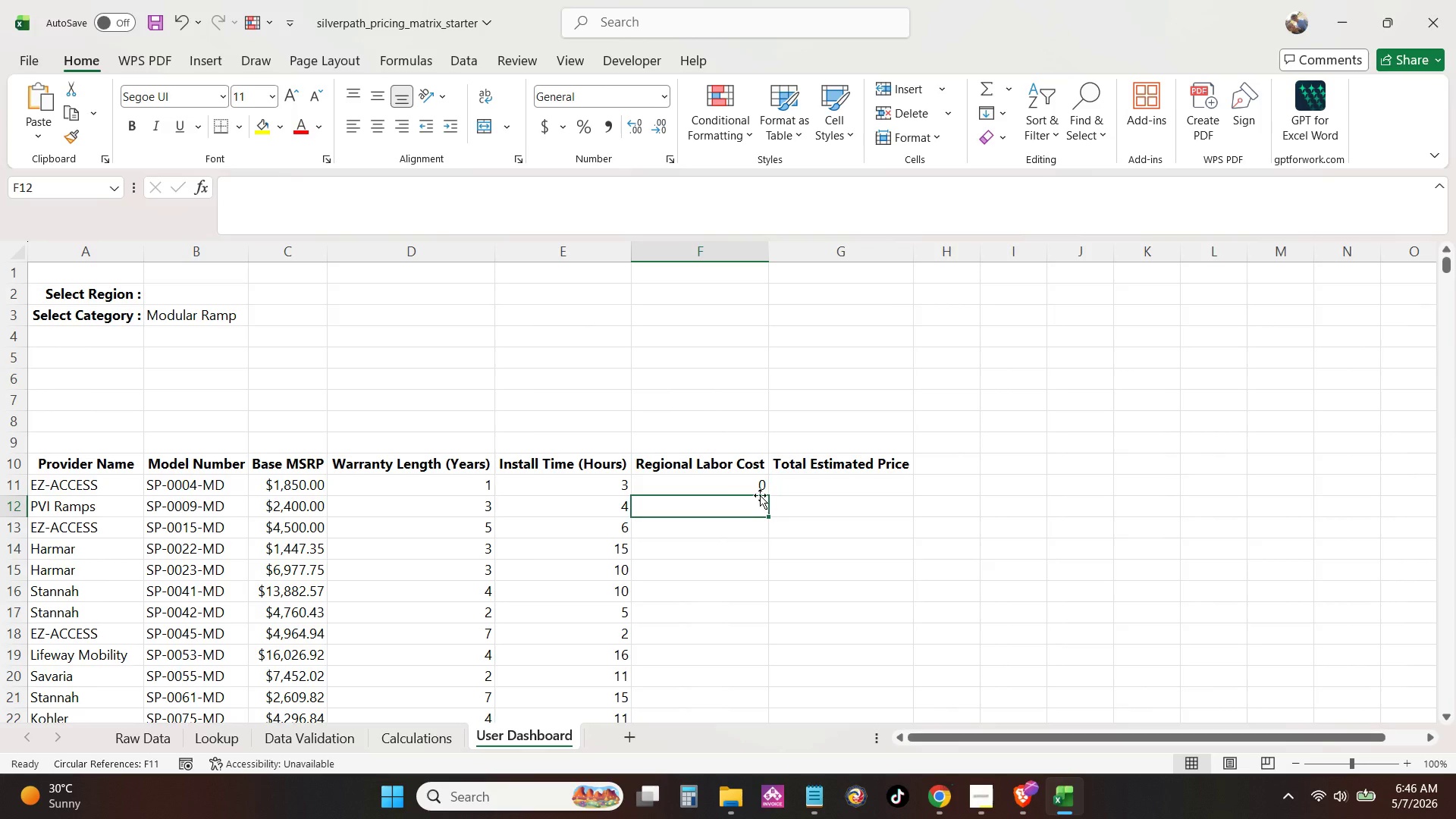 
left_click([756, 487])
 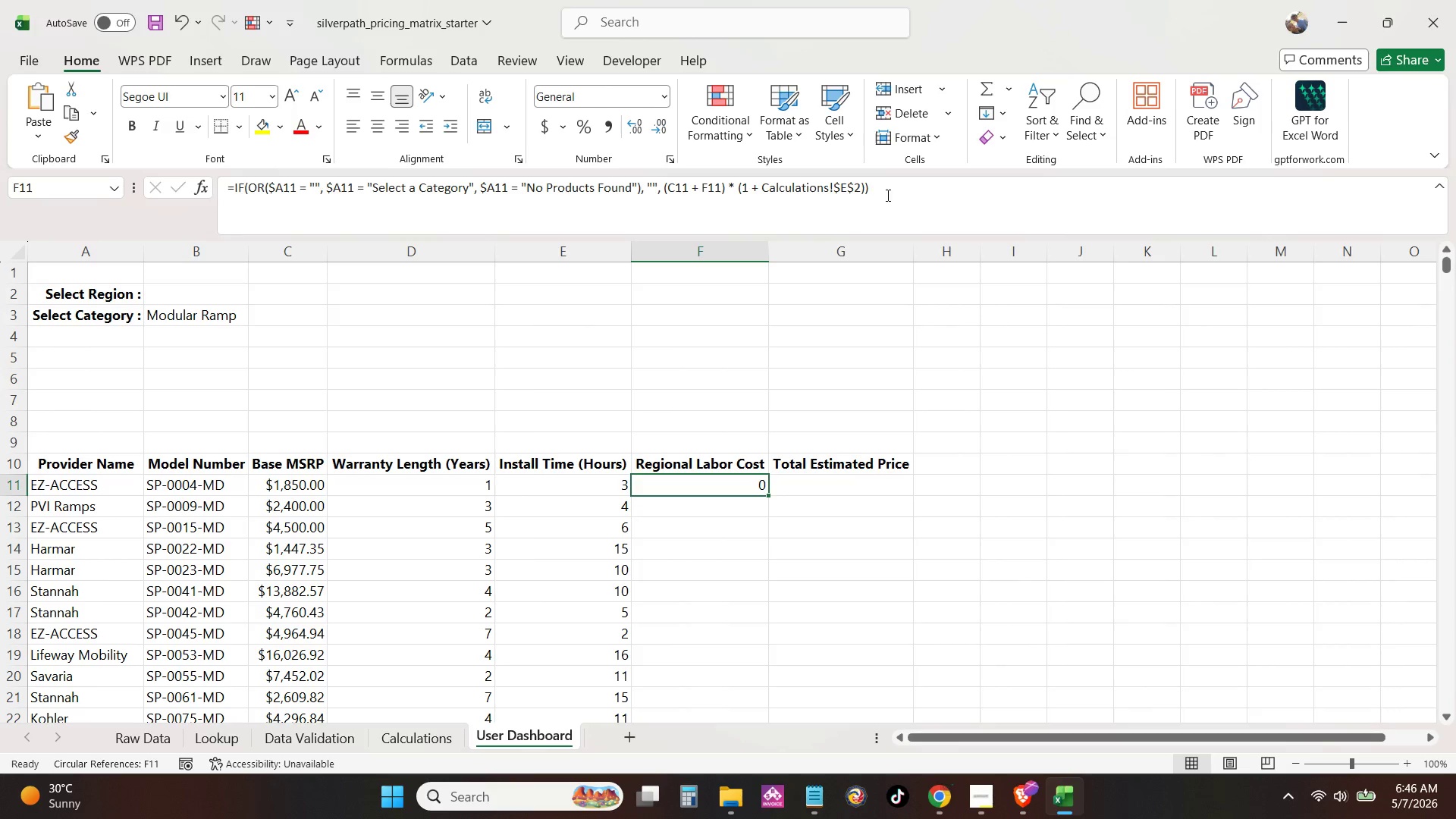 
left_click([886, 195])
 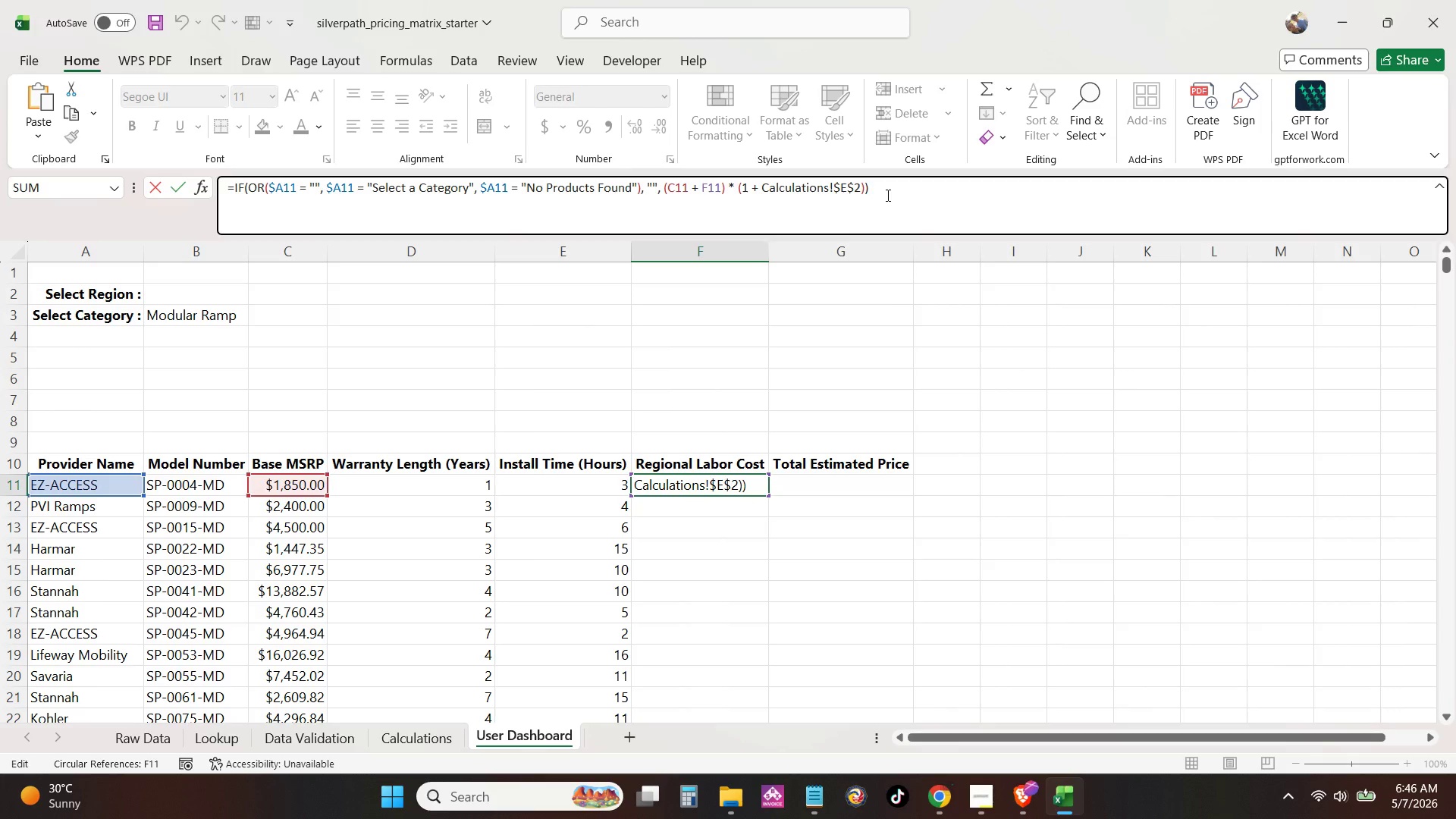 
key(NumpadEnter)
 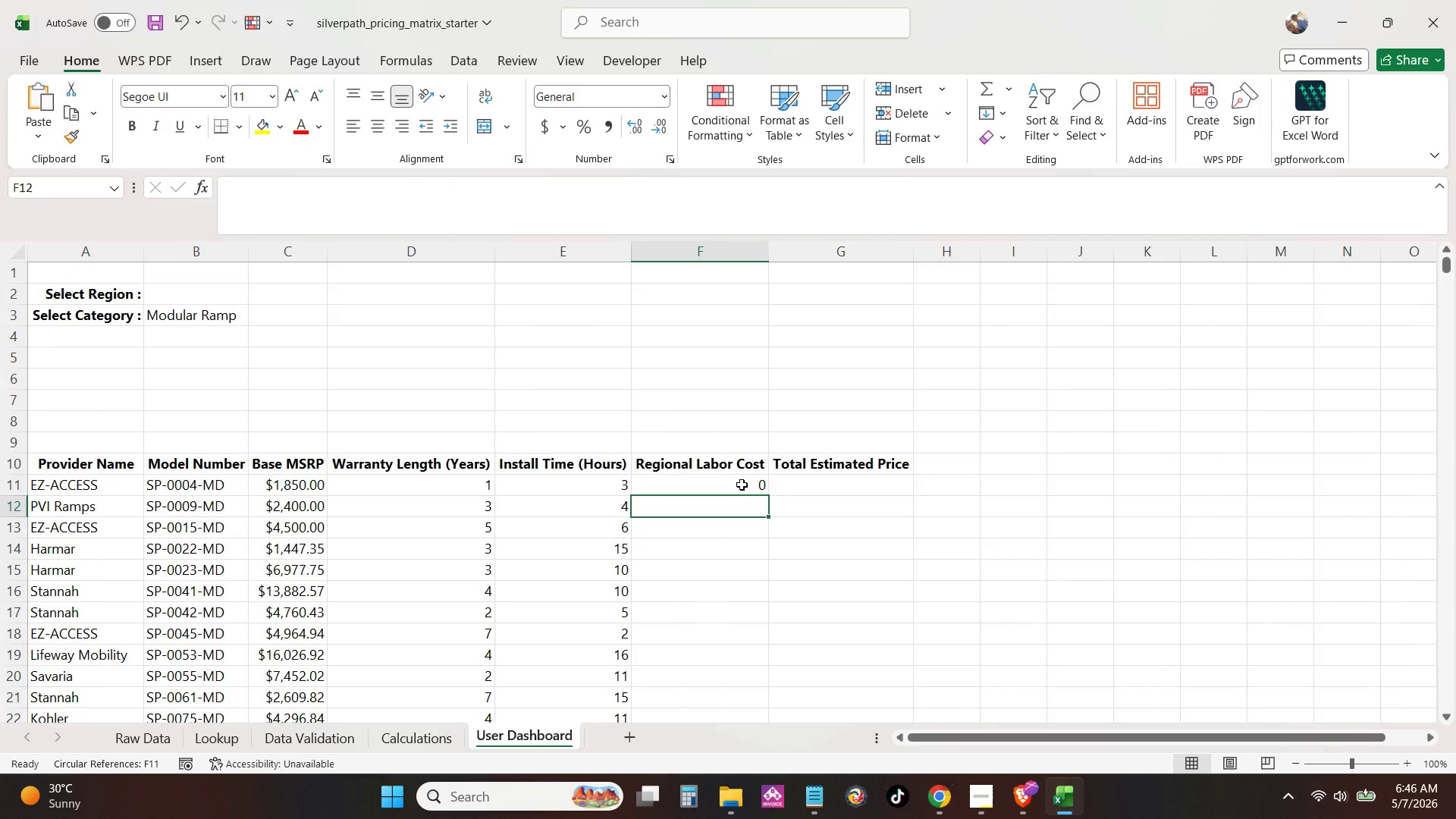 
wait(6.25)
 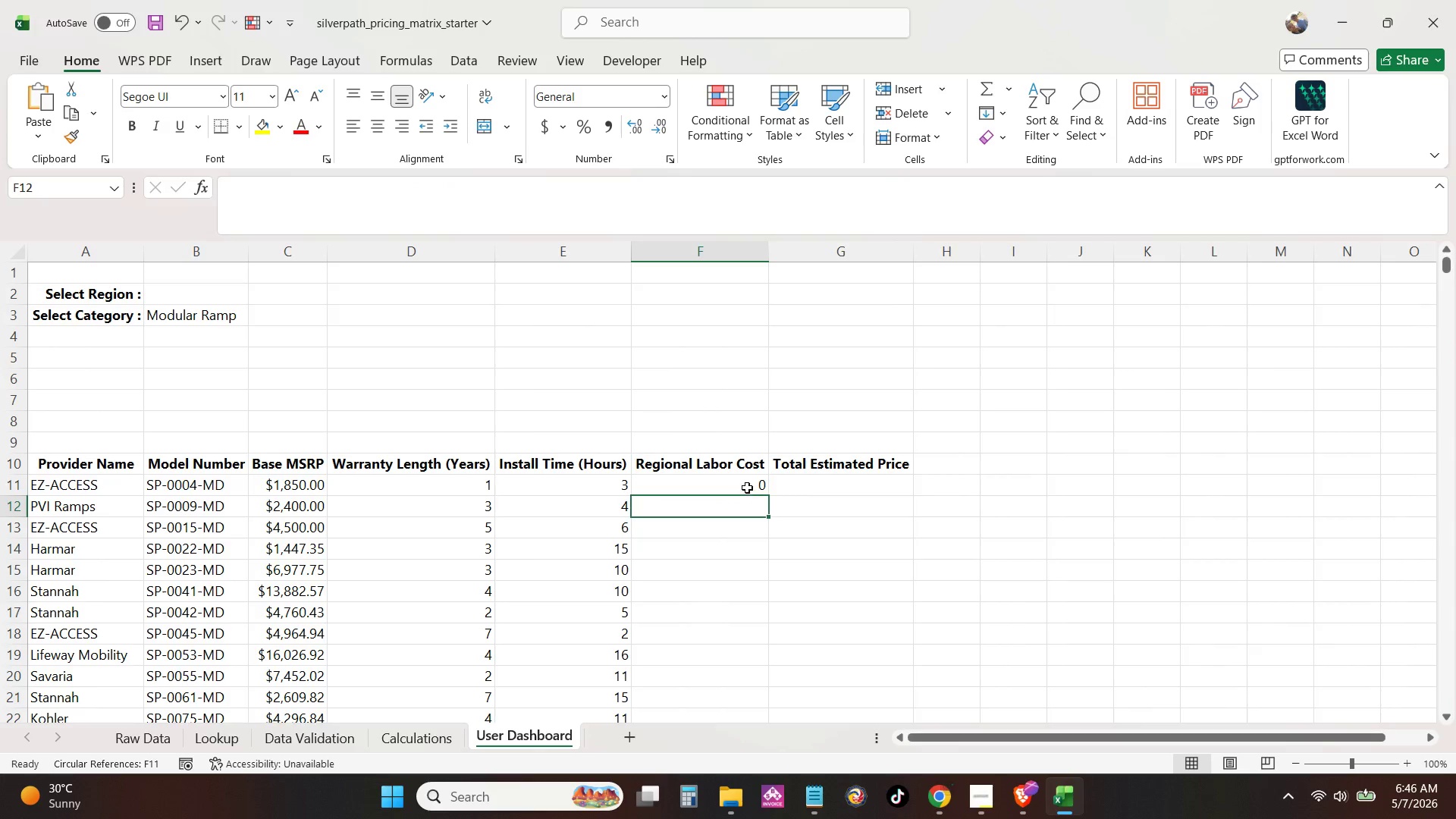 
left_click([742, 485])
 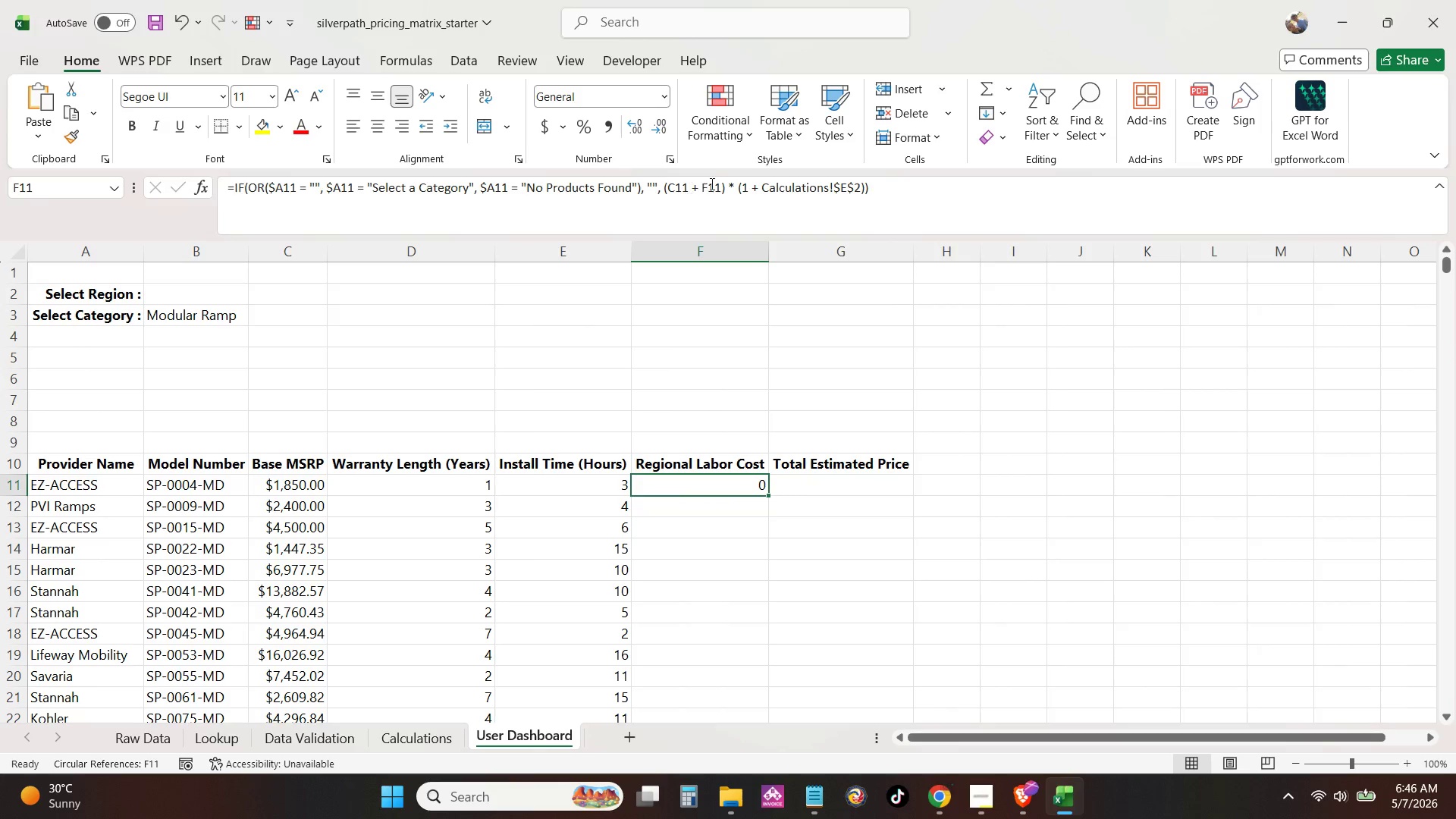 
left_click([702, 188])
 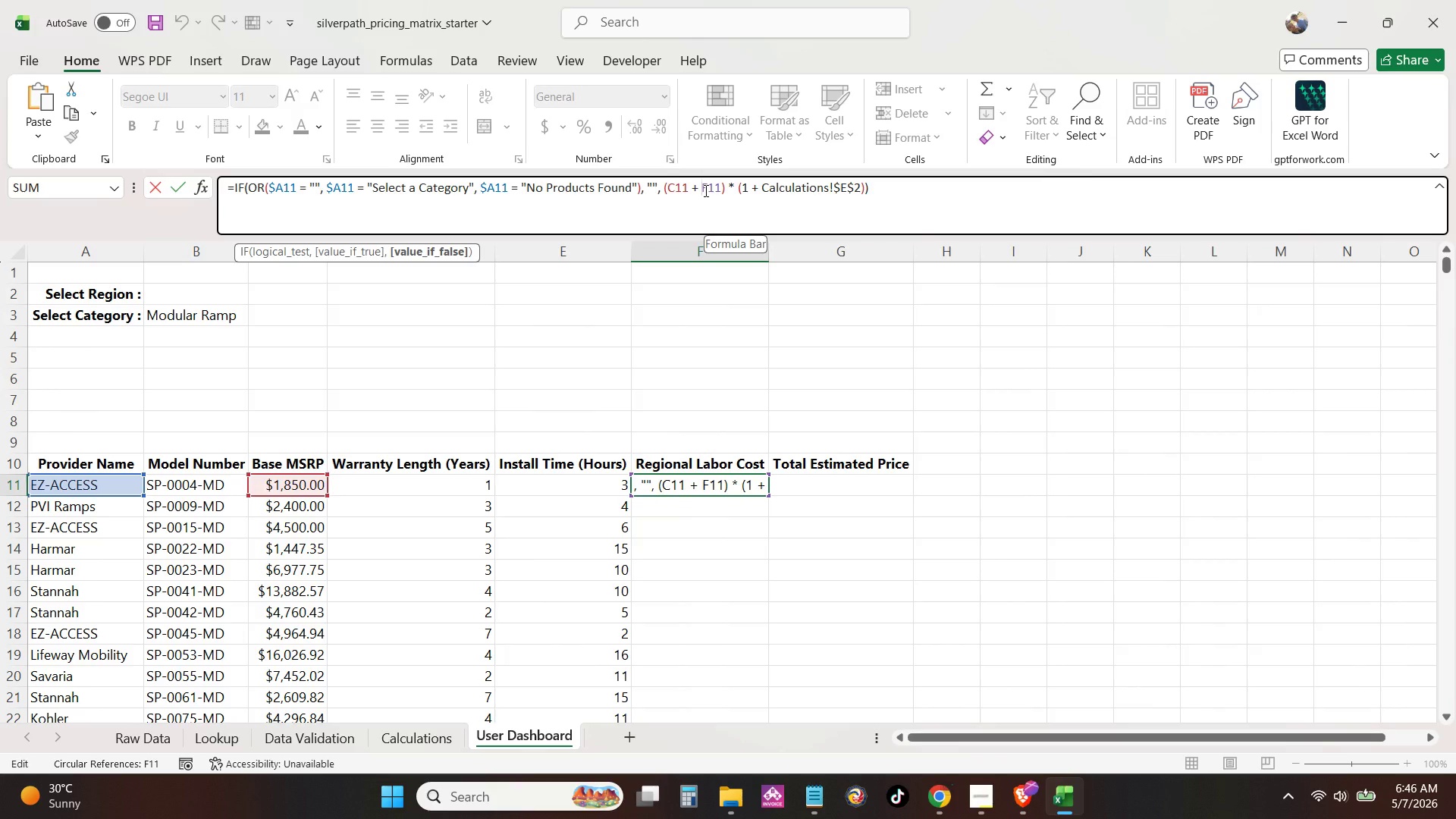 
left_click([704, 190])
 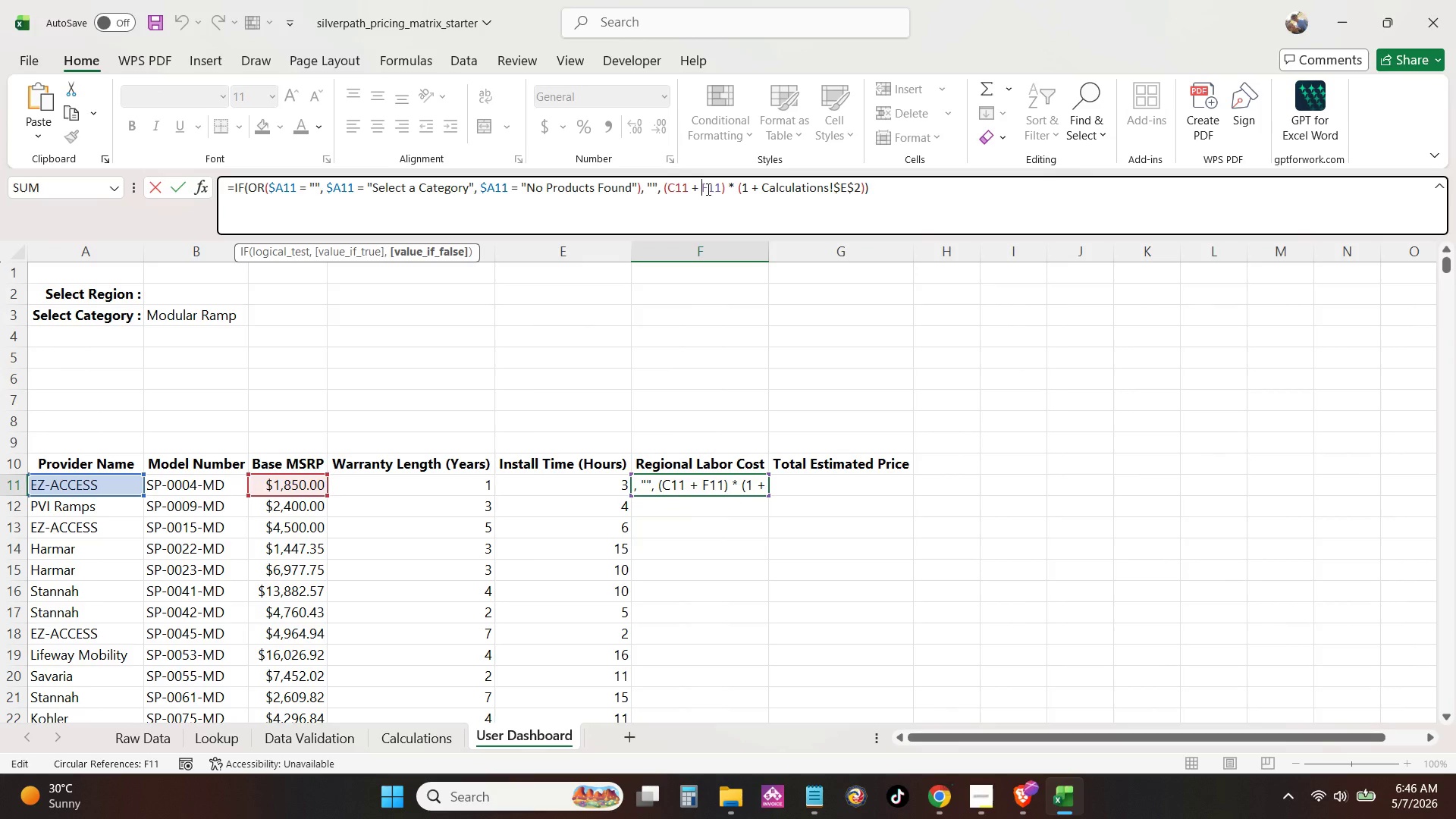 
left_click([707, 189])
 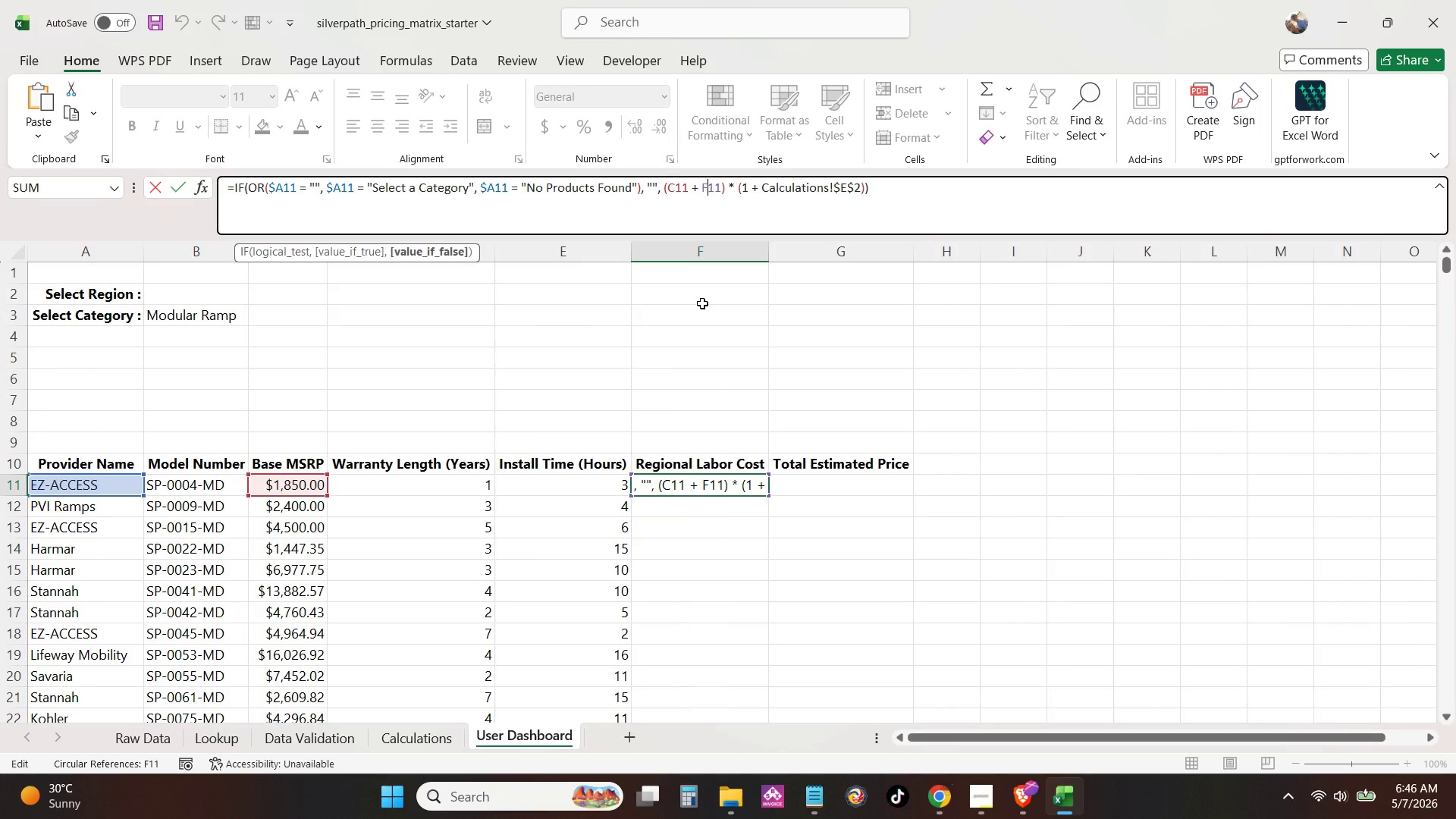 
key(Backspace)
 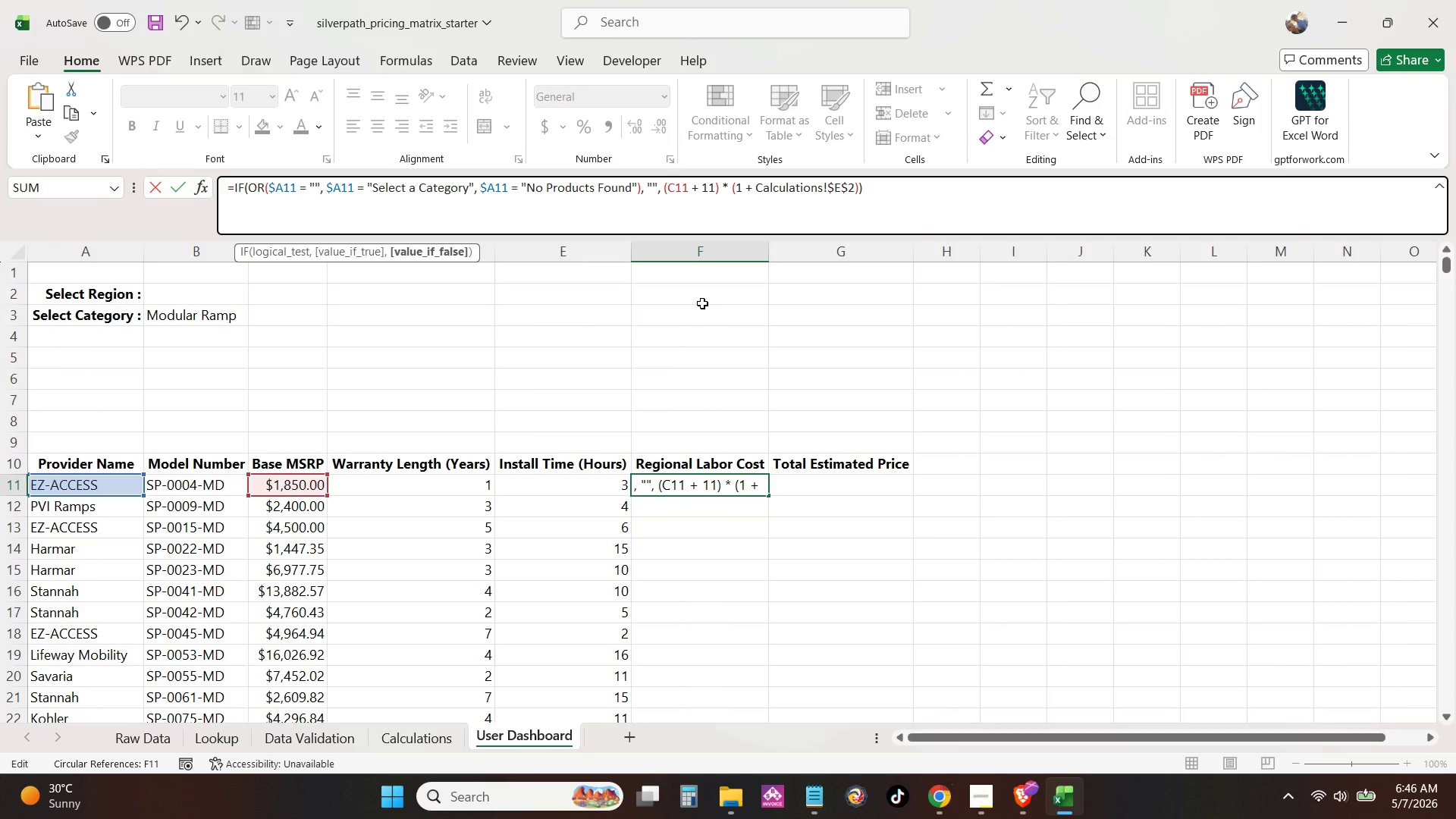 
key(Shift+E)
 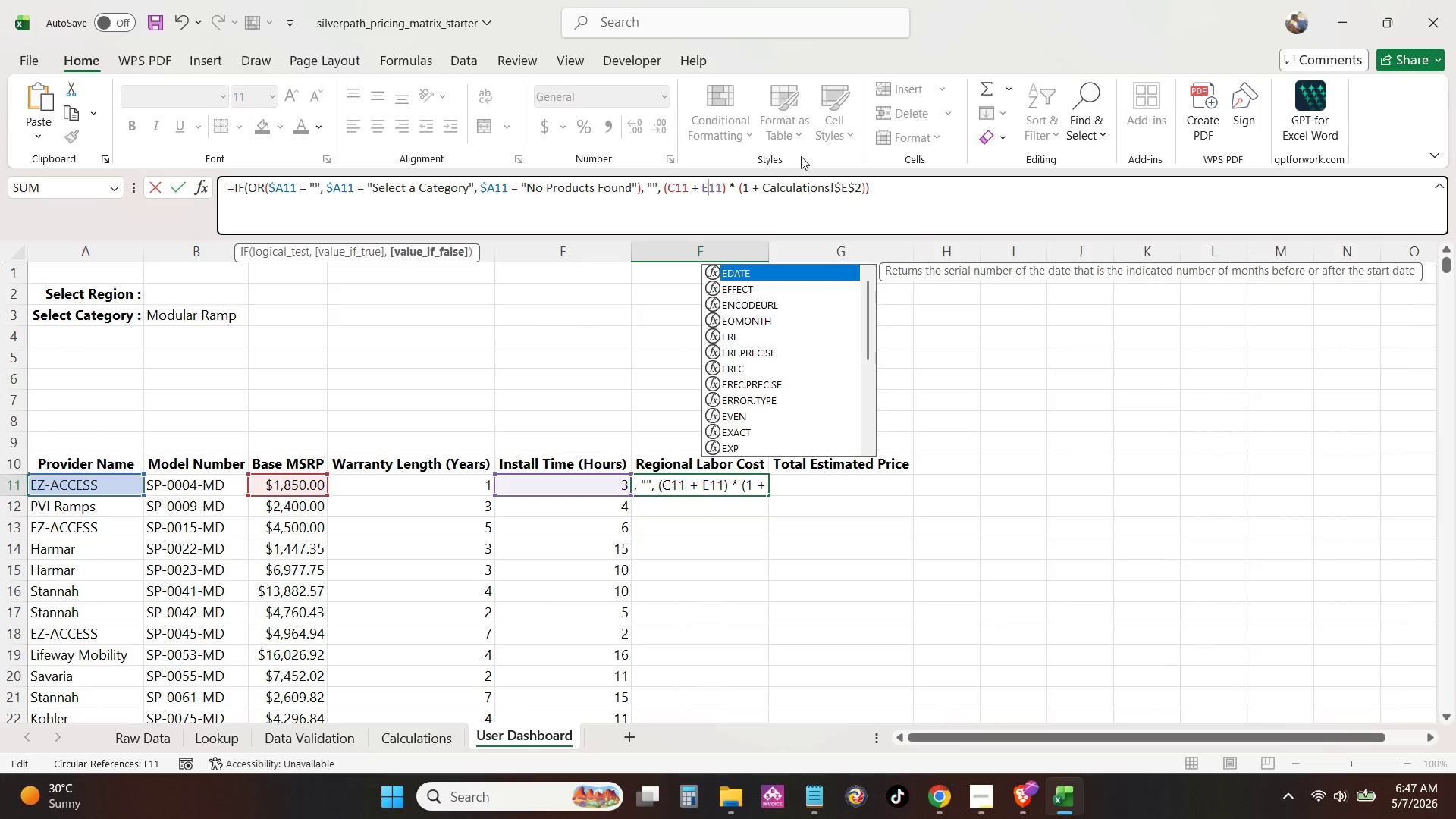 
left_click([898, 193])
 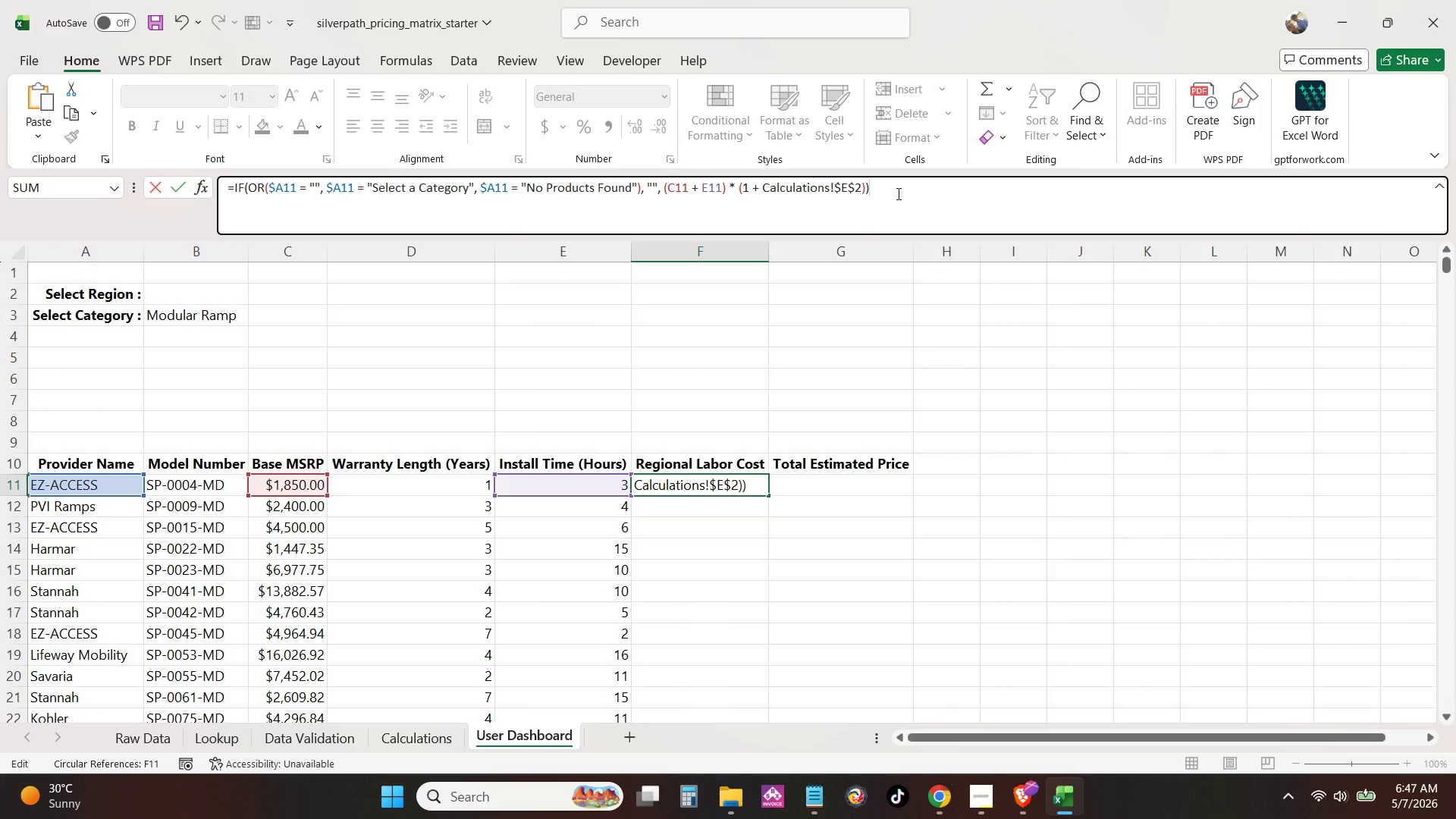 
key(NumpadEnter)
 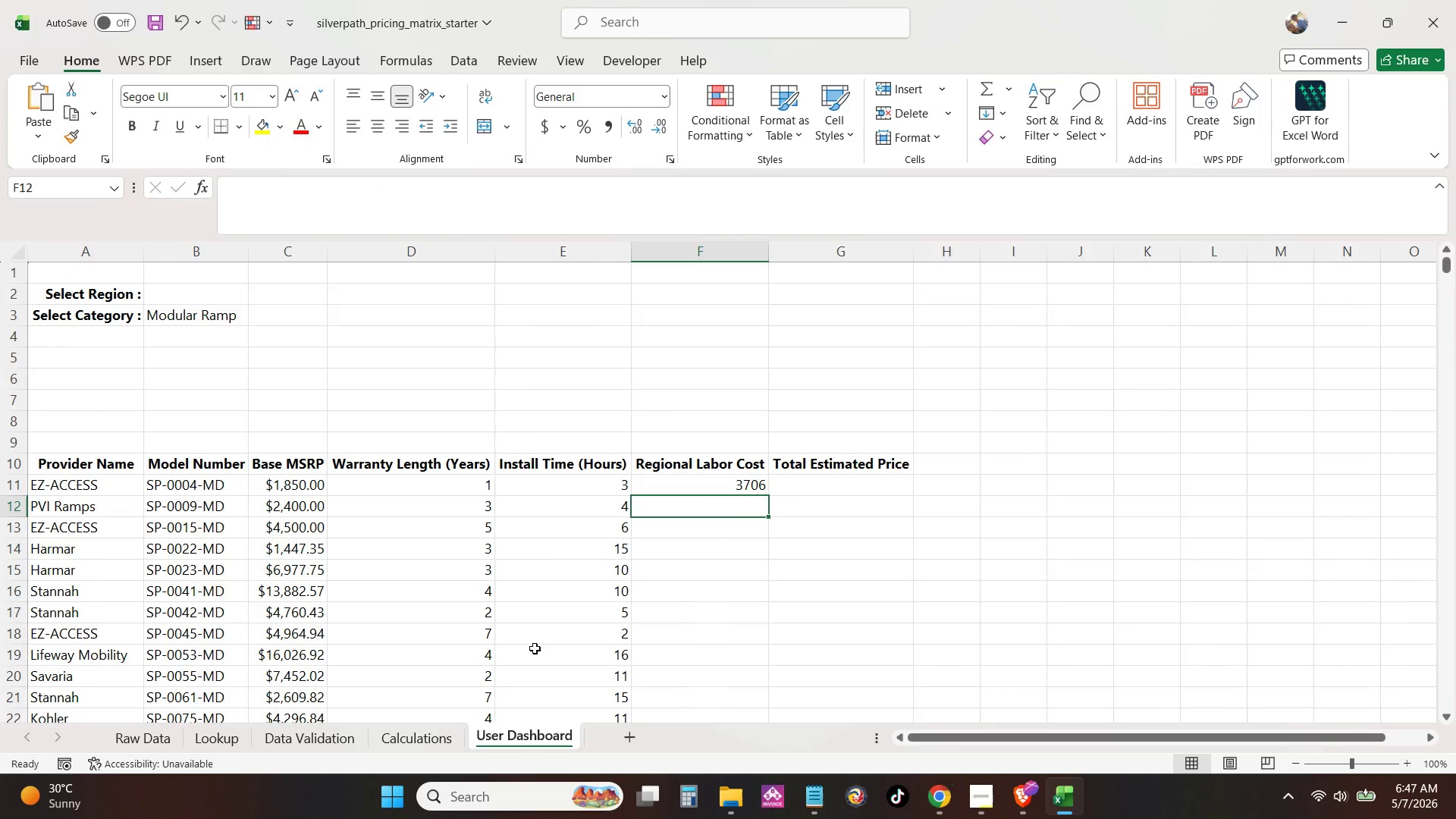 
left_click([441, 739])
 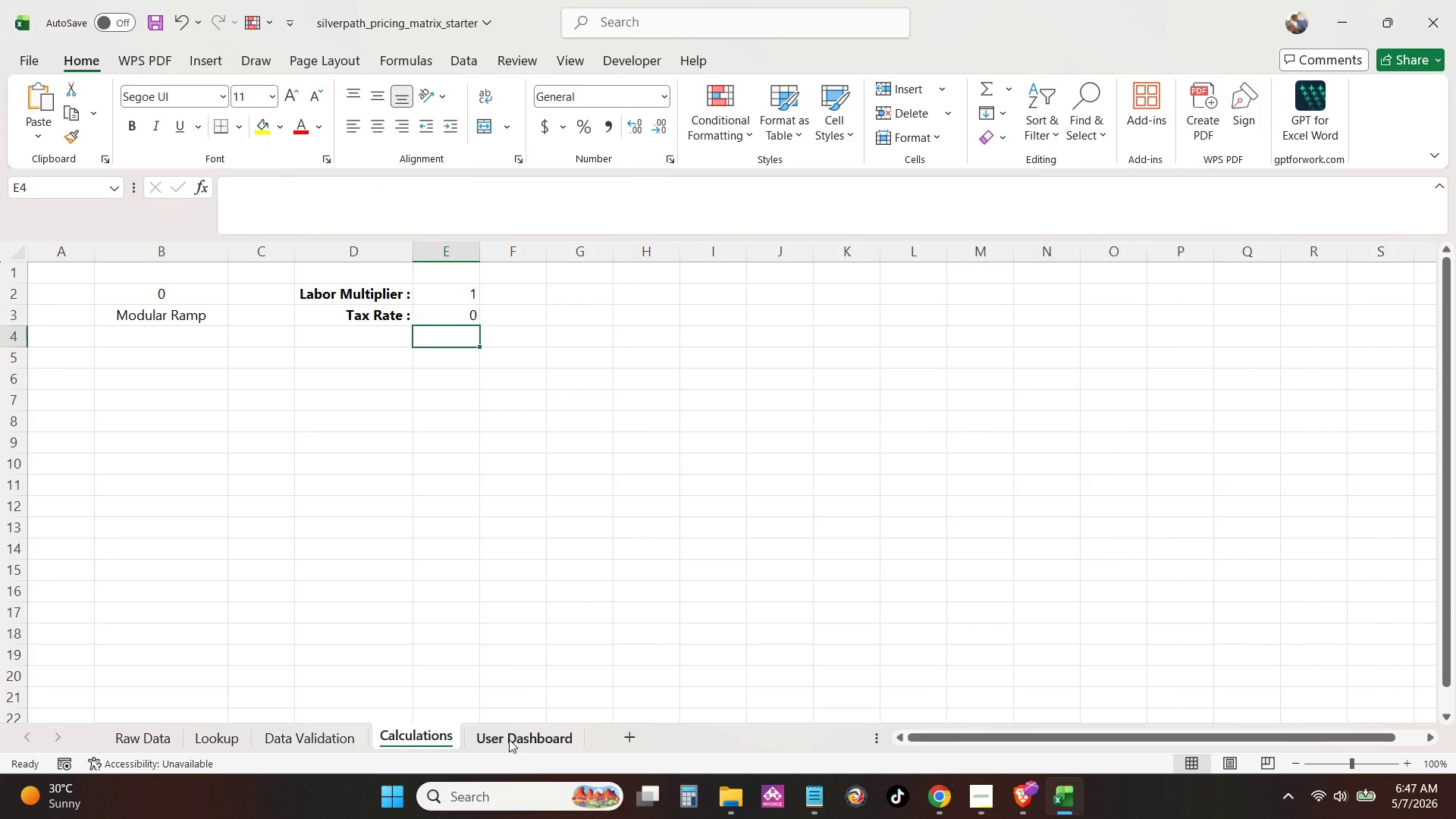 
left_click([509, 739])
 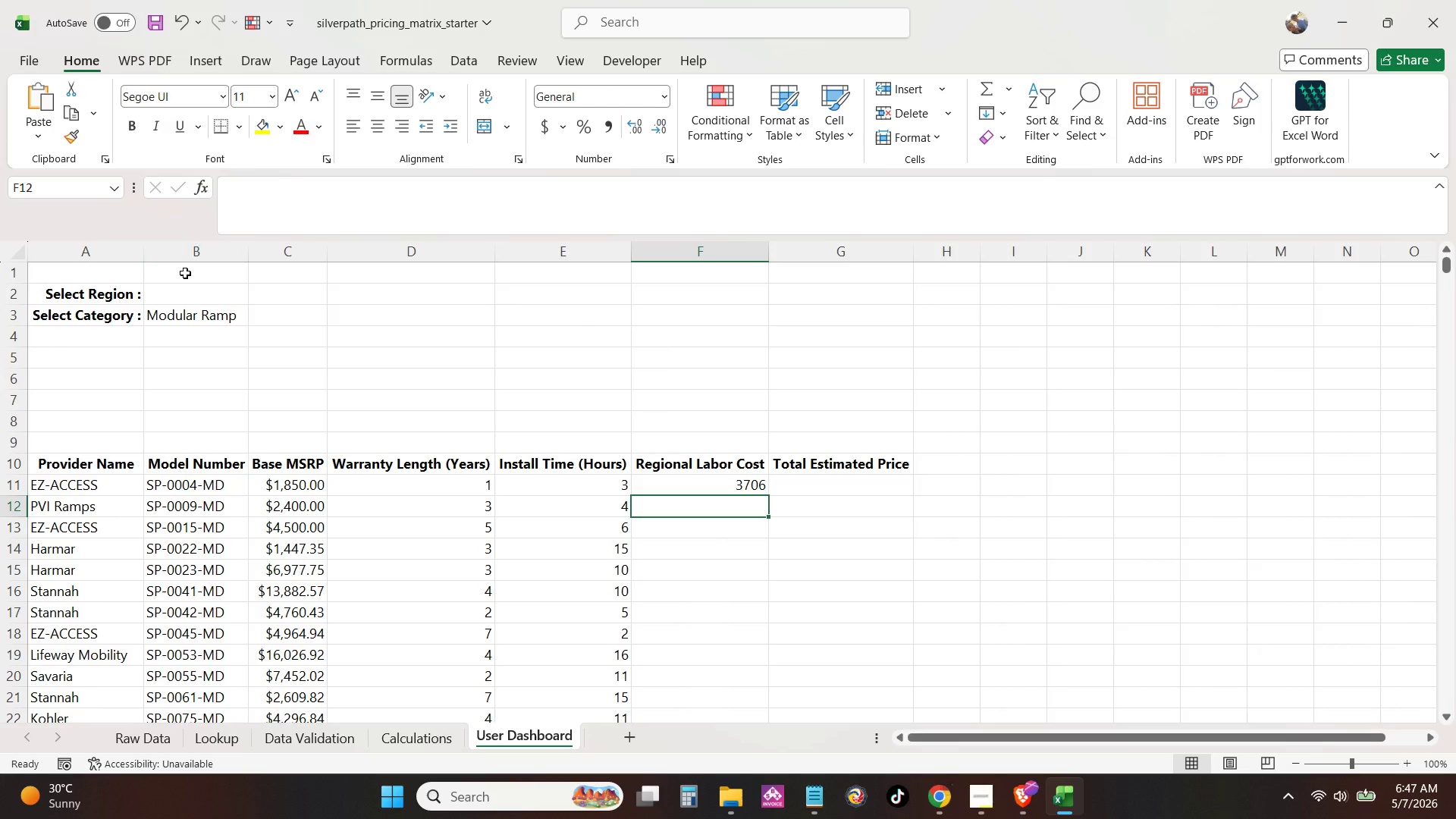 
left_click([199, 299])
 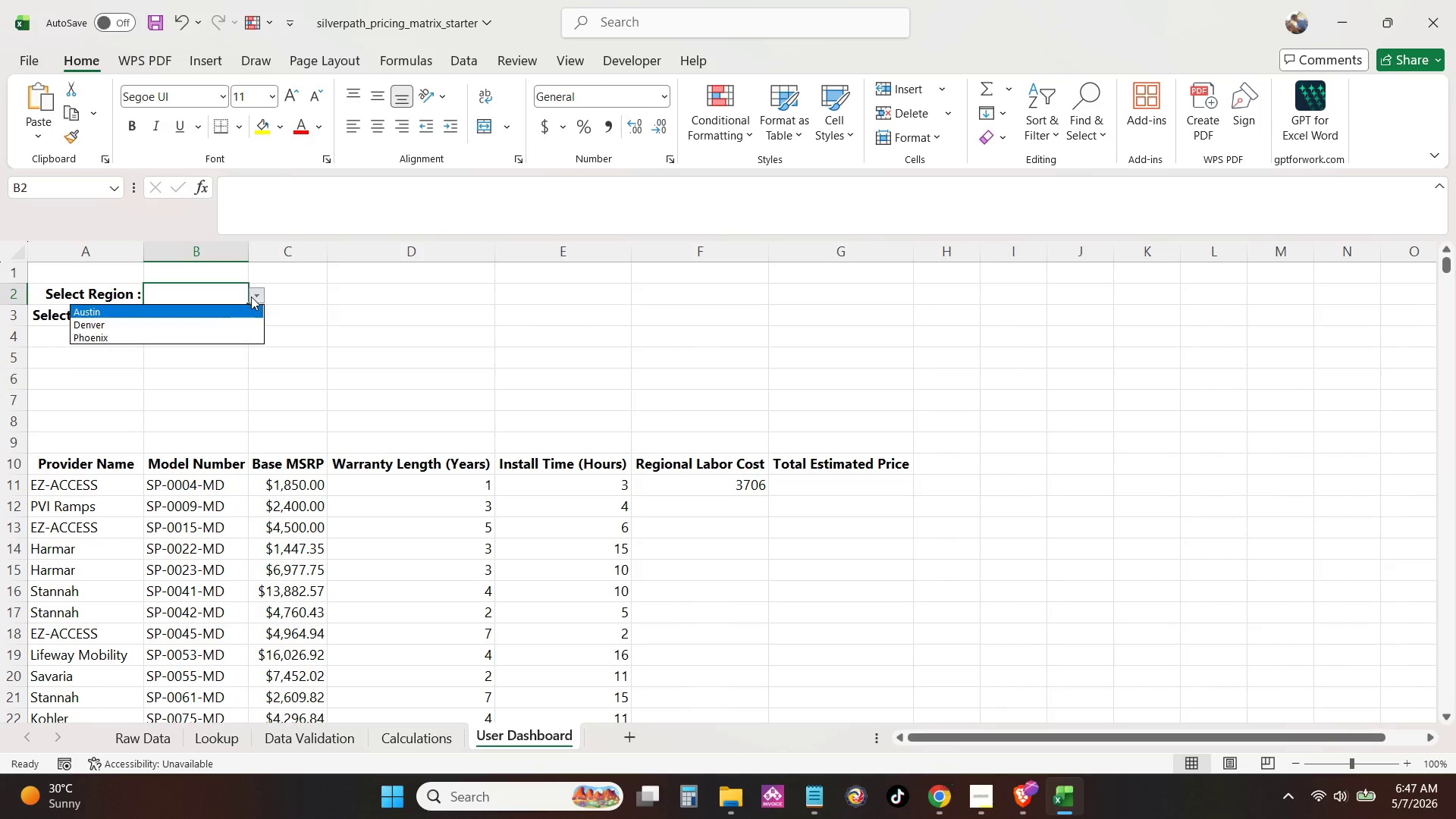 
double_click([208, 320])
 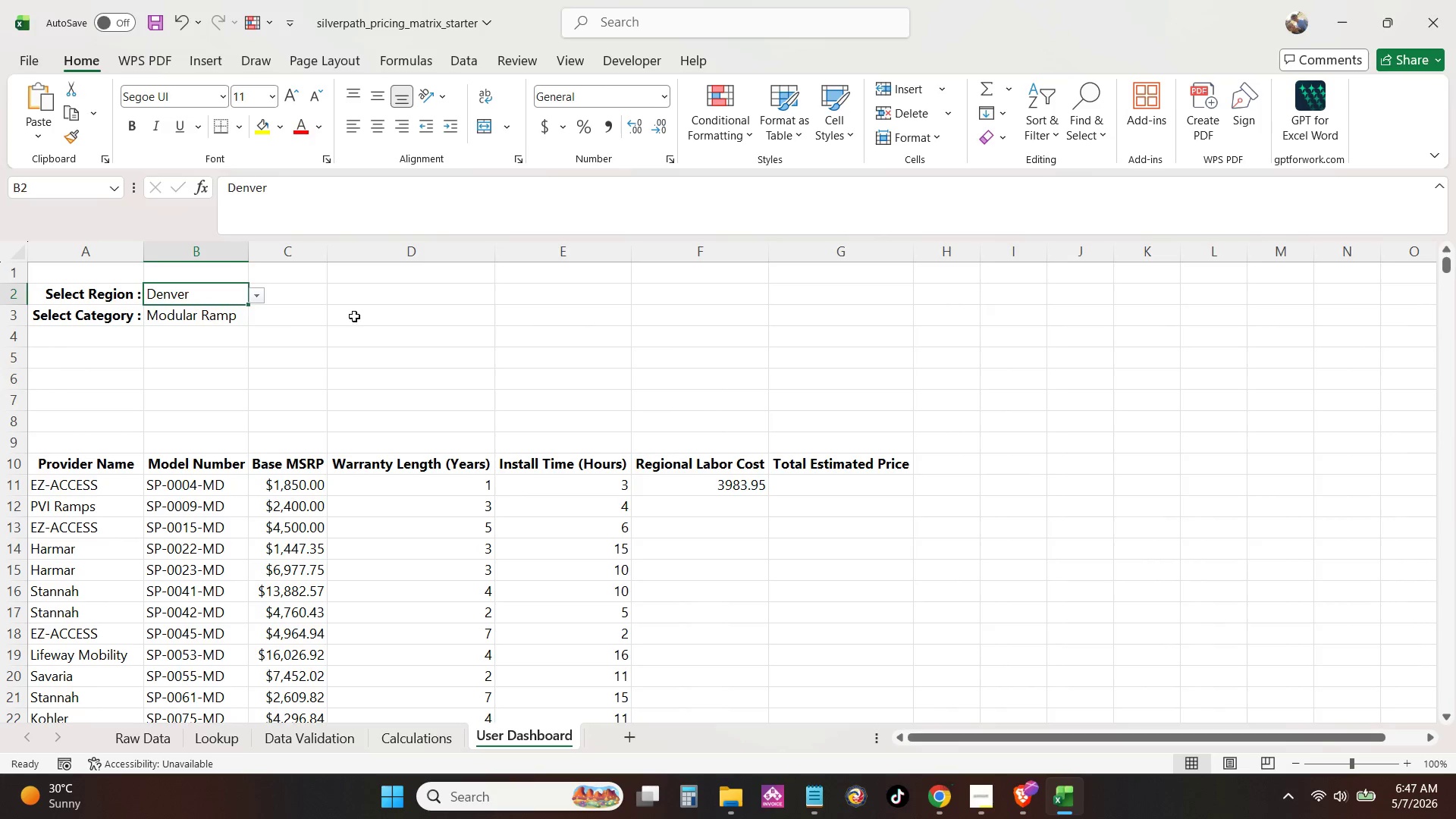 
triple_click([359, 314])
 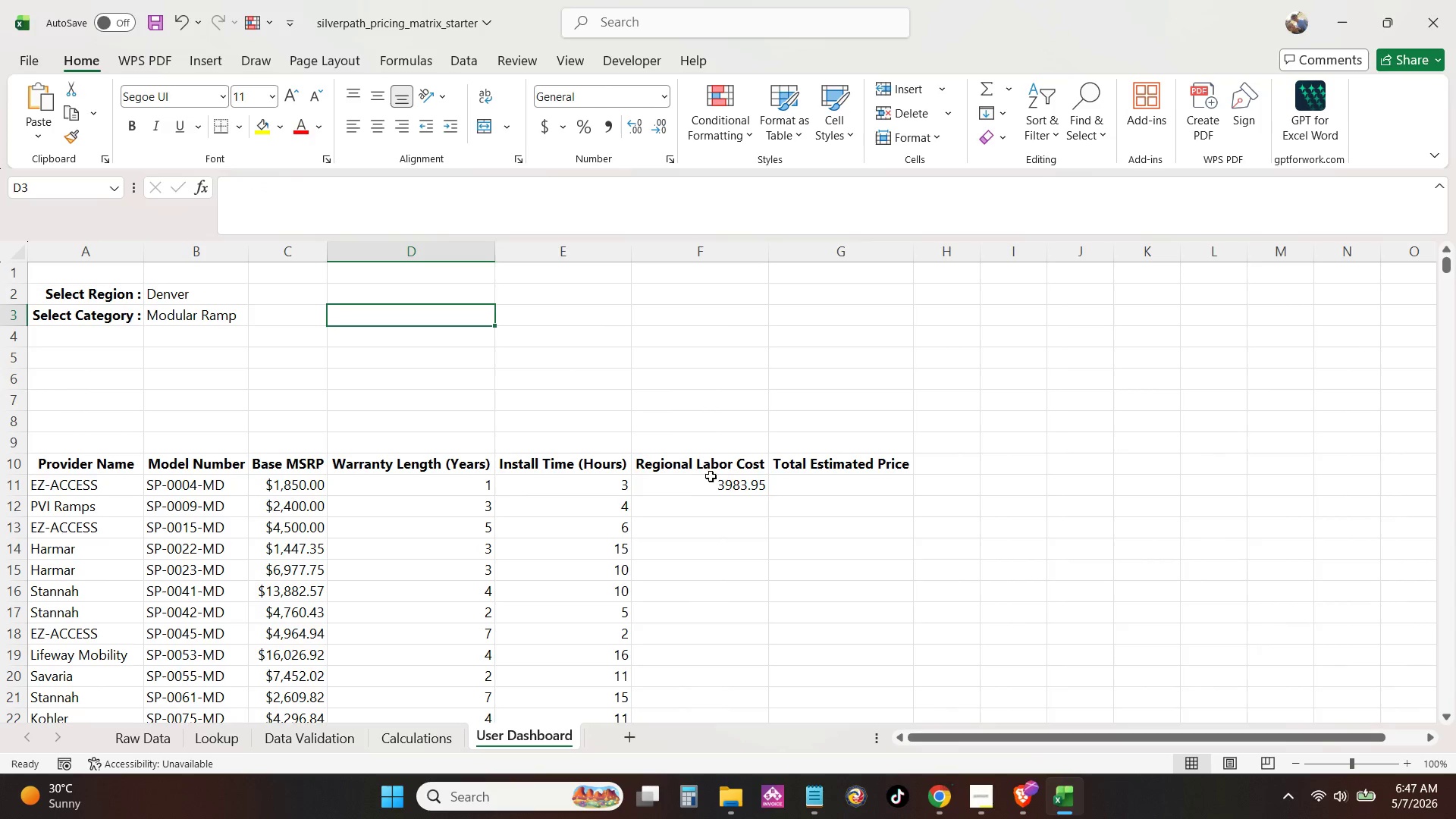 
left_click([711, 483])
 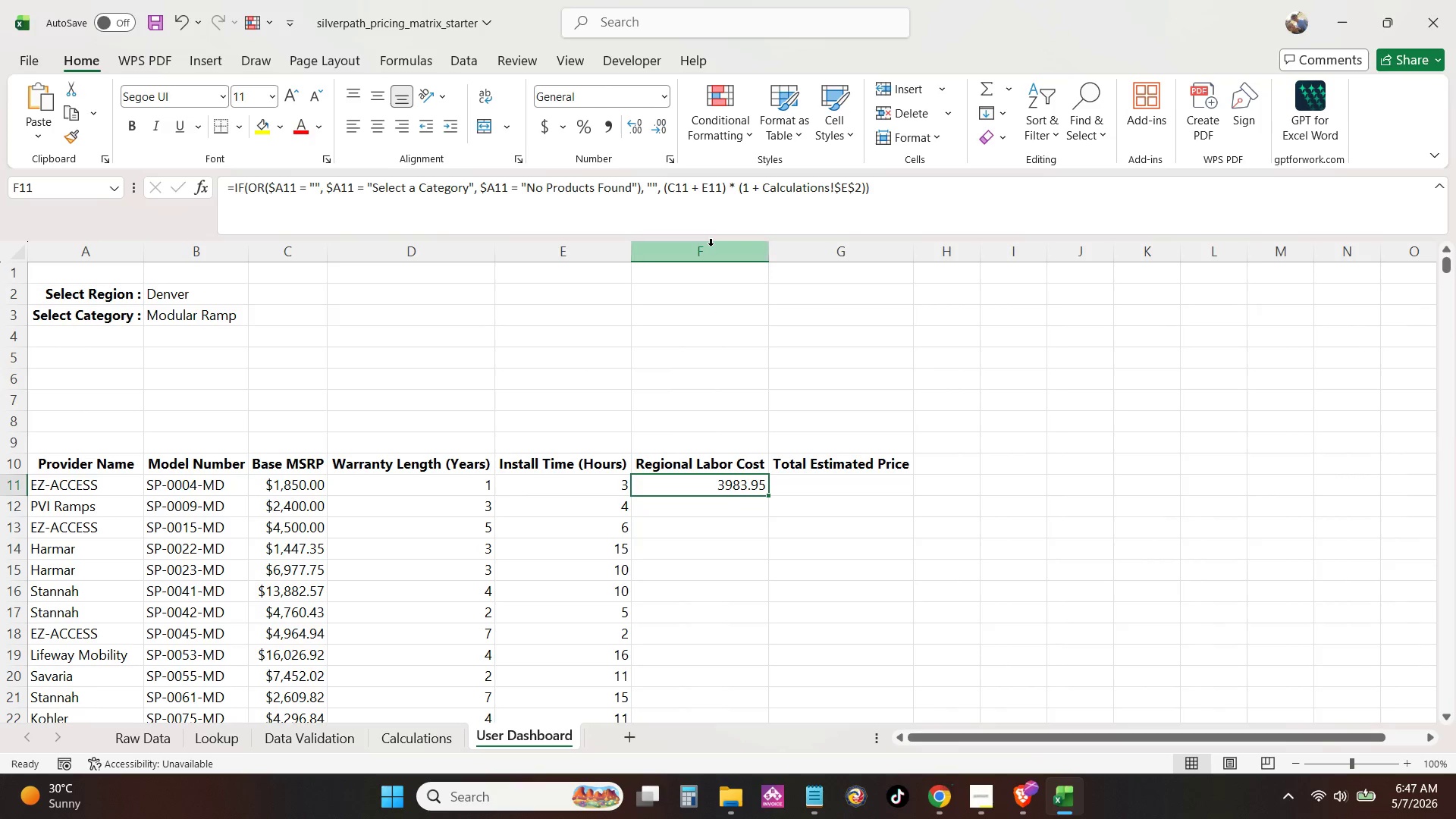 
left_click([711, 246])
 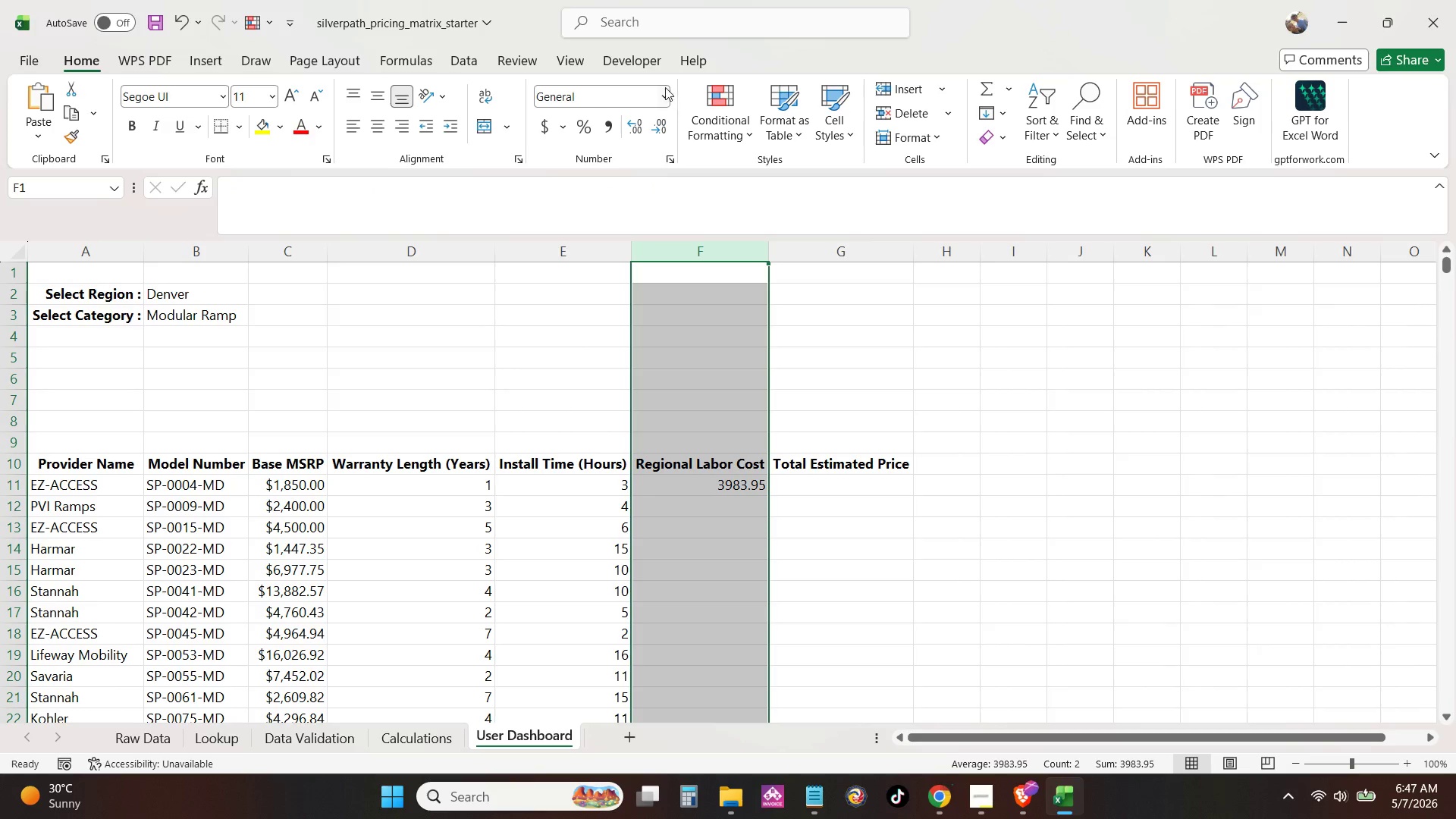 
left_click([661, 86])
 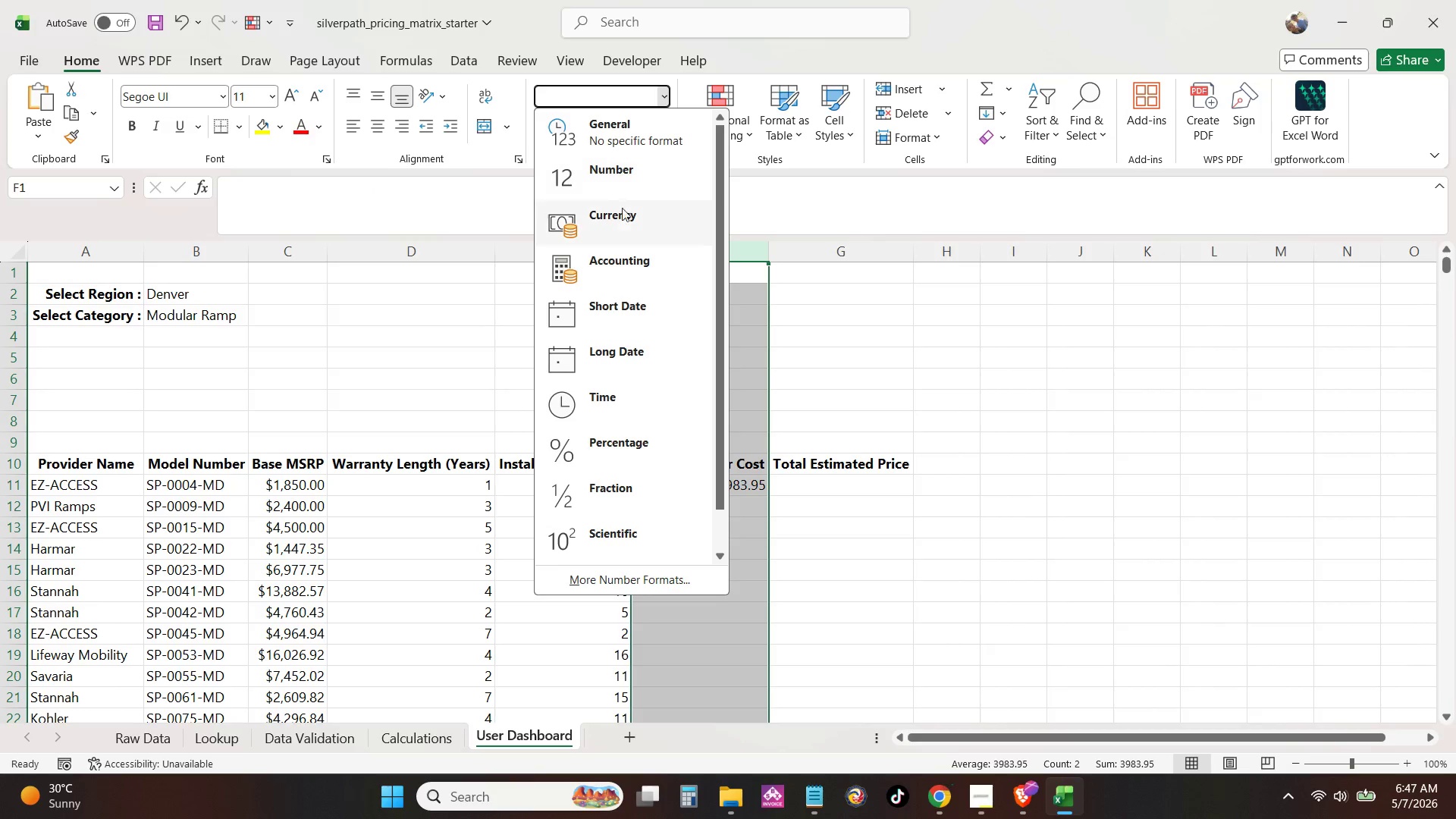 
left_click([629, 221])
 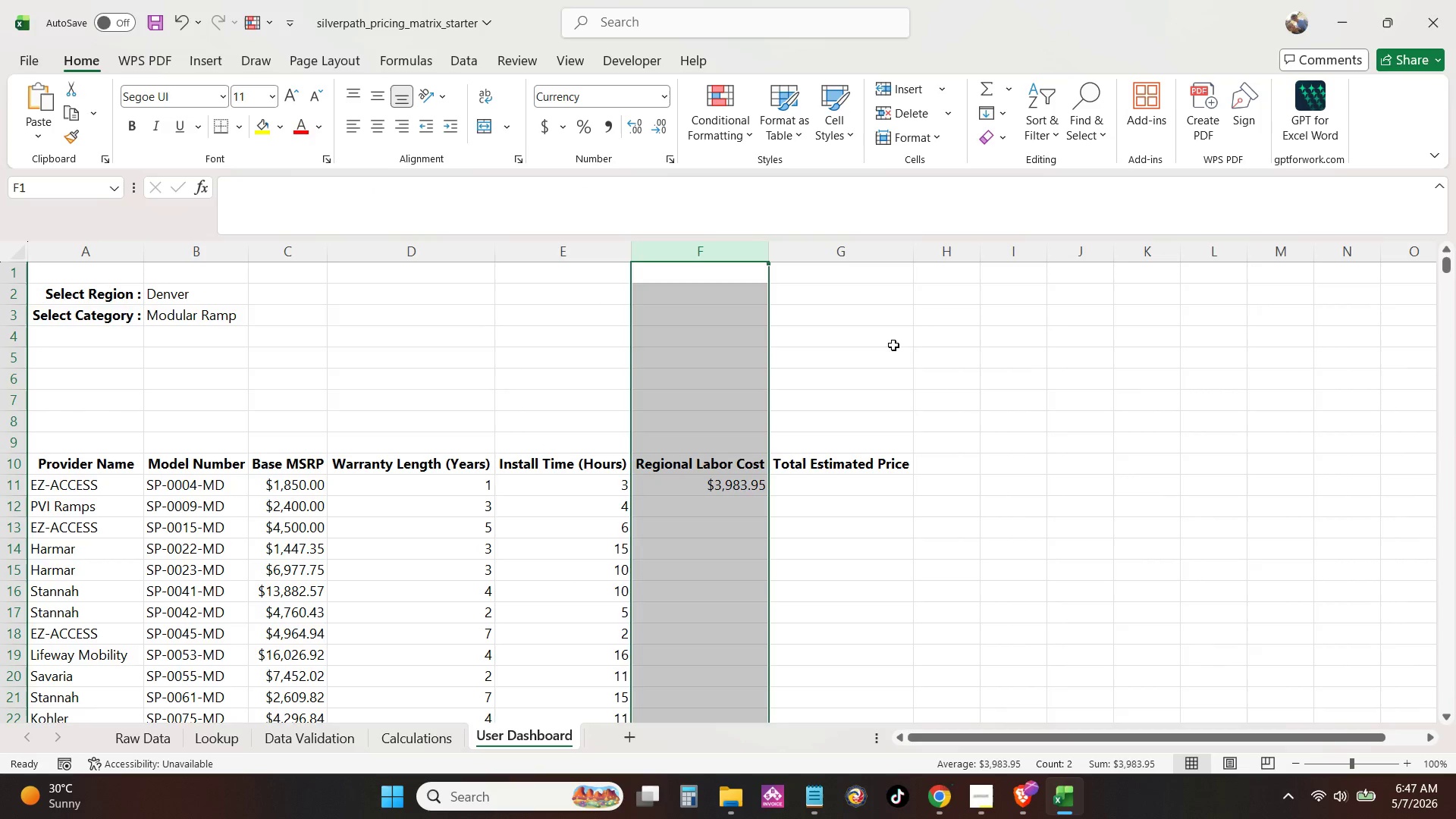 
left_click([893, 347])
 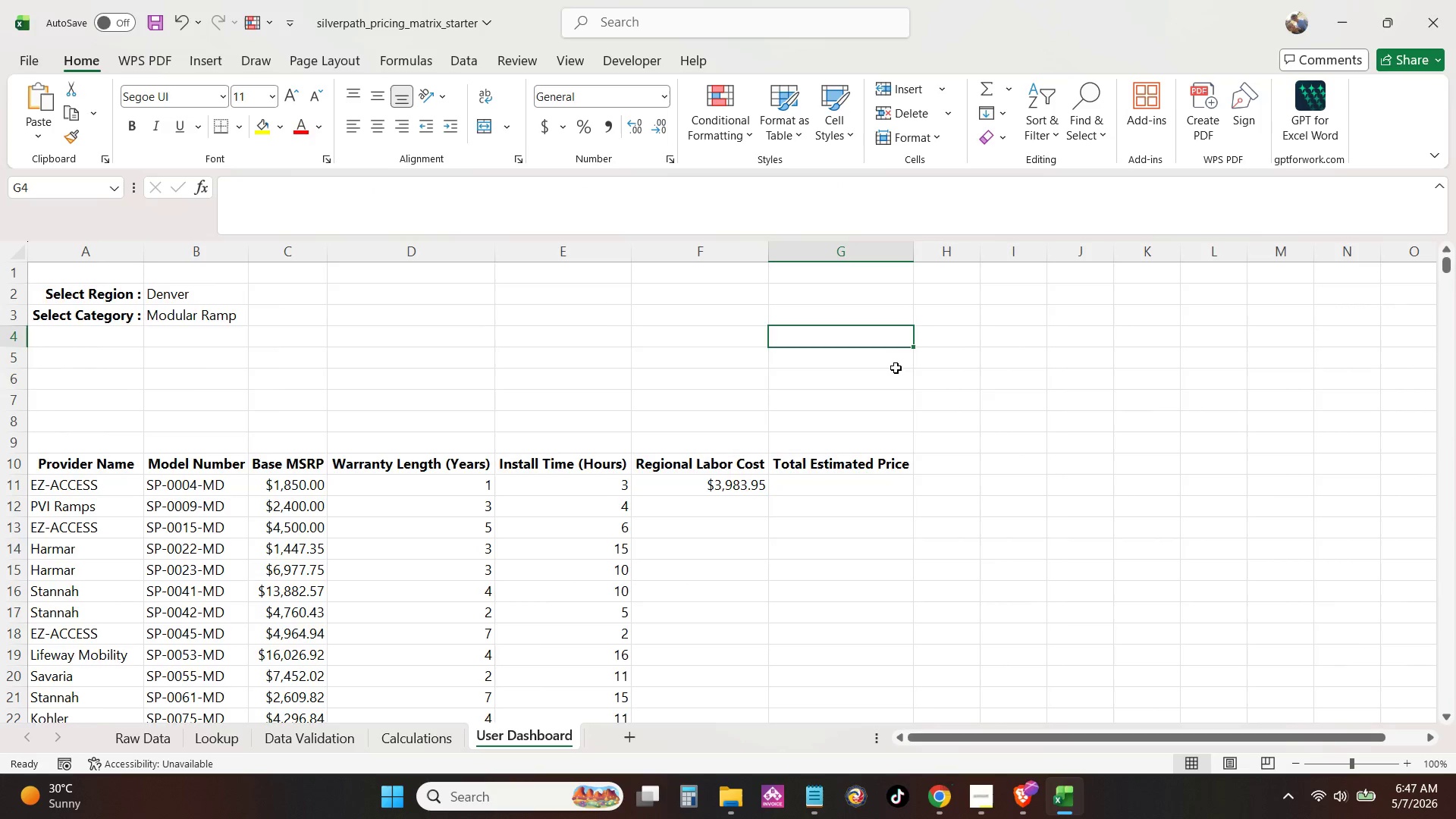 
scroll: coordinate [896, 372], scroll_direction: up, amount: 2.0
 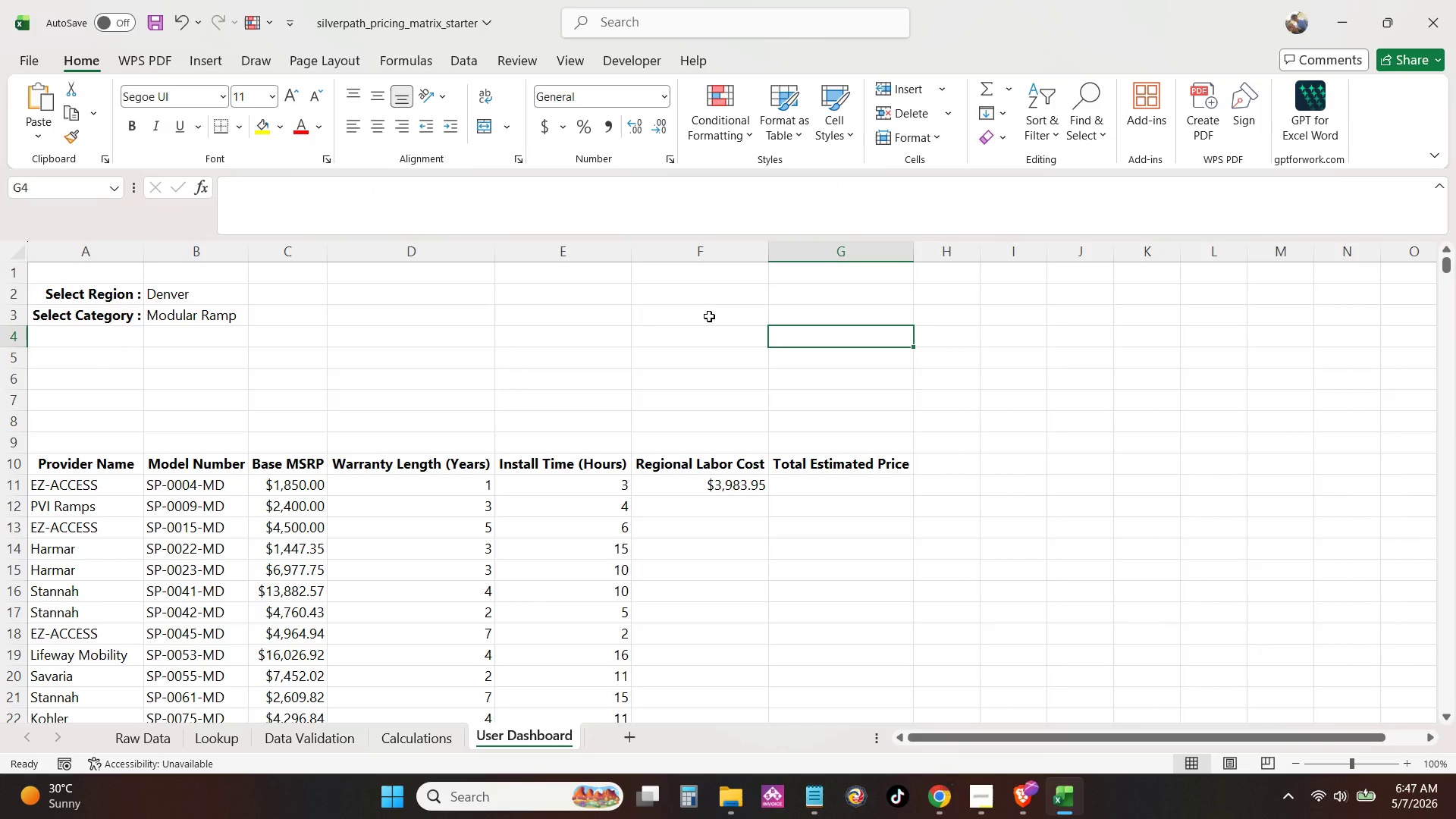 
scroll: coordinate [696, 369], scroll_direction: none, amount: 0.0
 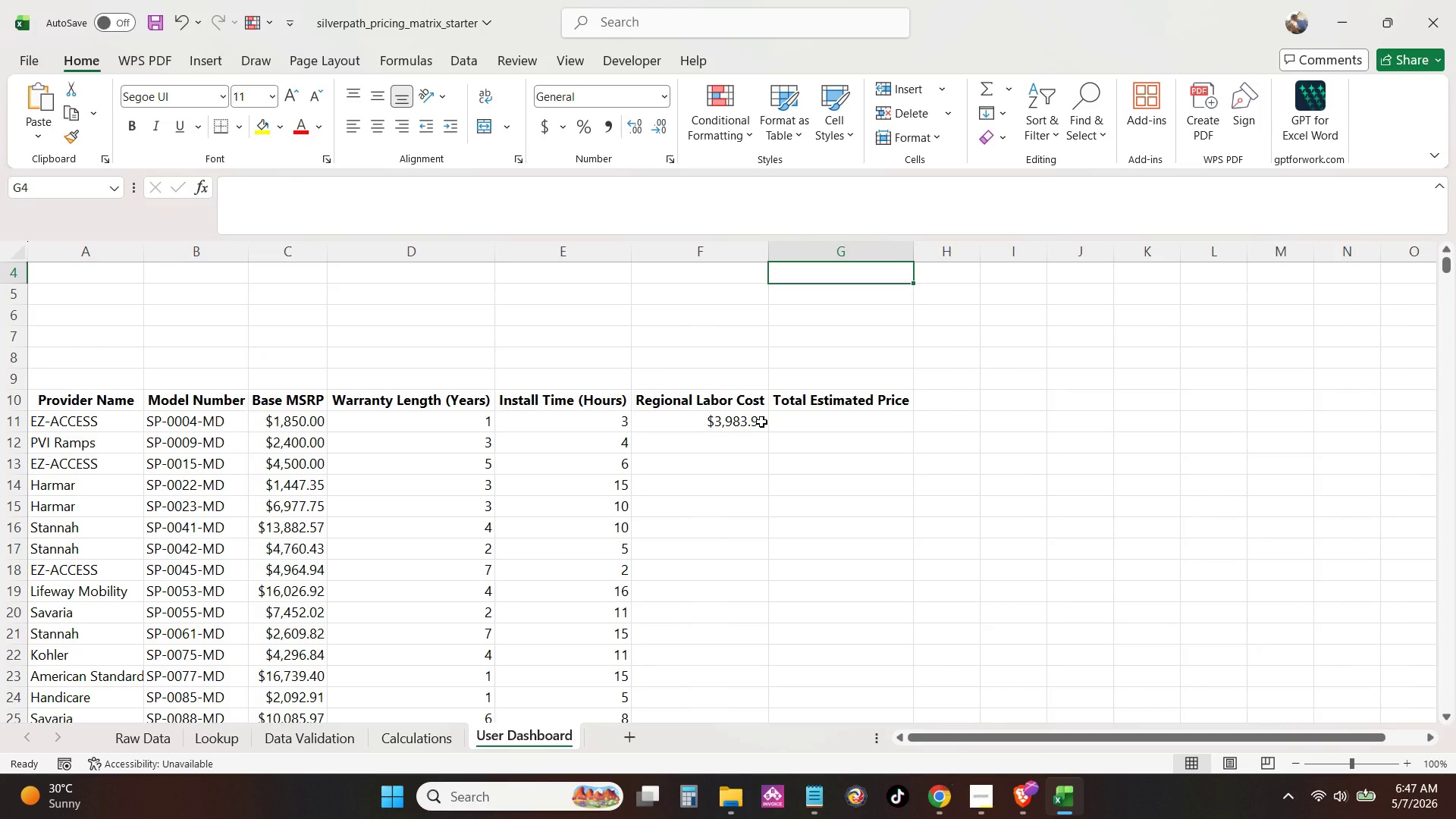 
left_click([761, 422])
 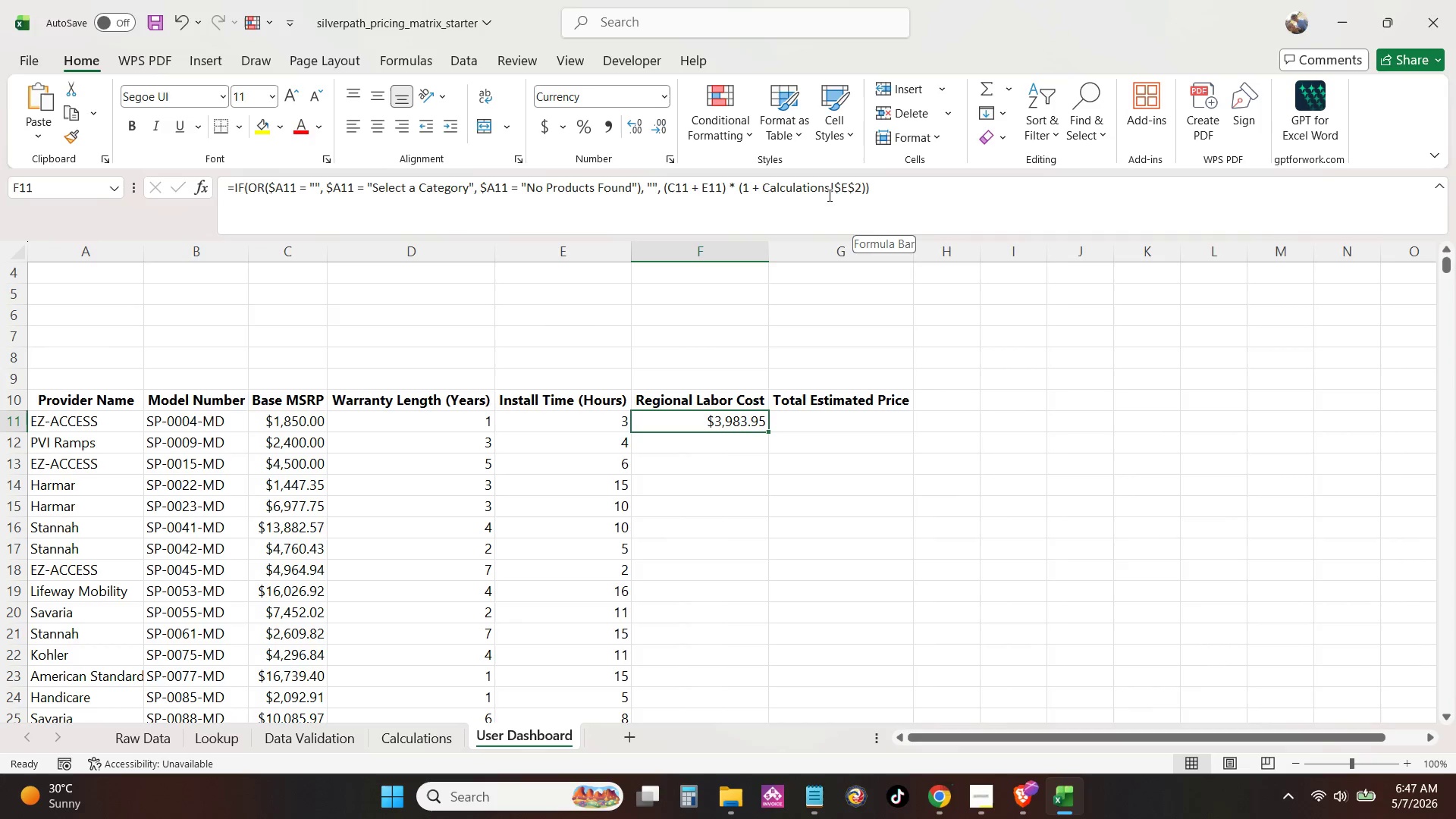 
wait(33.27)
 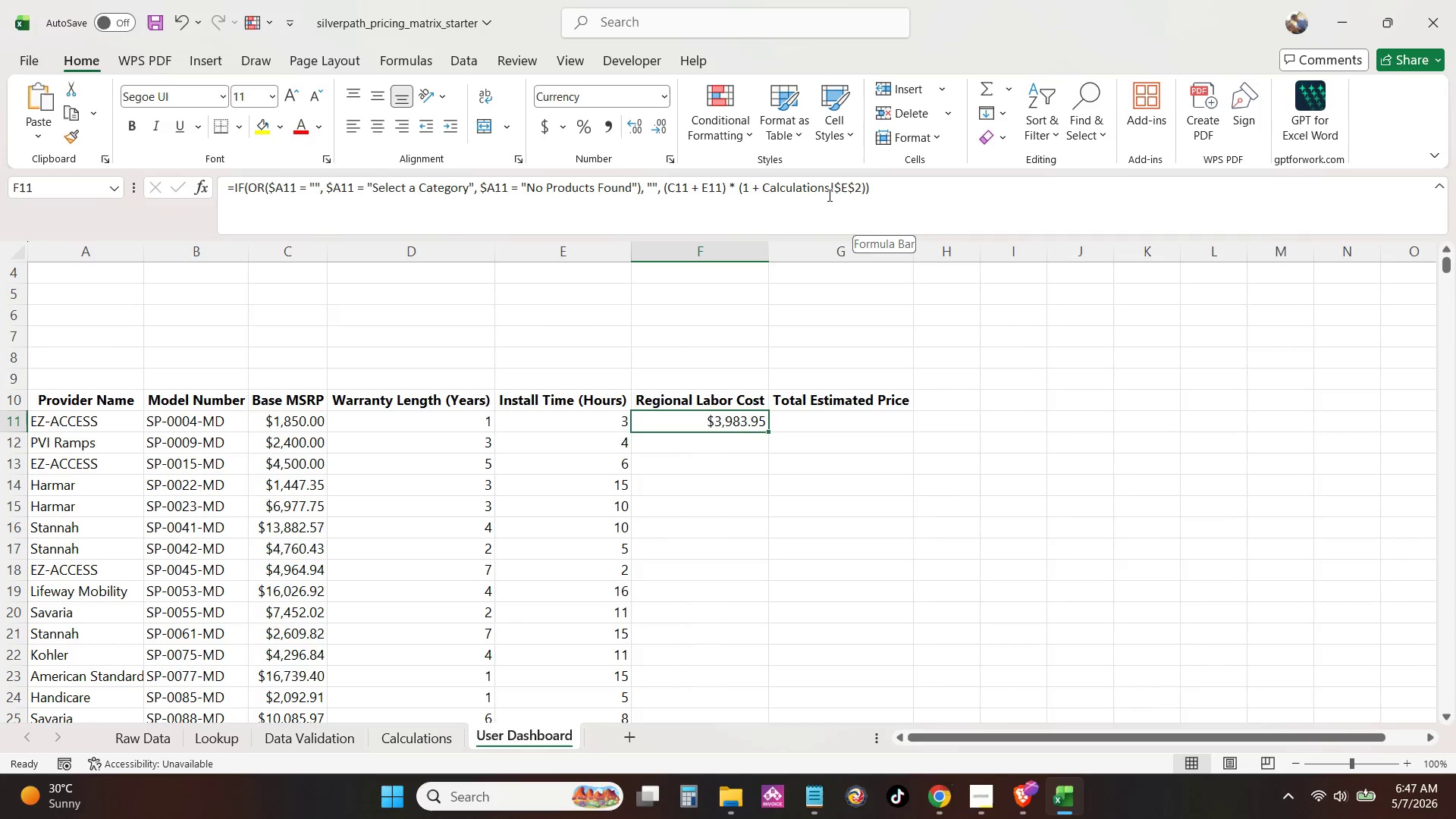 
left_click([959, 490])
 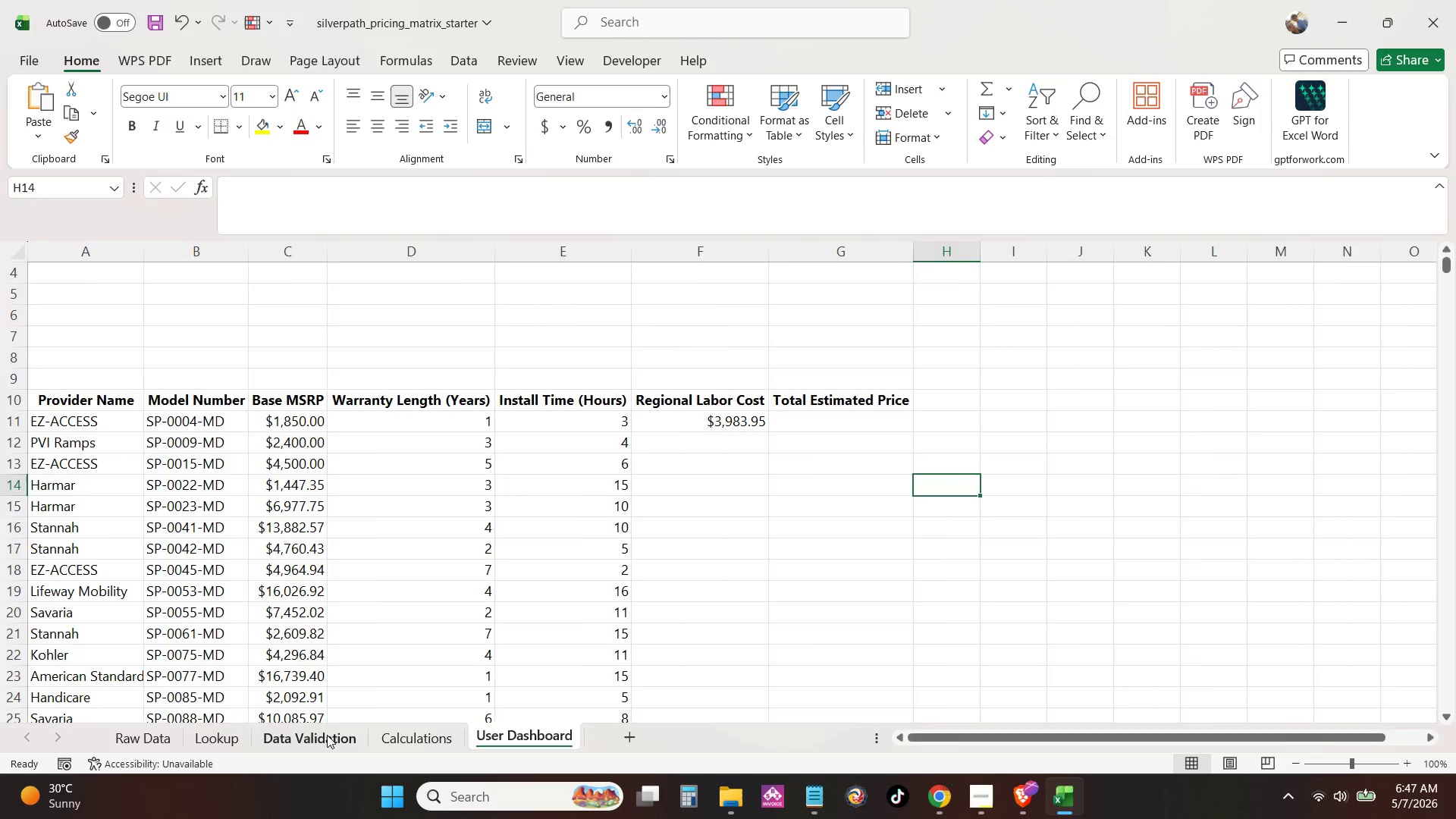 
left_click([327, 735])
 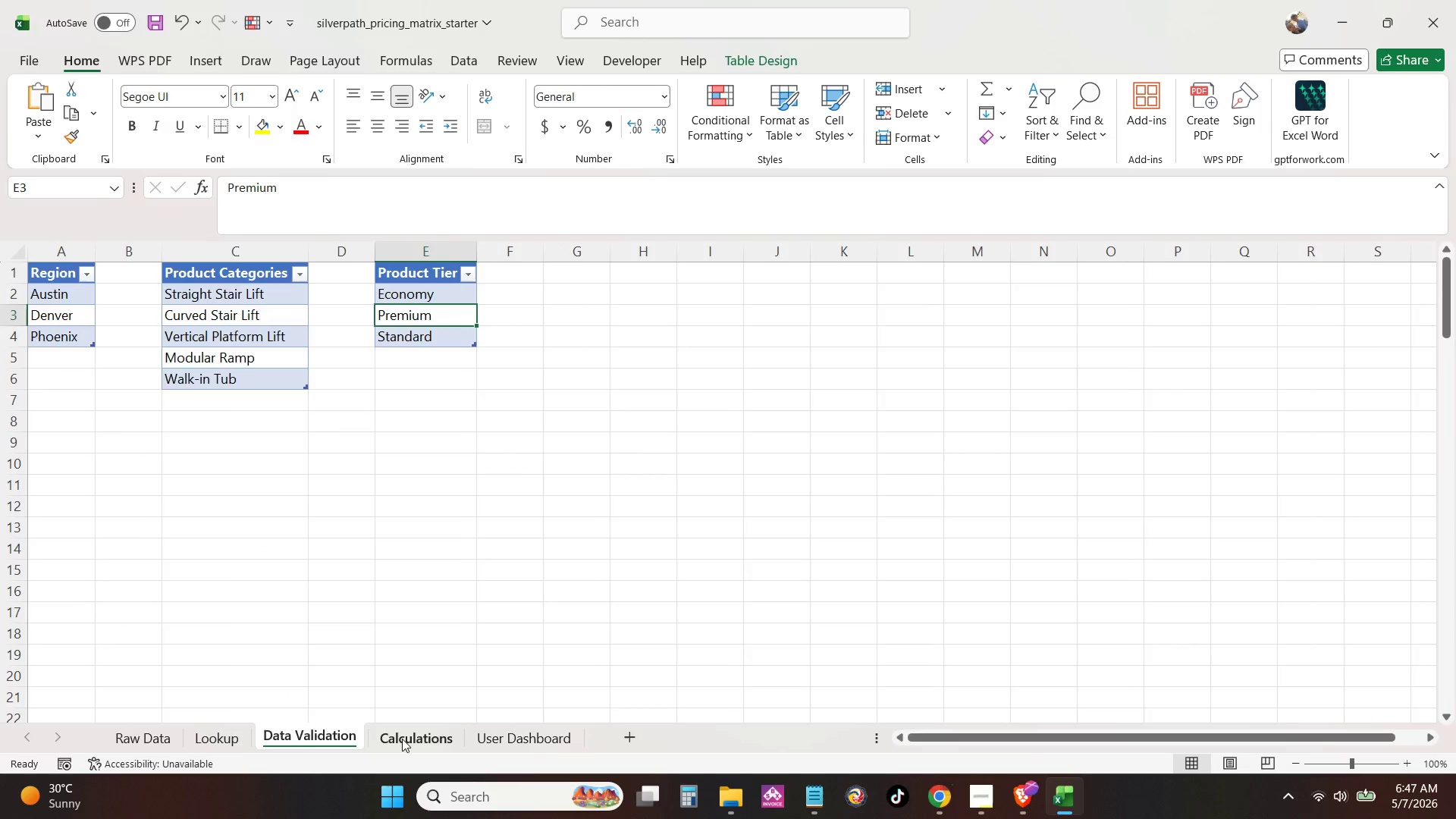 
left_click([402, 739])
 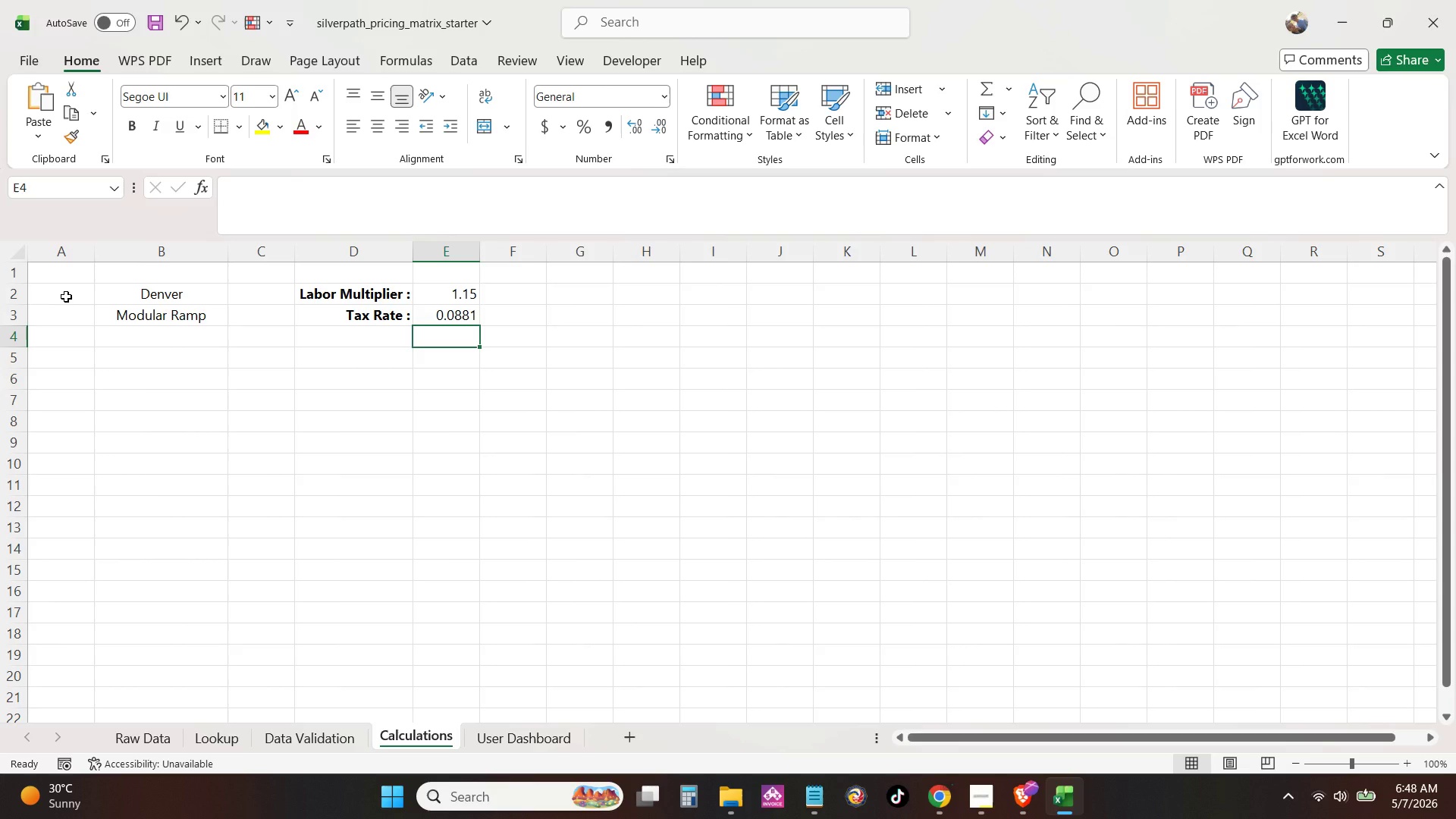 
wait(10.67)
 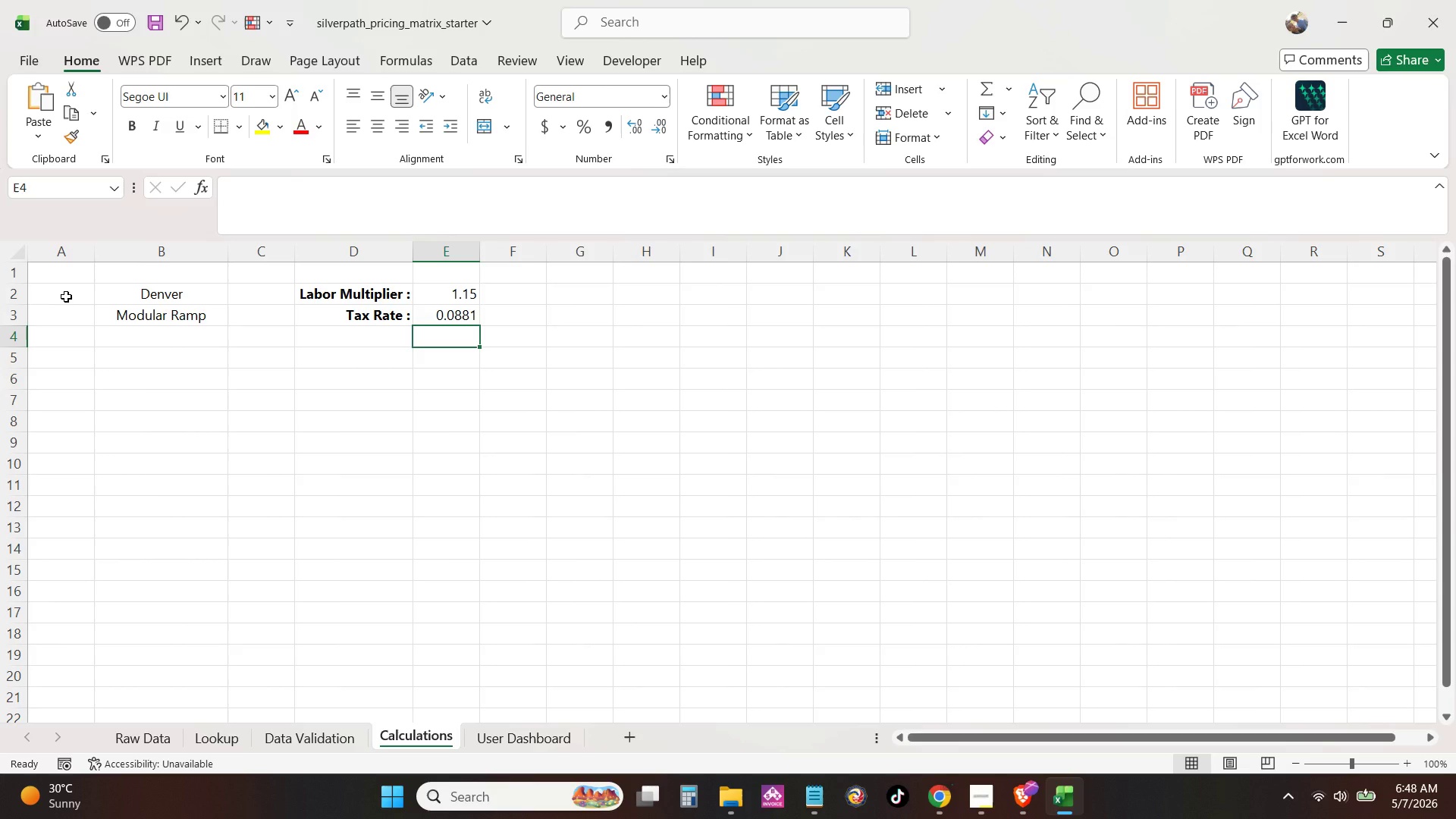 
left_click([535, 739])
 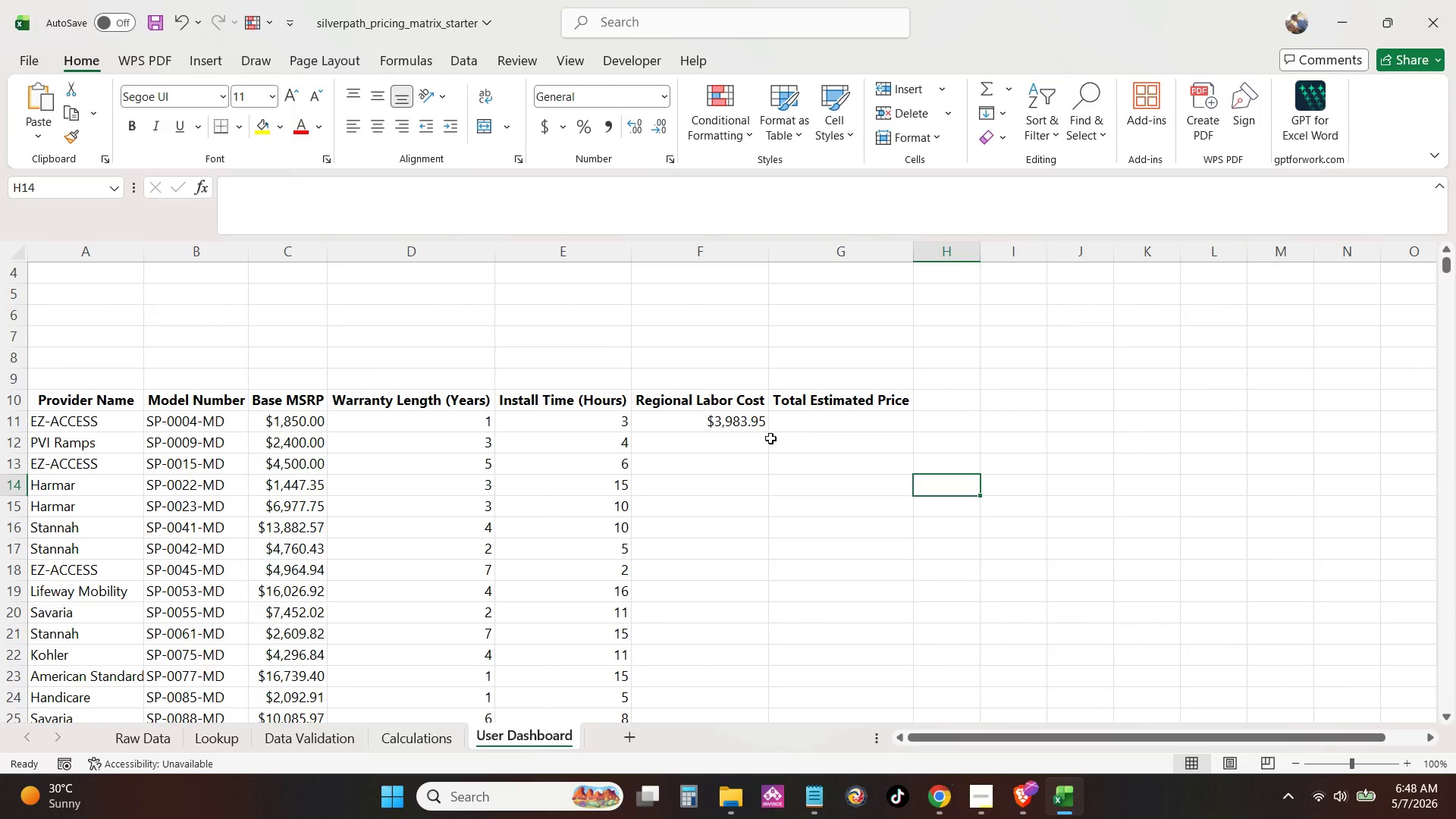 
left_click([753, 414])
 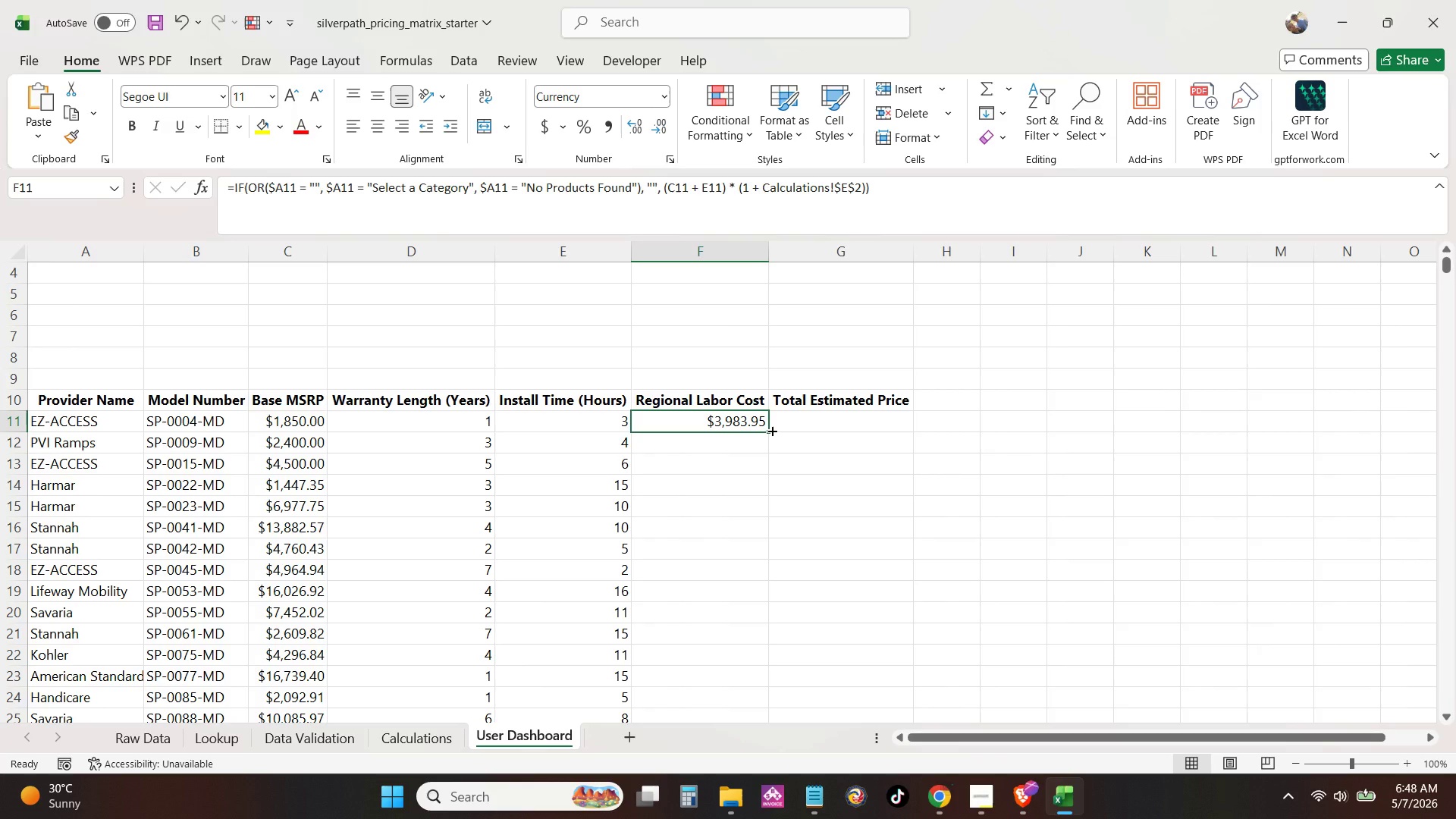 
wait(11.44)
 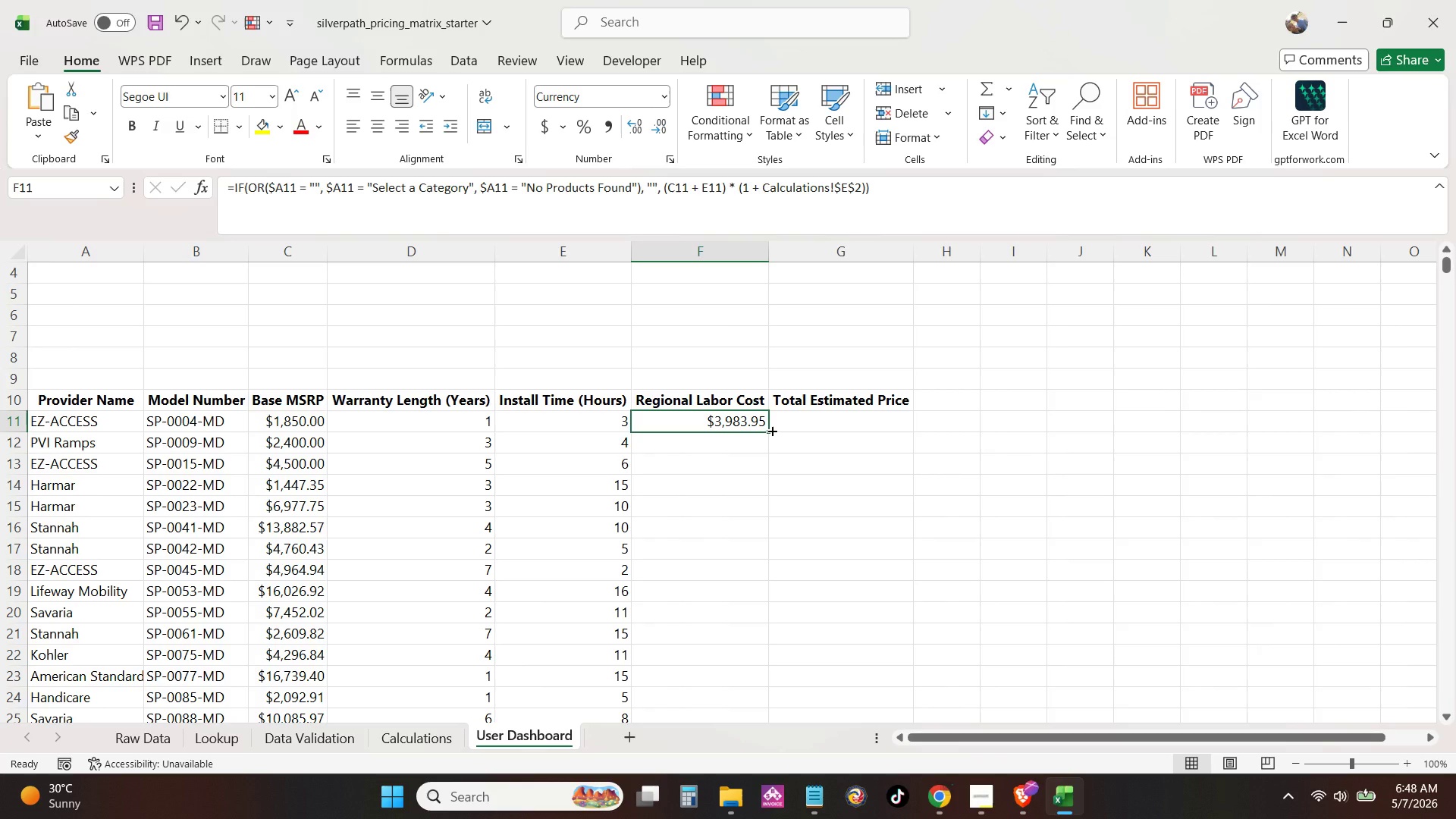 
double_click([771, 430])
 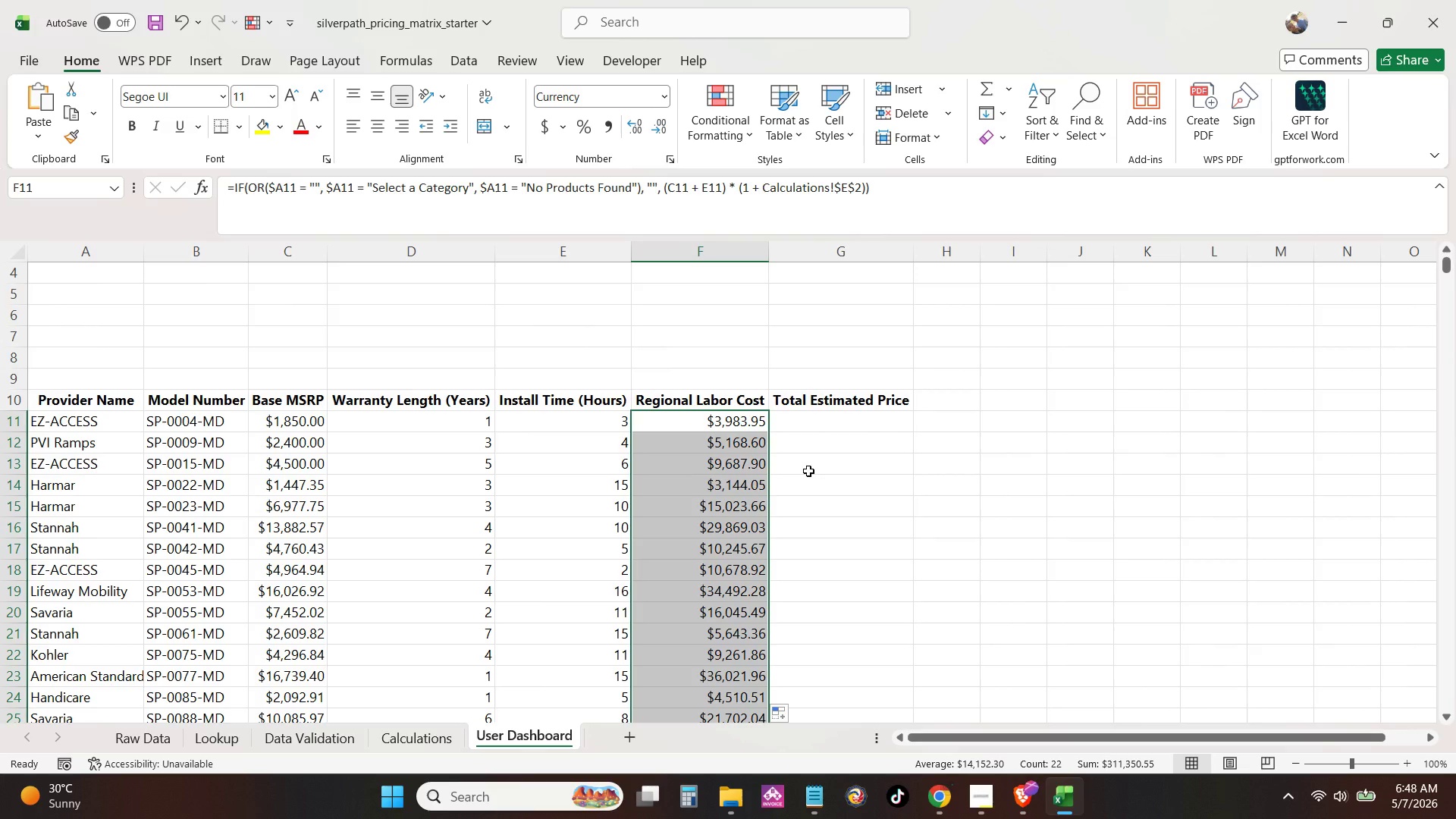 
scroll: coordinate [821, 483], scroll_direction: down, amount: 5.0
 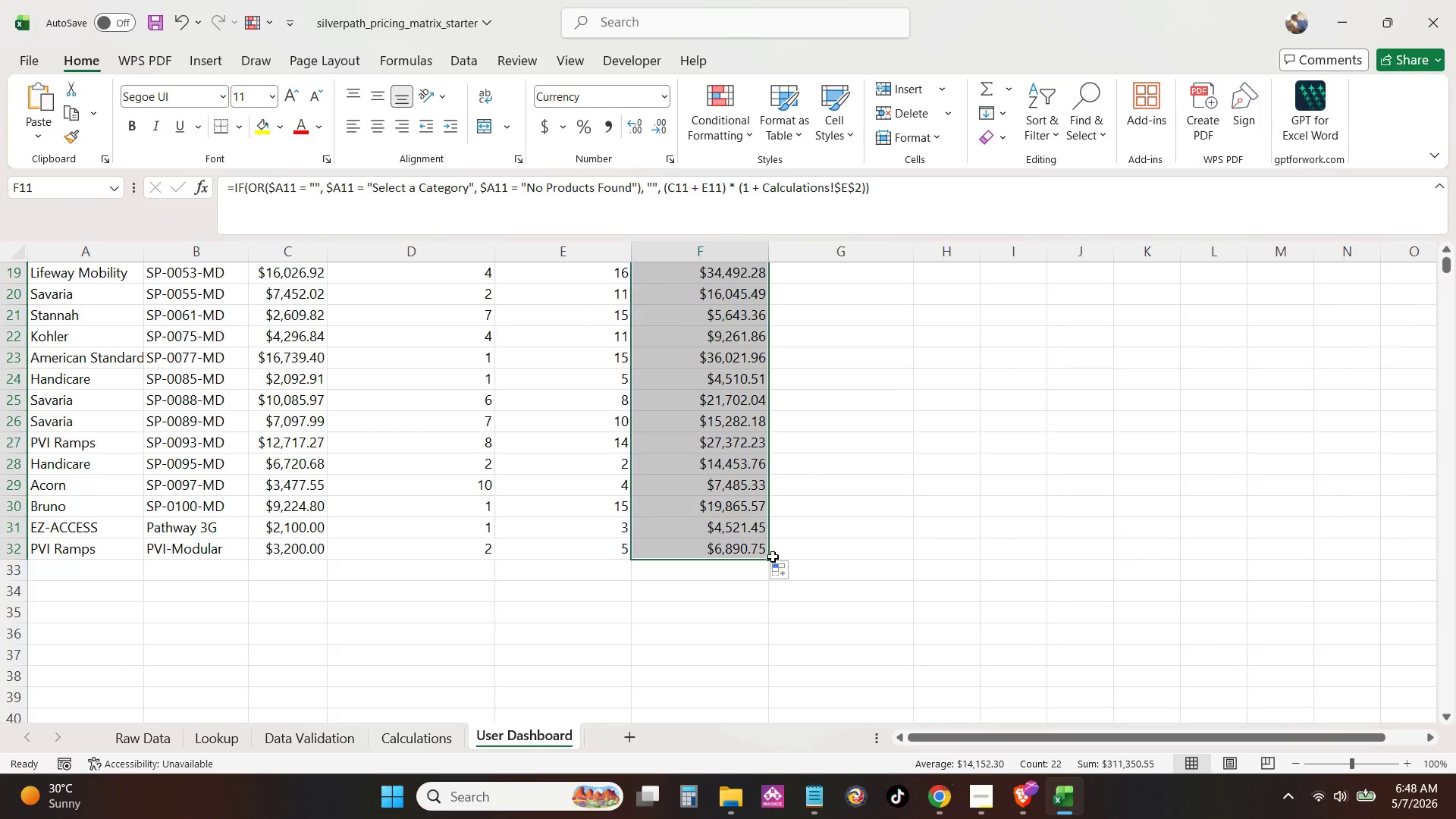 
left_click([875, 490])
 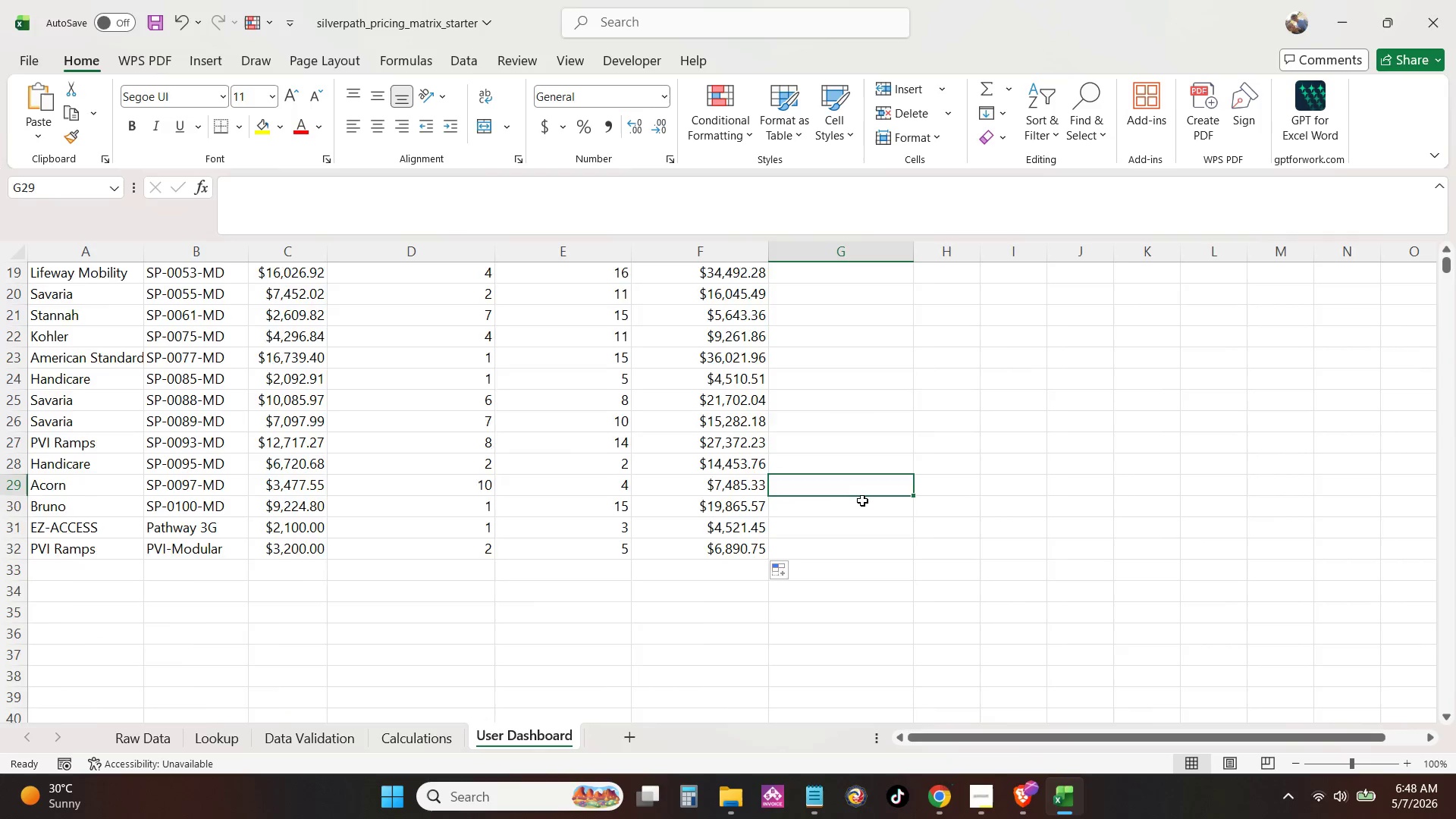 
scroll: coordinate [862, 500], scroll_direction: up, amount: 4.0
 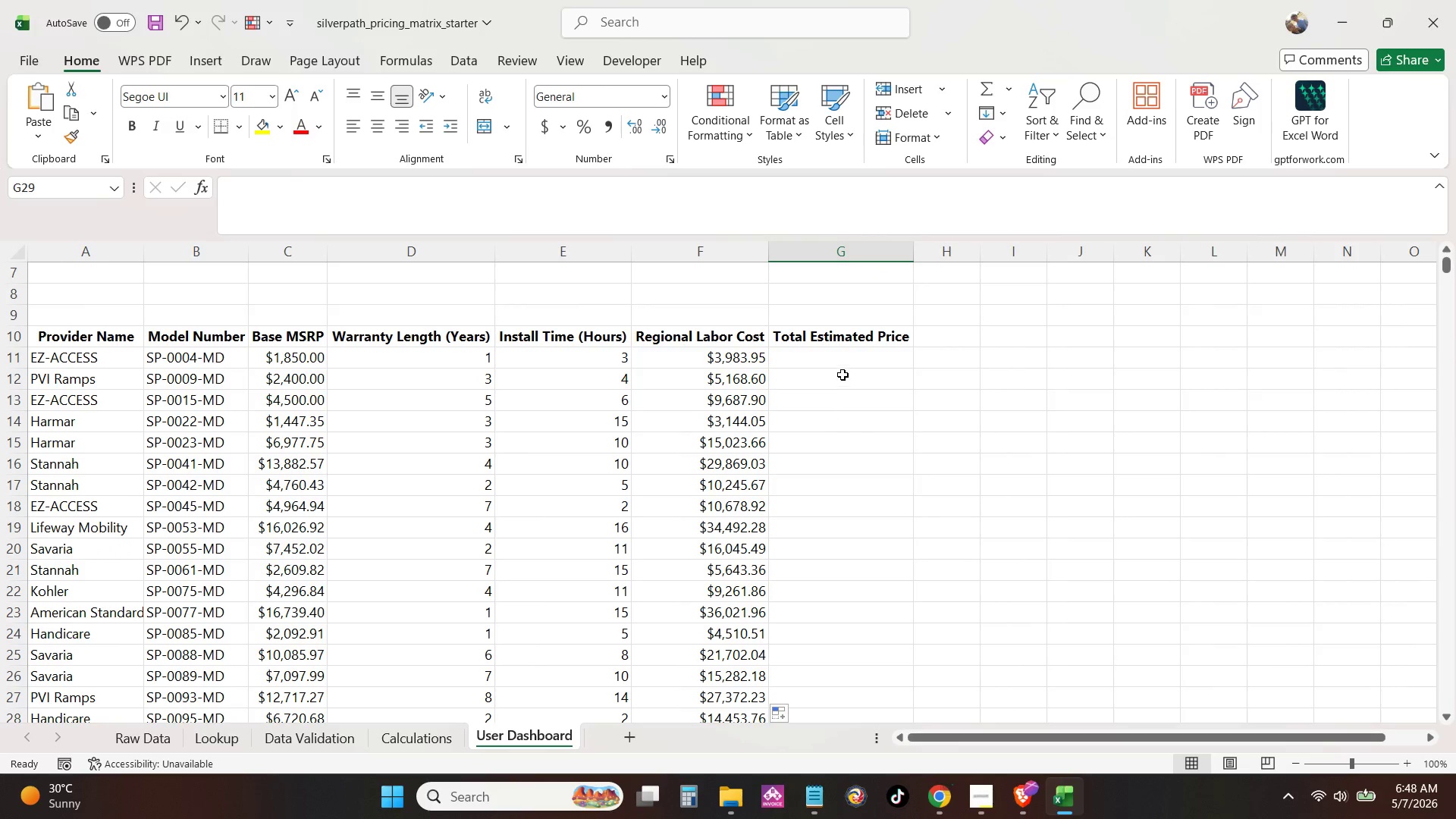 
left_click([844, 359])
 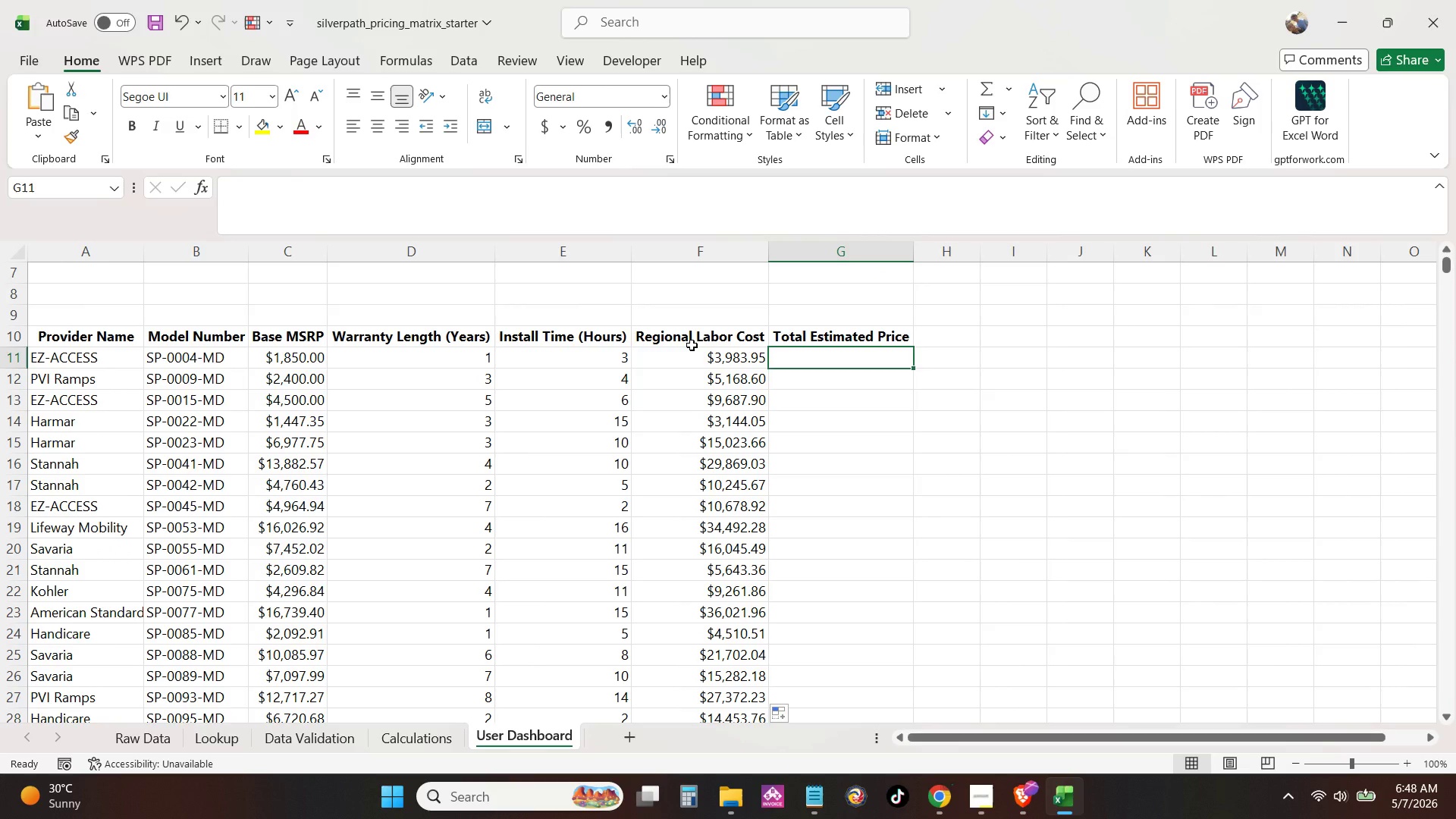 
scroll: coordinate [469, 281], scroll_direction: up, amount: 2.0
 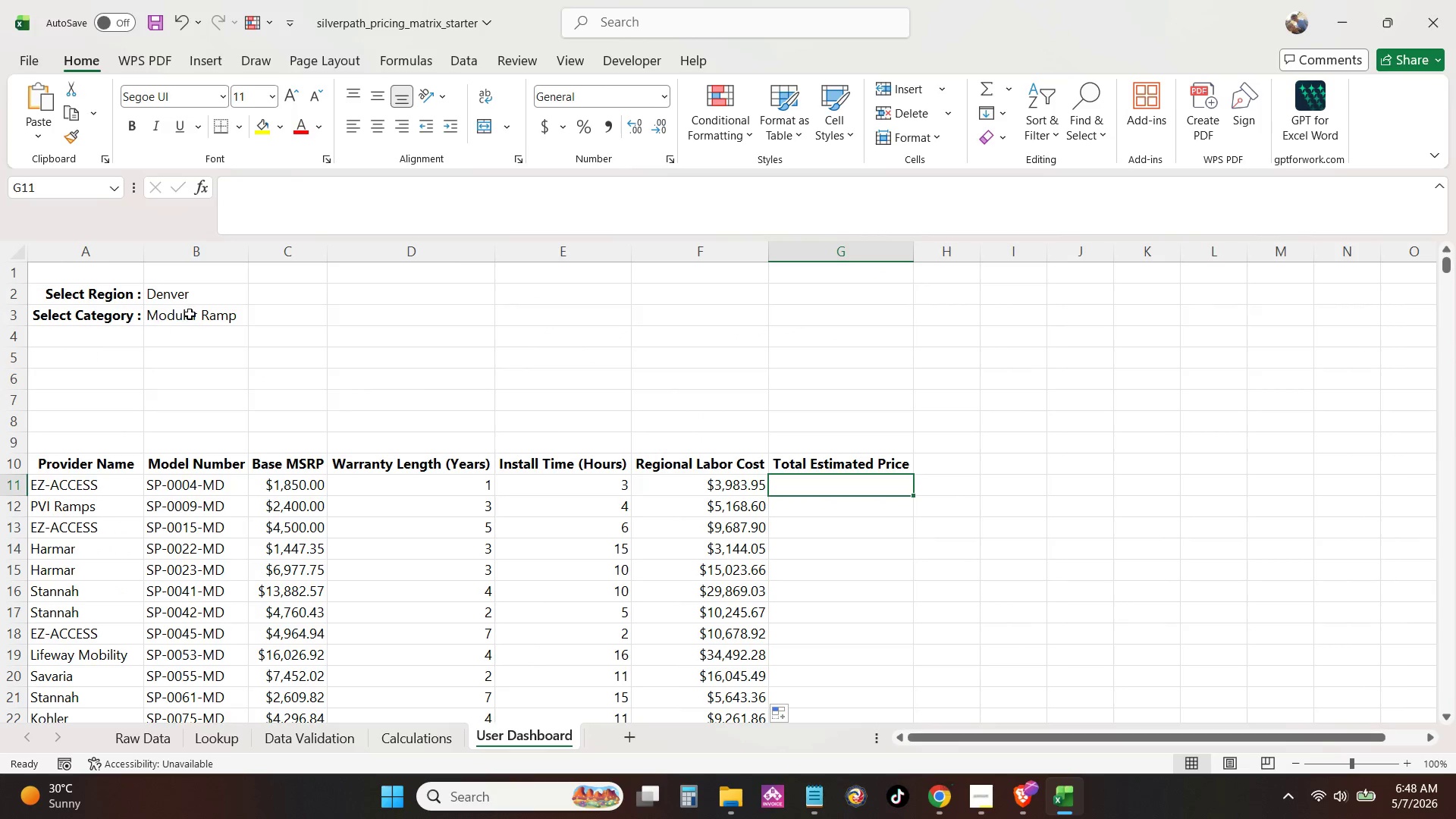 
left_click([217, 309])
 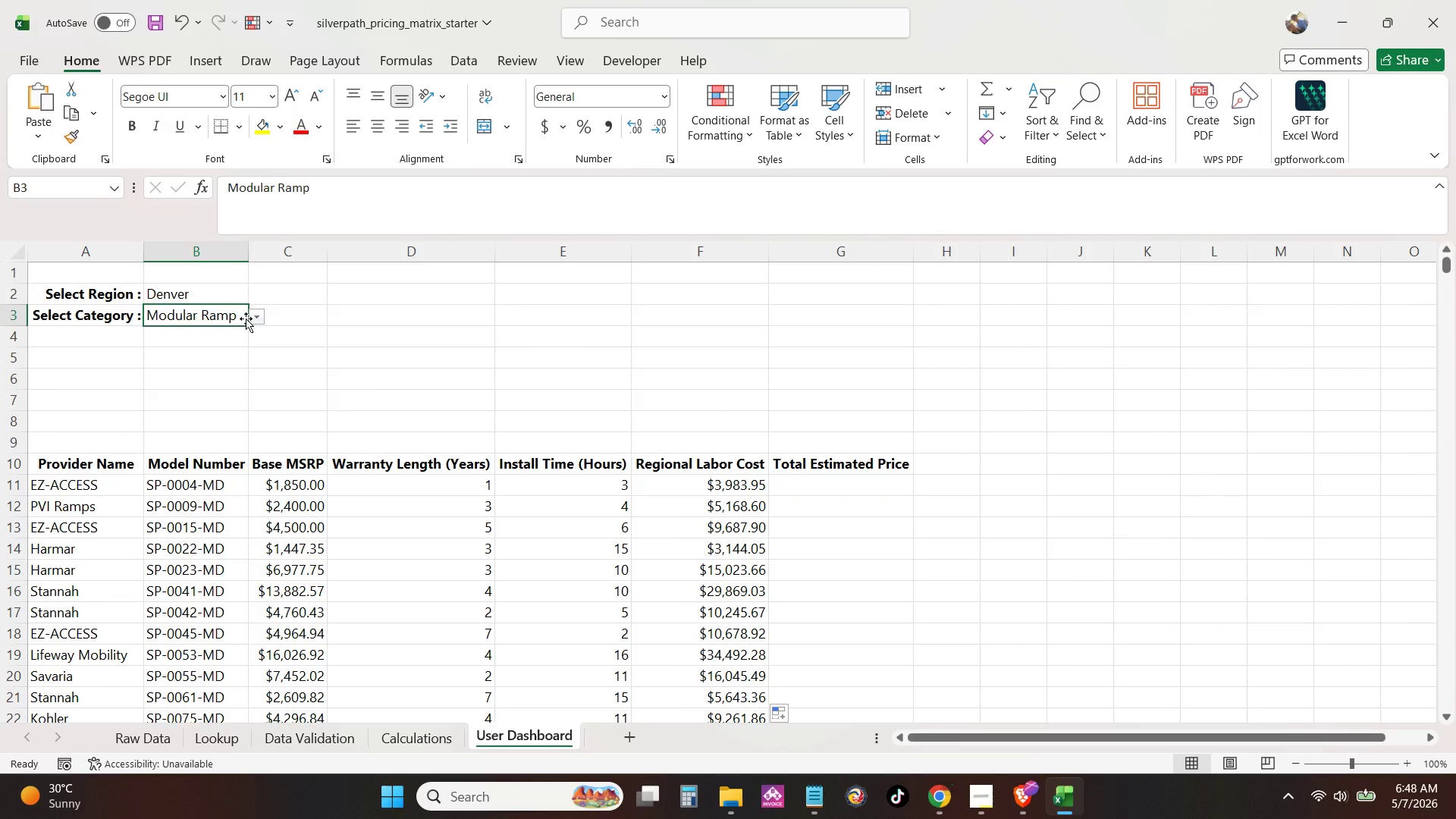 
left_click([253, 321])
 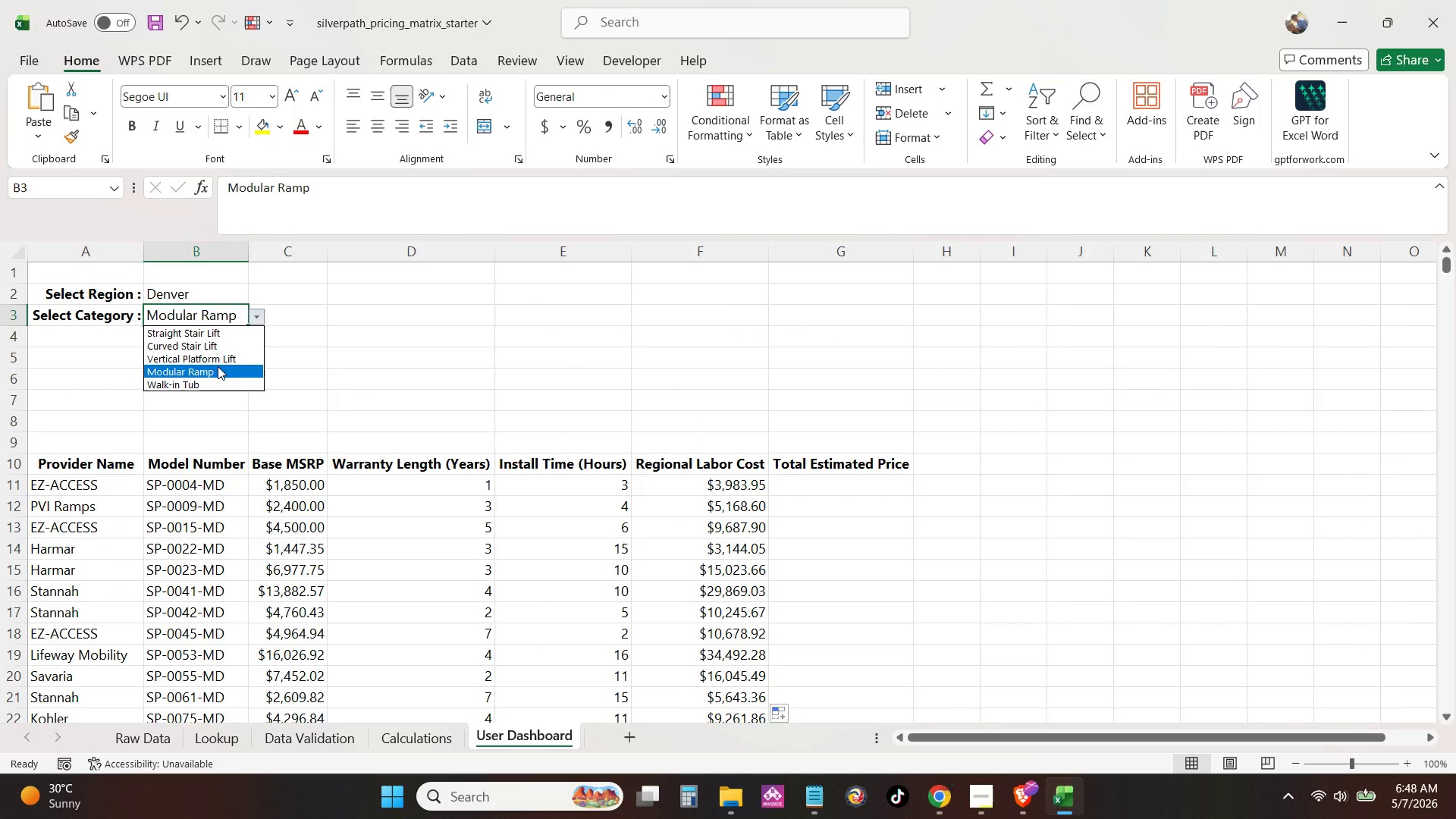 
left_click([218, 366])
 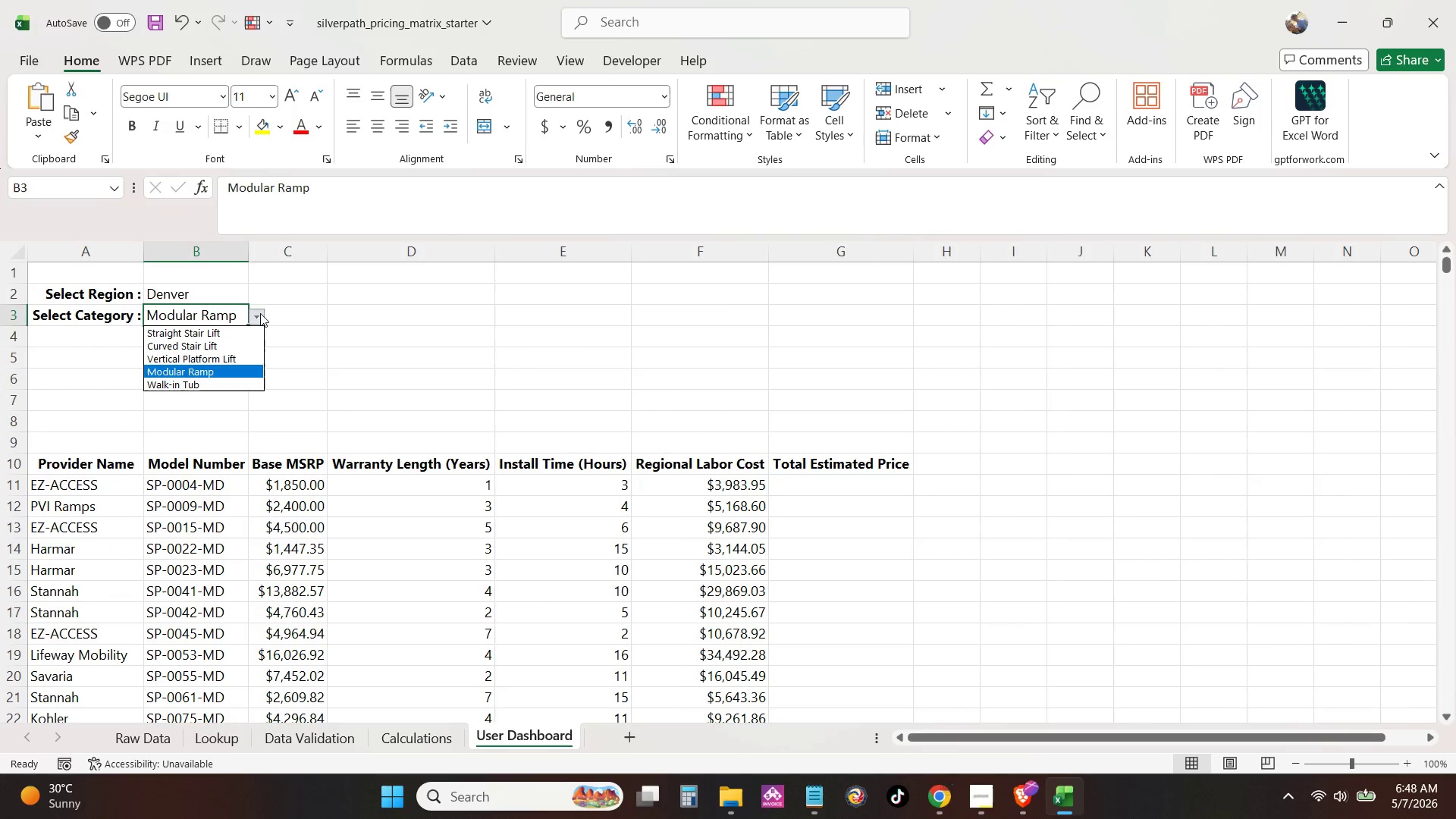 
double_click([232, 332])
 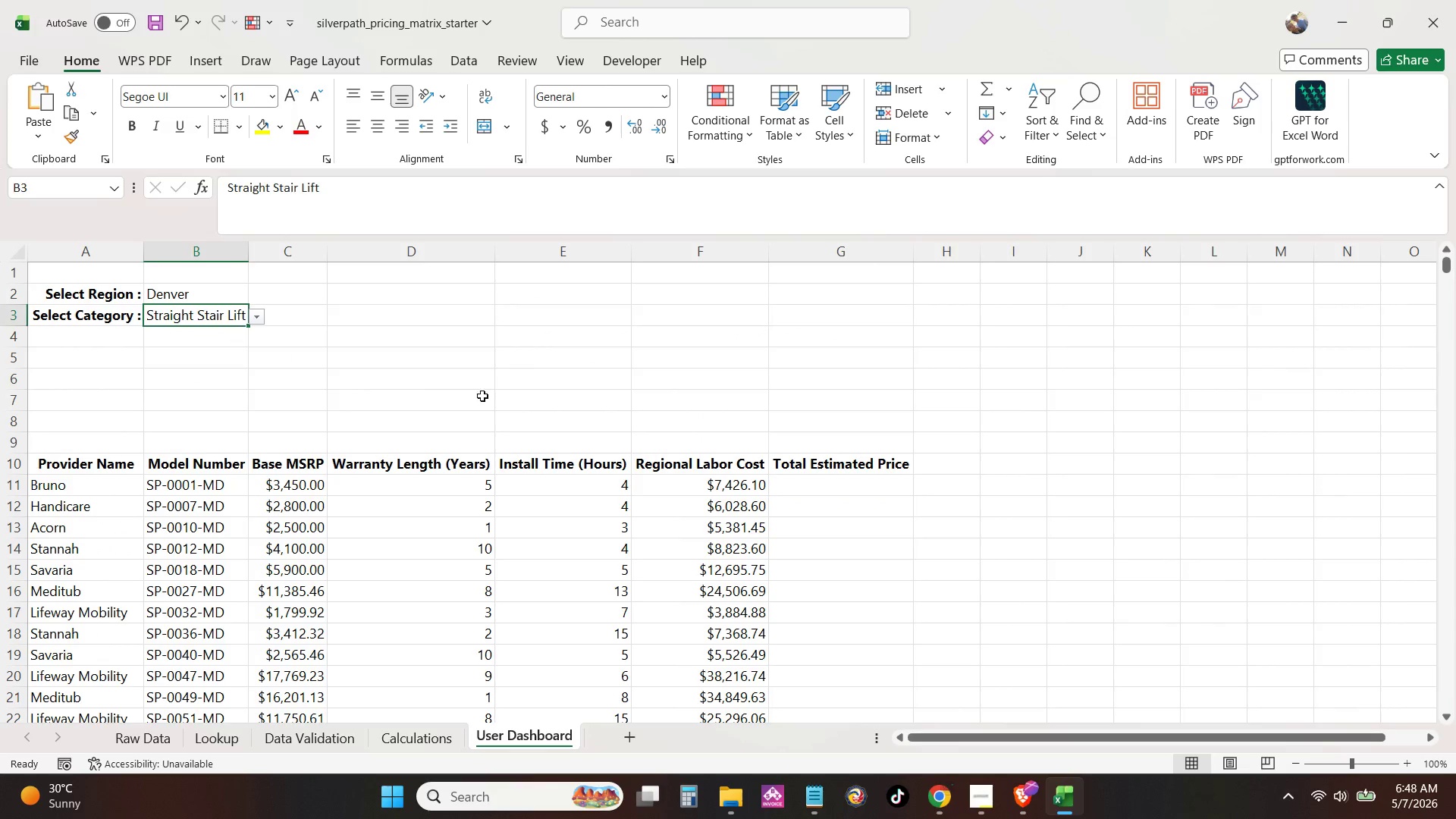 
scroll: coordinate [494, 405], scroll_direction: down, amount: 7.0
 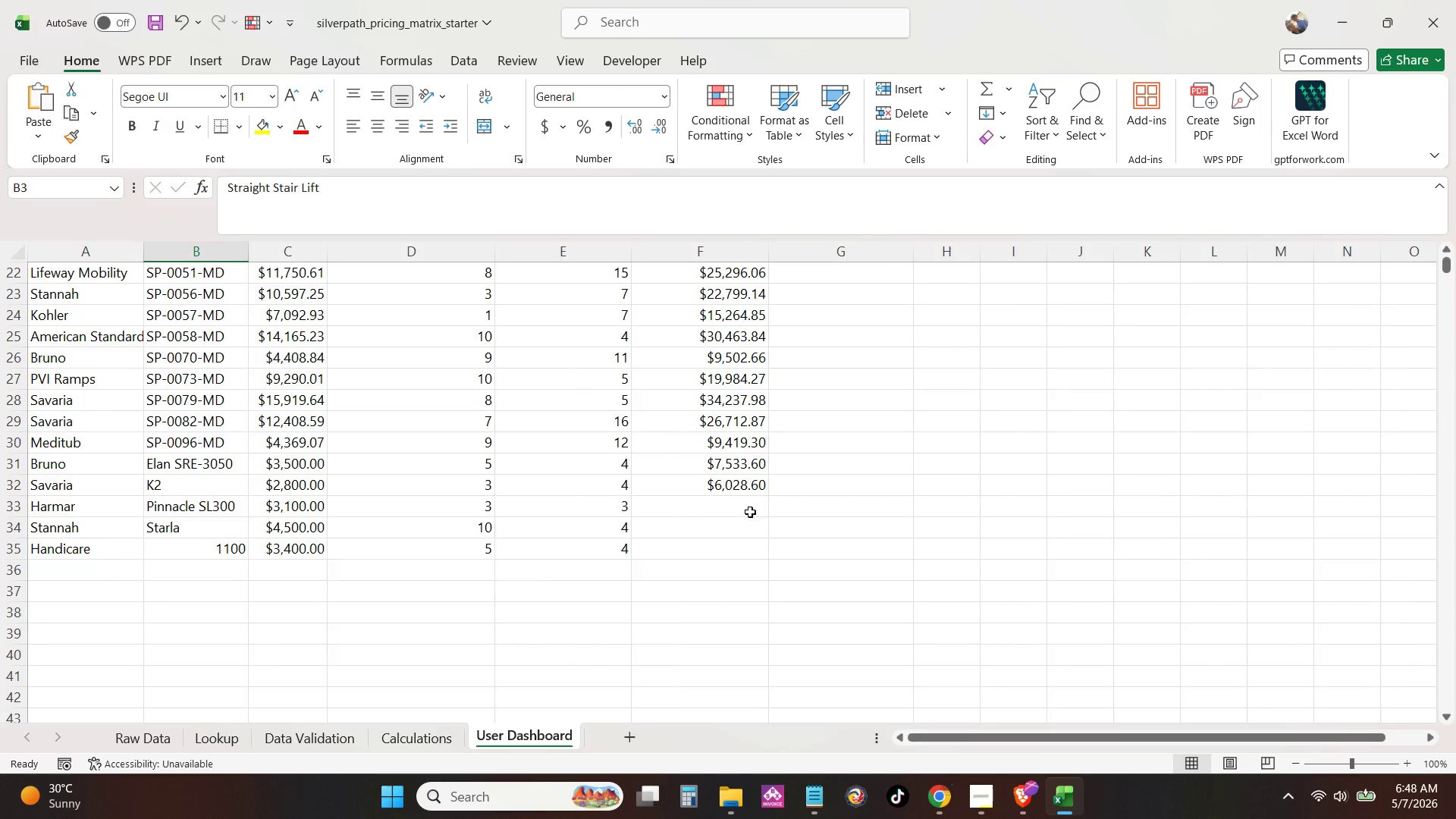 
scroll: coordinate [748, 488], scroll_direction: up, amount: 5.0
 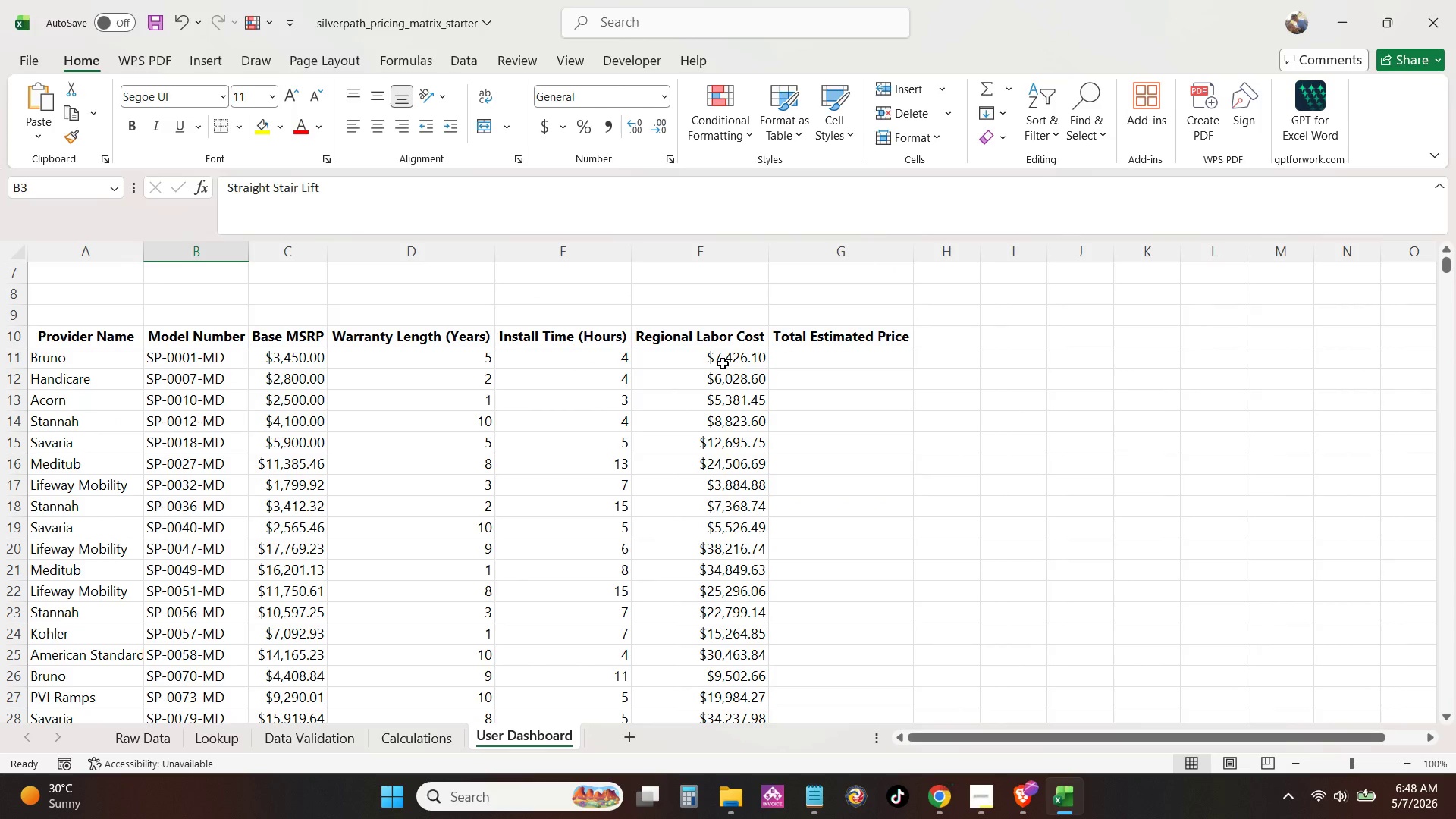 
left_click([722, 359])
 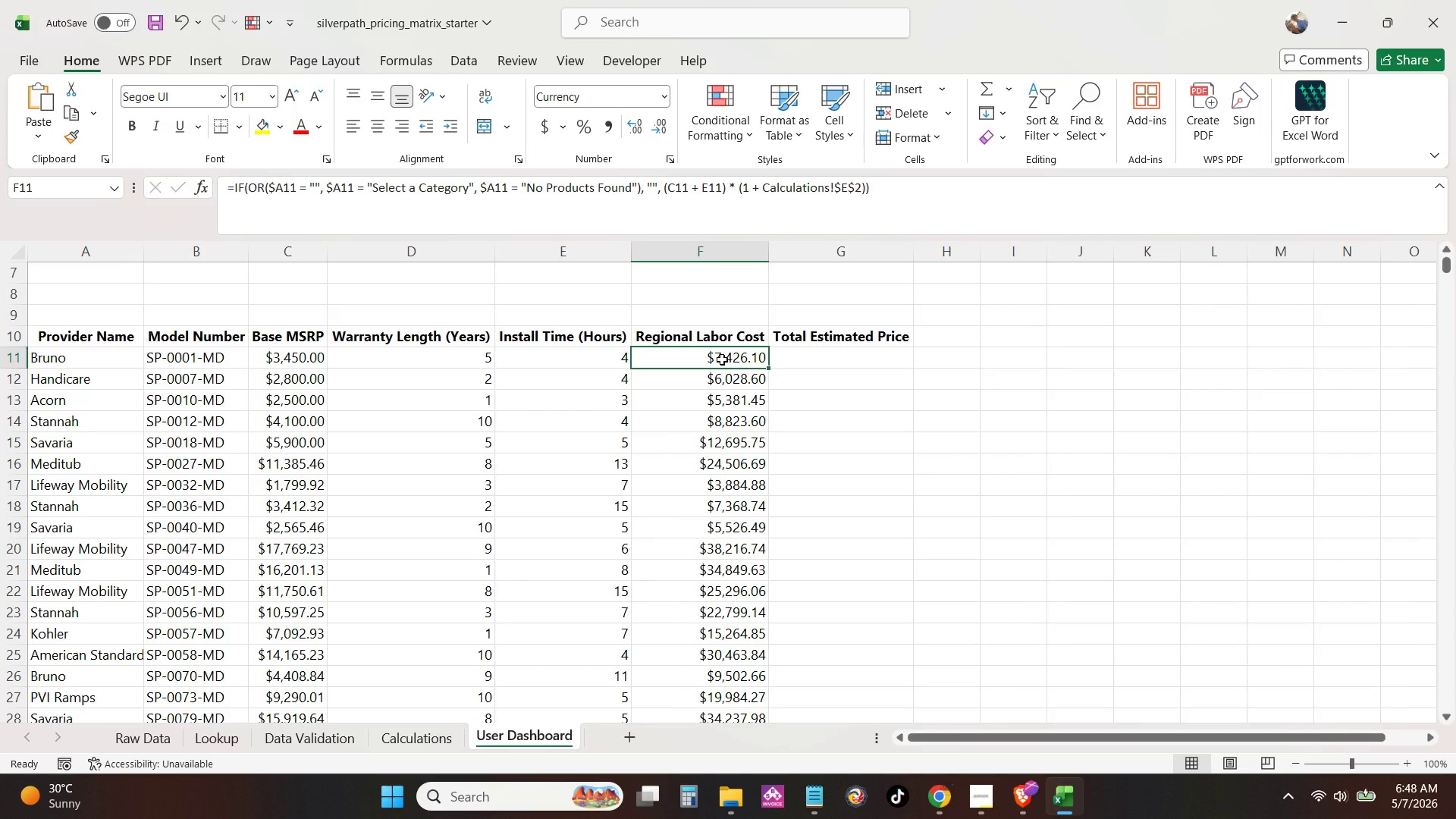 
wait(7.23)
 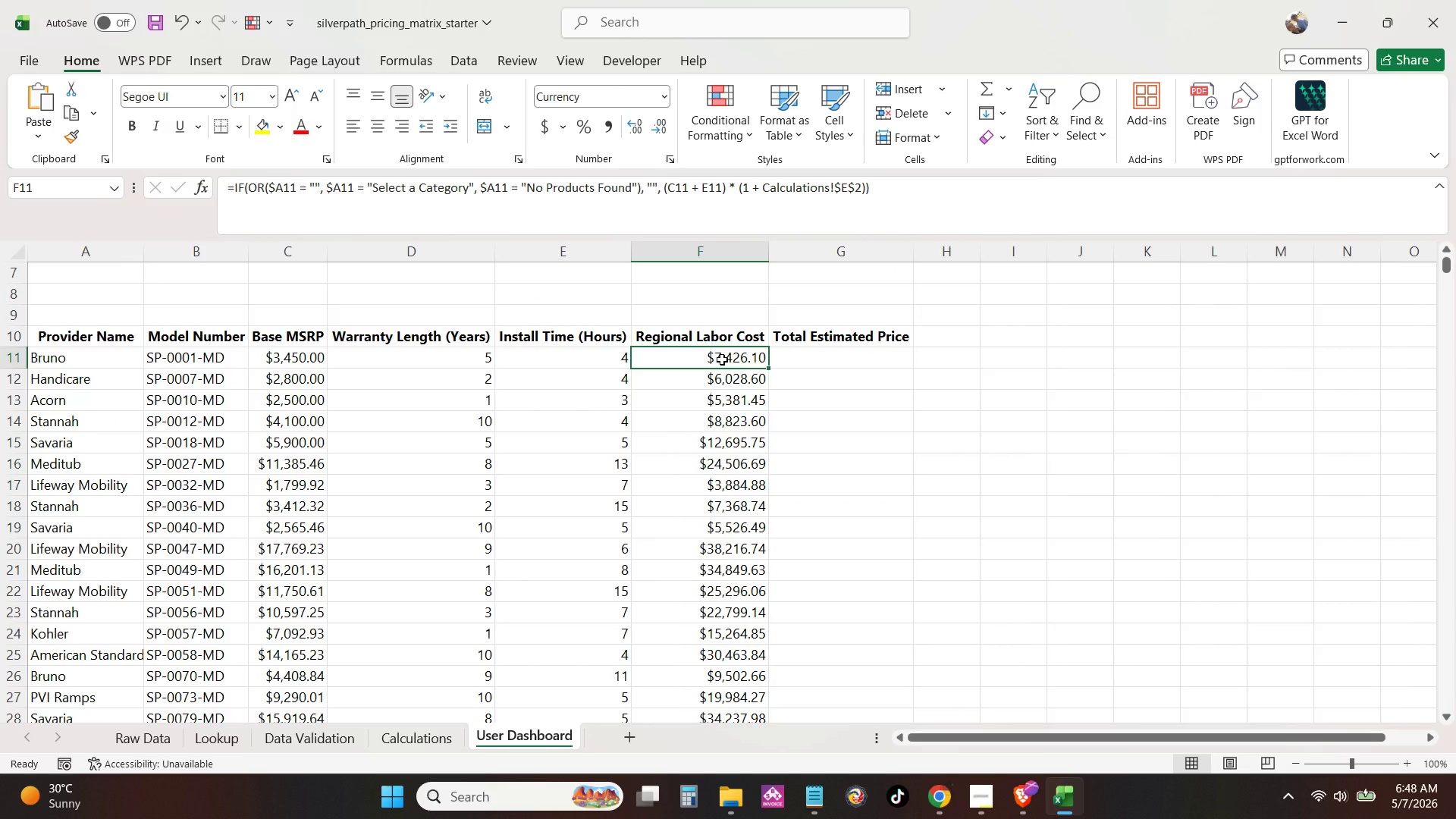 
scroll: coordinate [742, 434], scroll_direction: down, amount: 5.0
 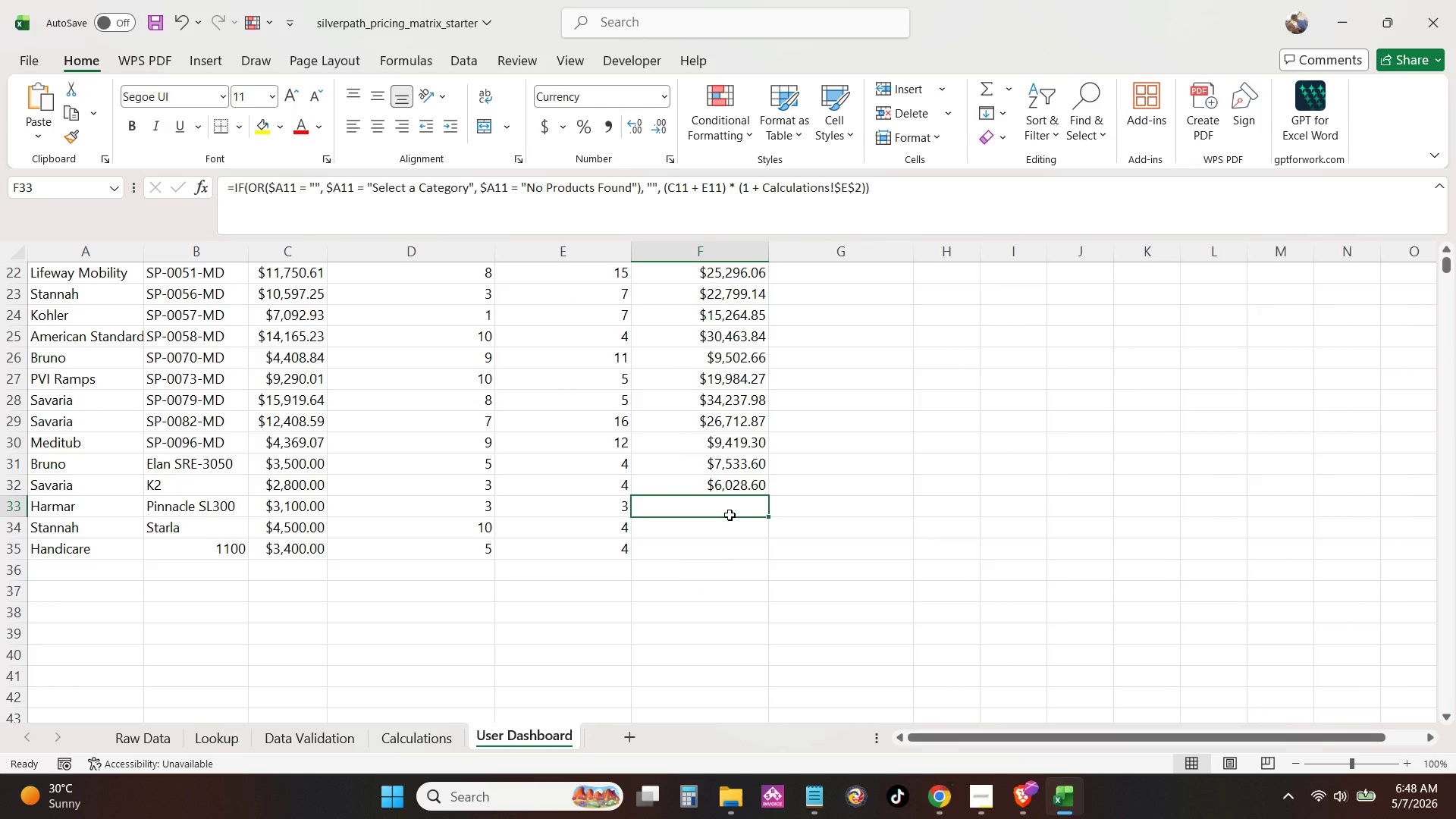 
double_click([731, 539])
 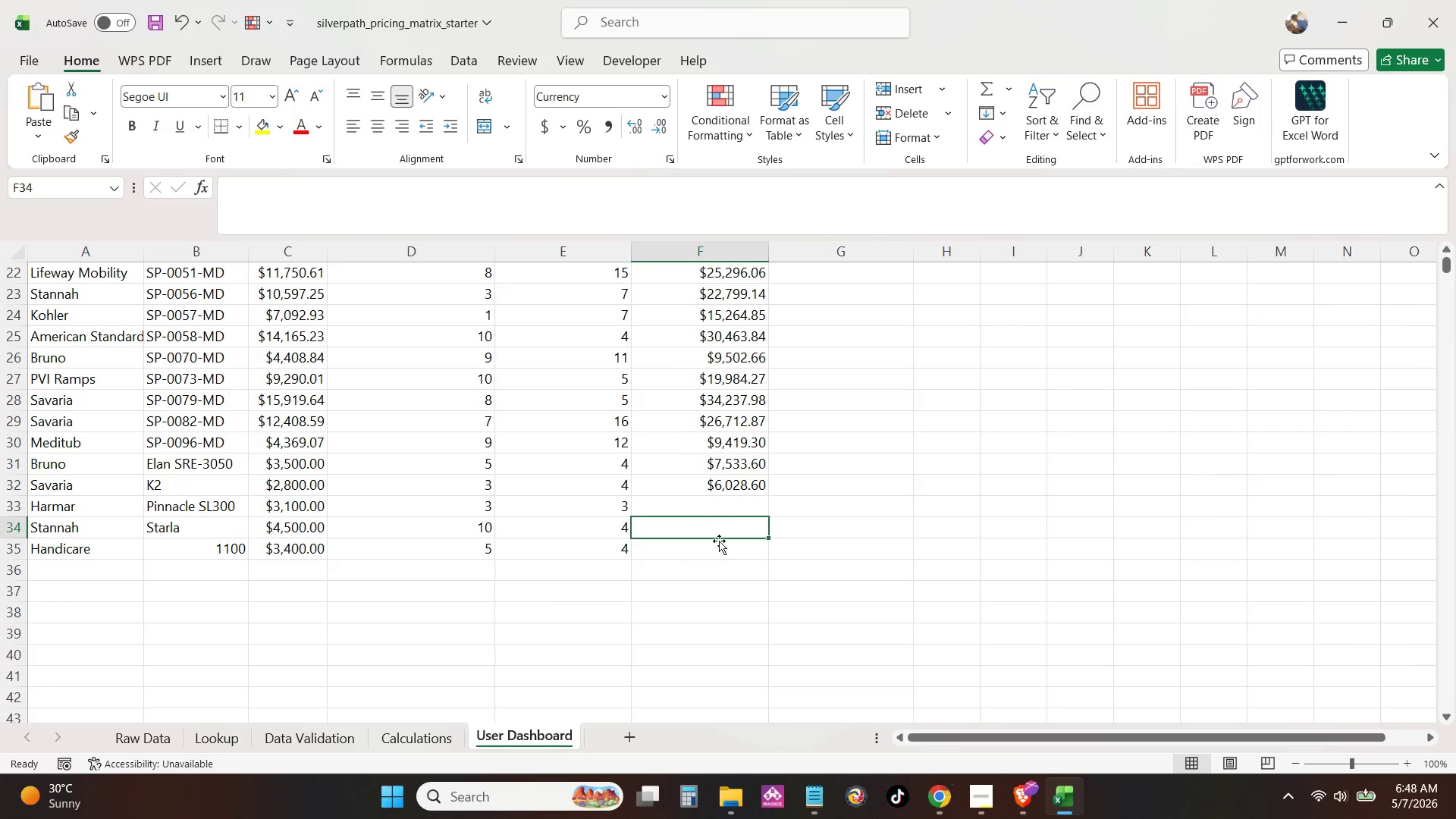 
double_click([719, 555])
 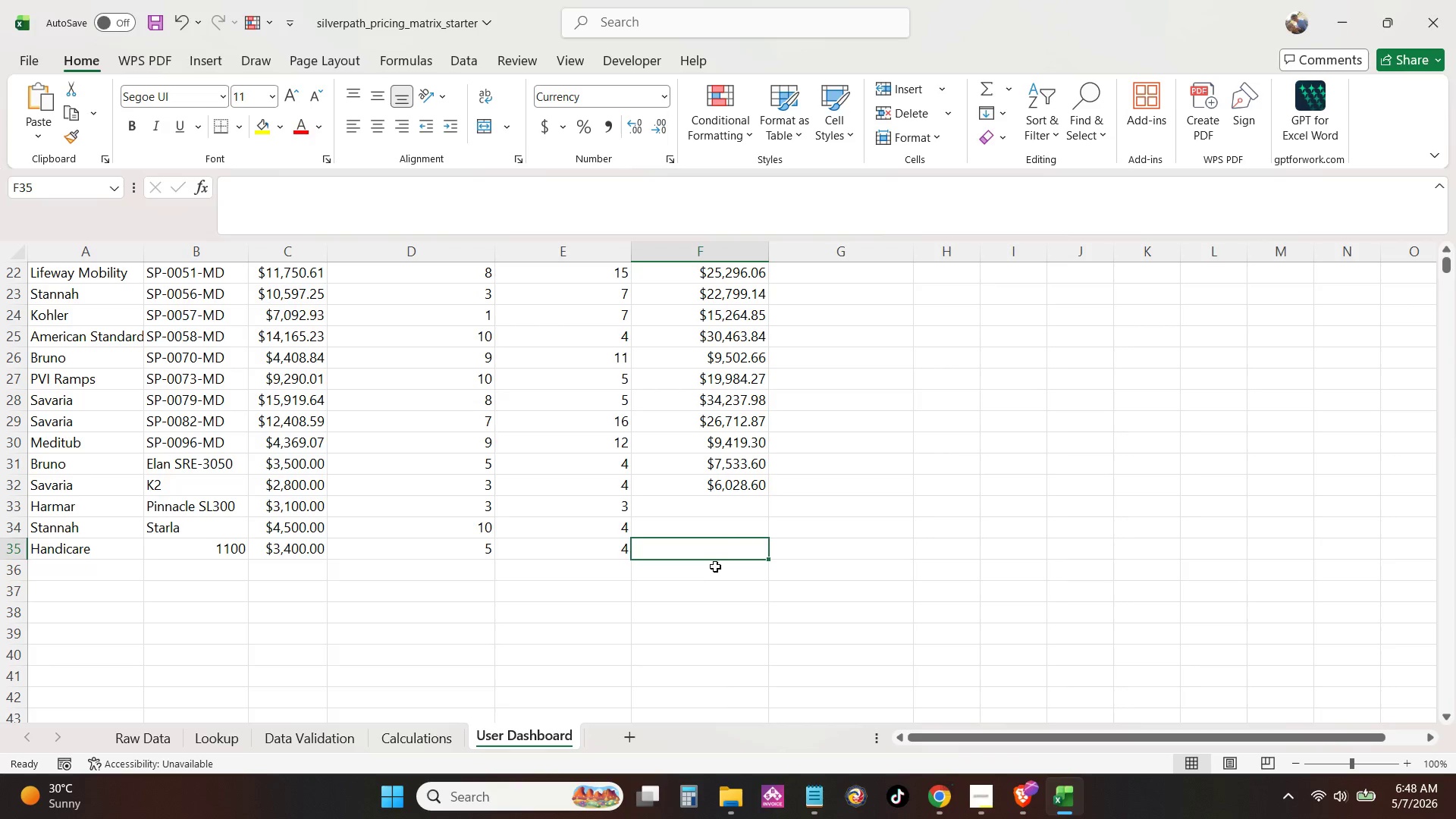 
left_click([715, 566])
 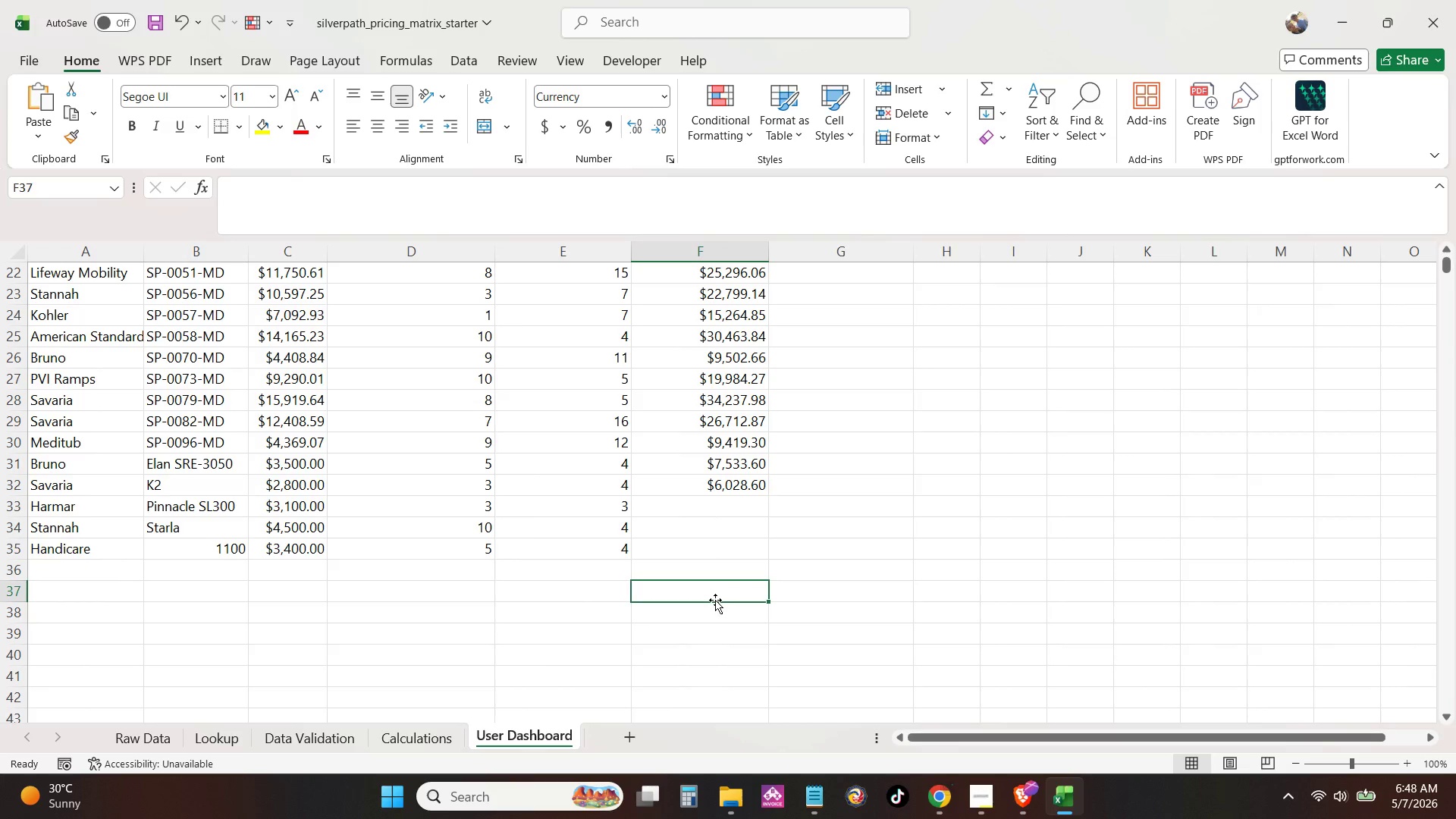 
double_click([711, 617])
 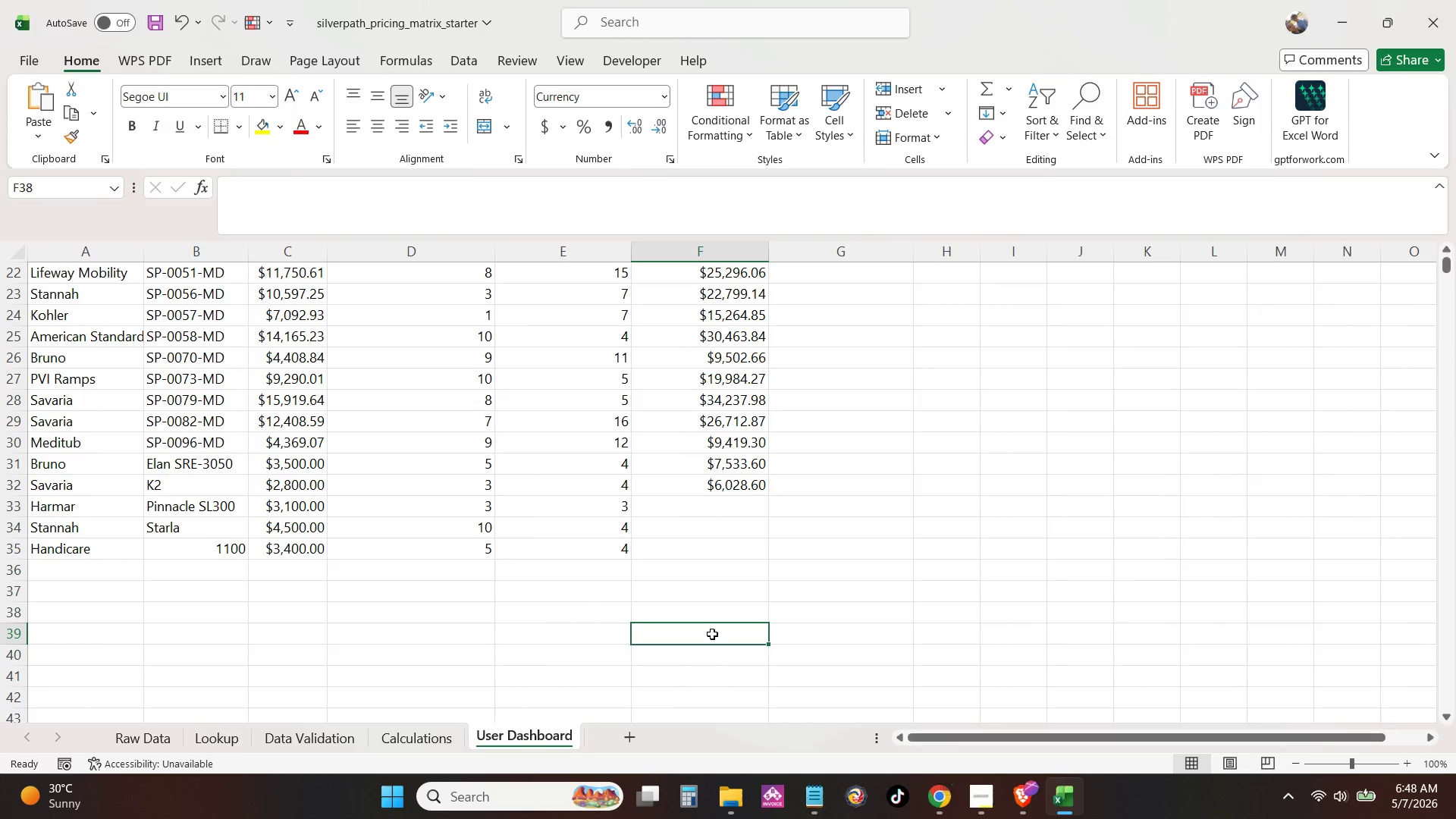 
triple_click([712, 634])
 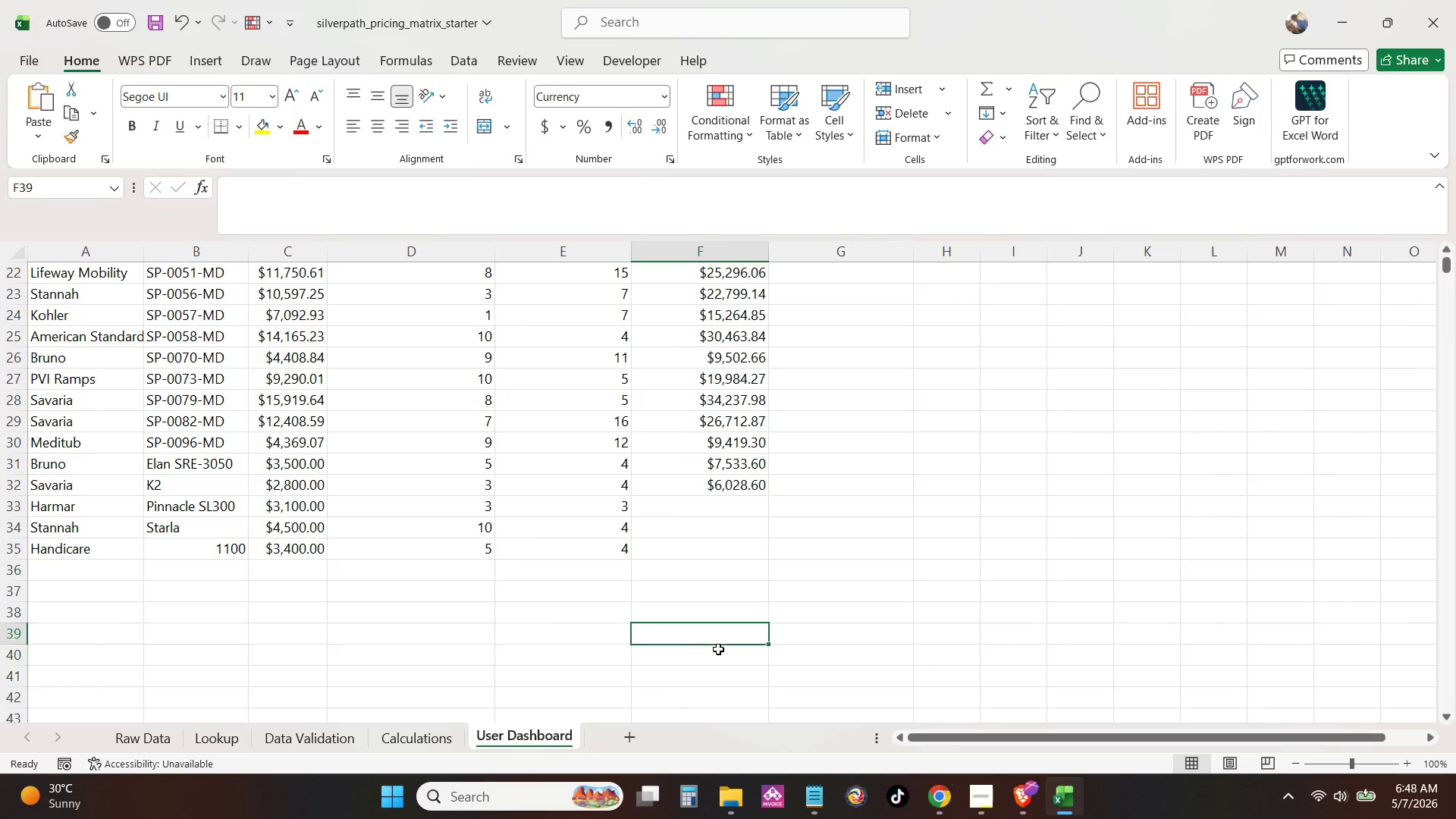 
triple_click([718, 649])
 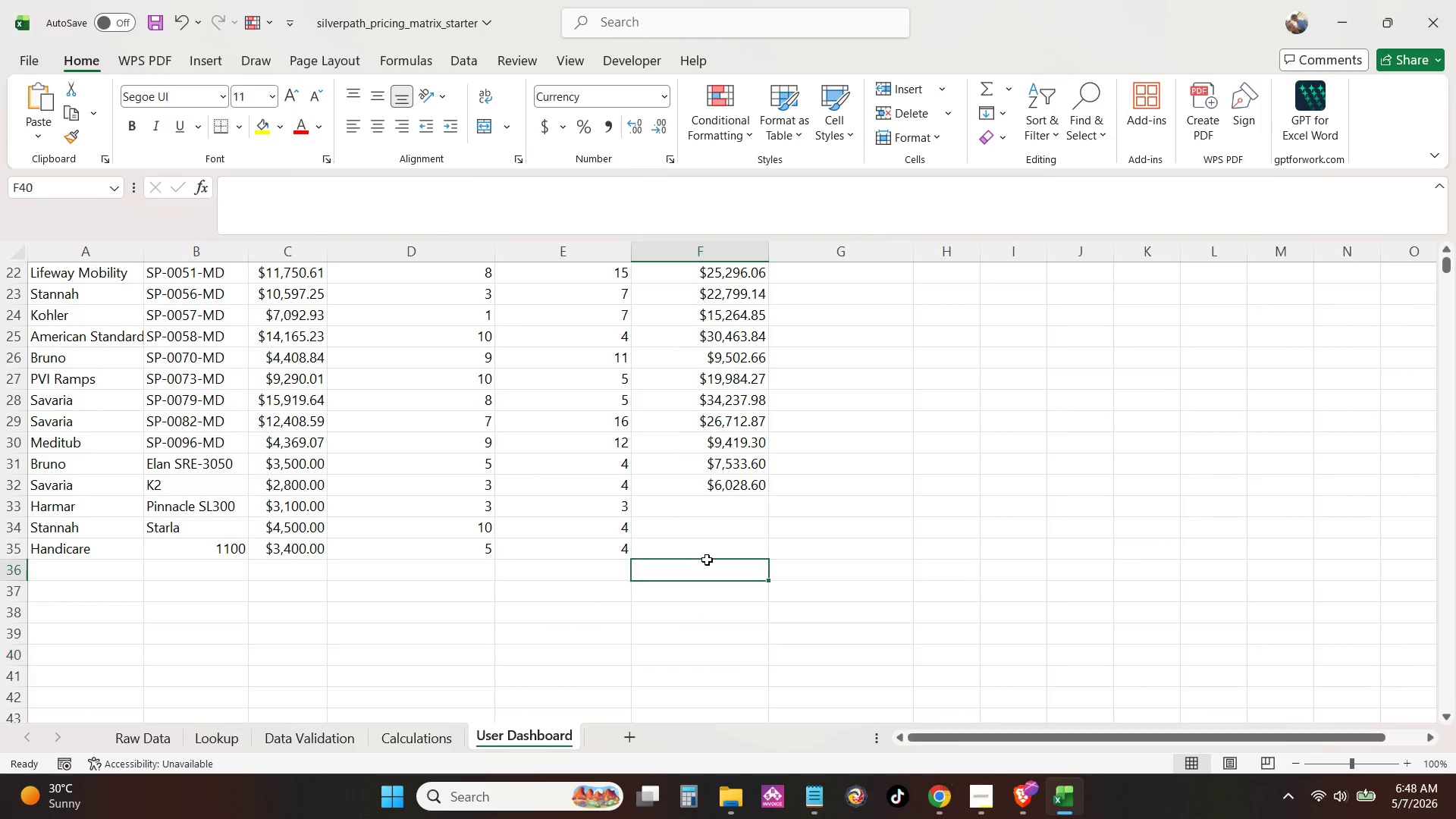 
triple_click([707, 560])
 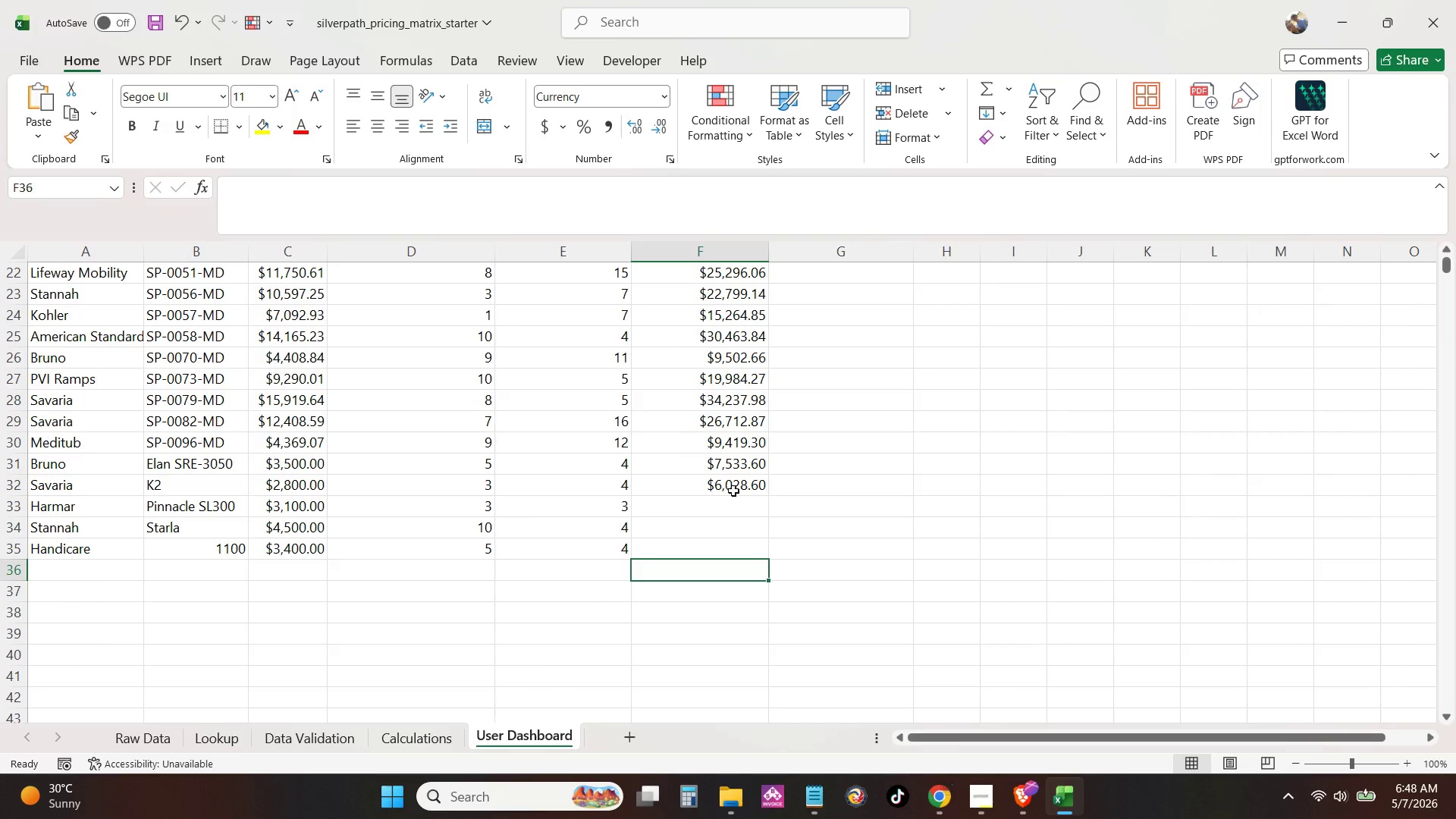 
scroll: coordinate [734, 491], scroll_direction: up, amount: 5.0
 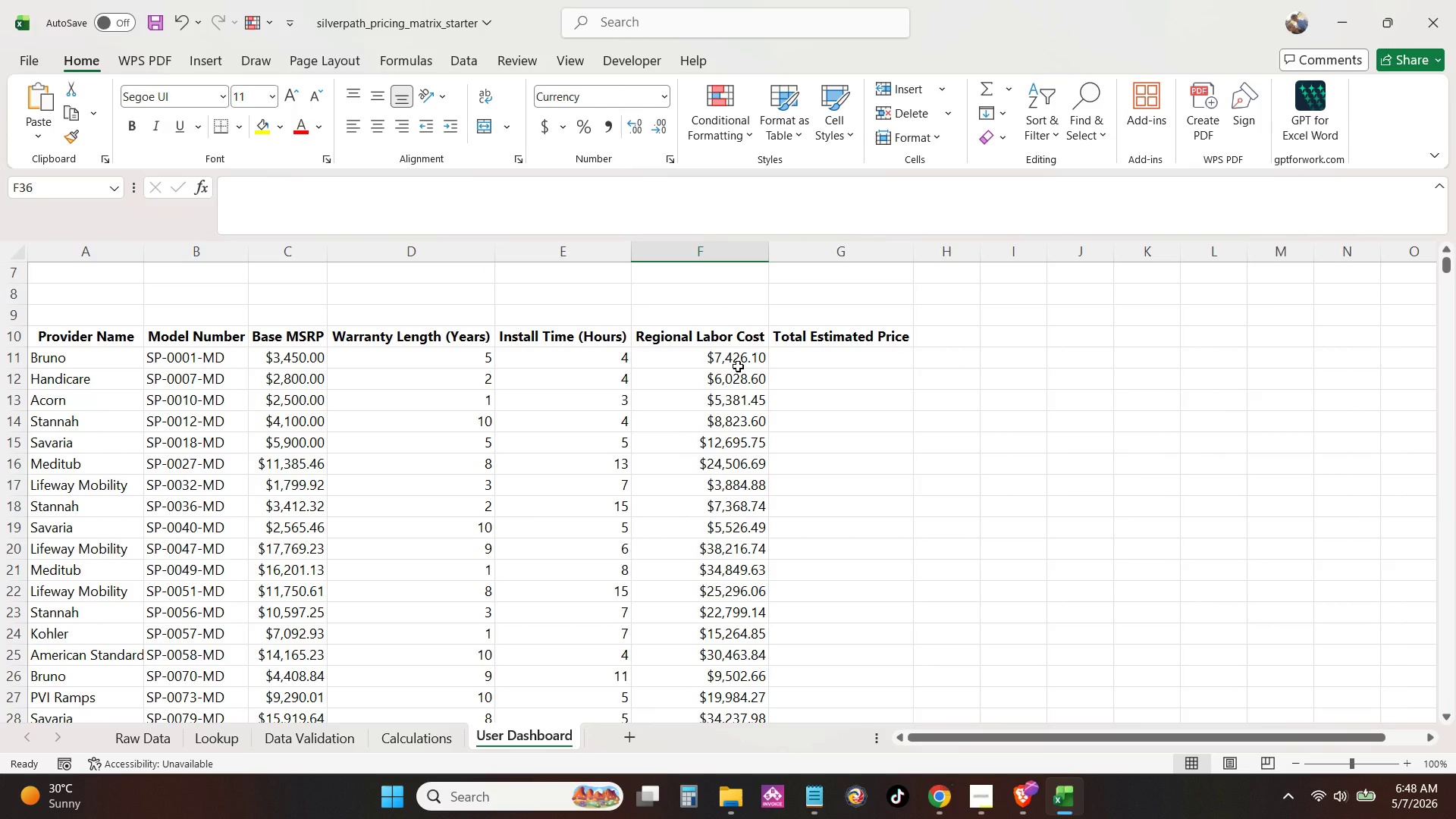 
left_click([738, 366])
 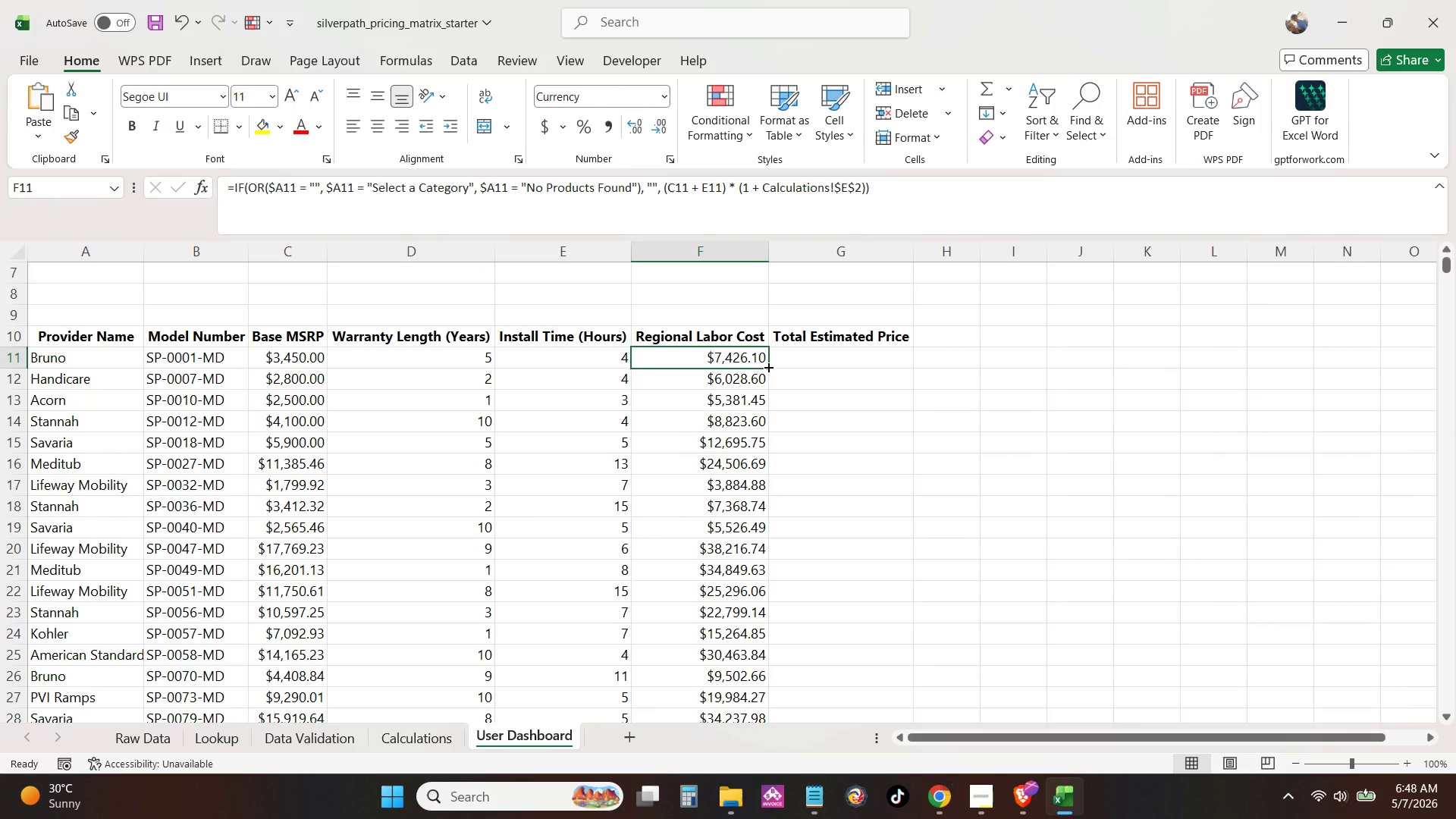 
left_click_drag(start_coordinate=[767, 366], to_coordinate=[771, 262])
 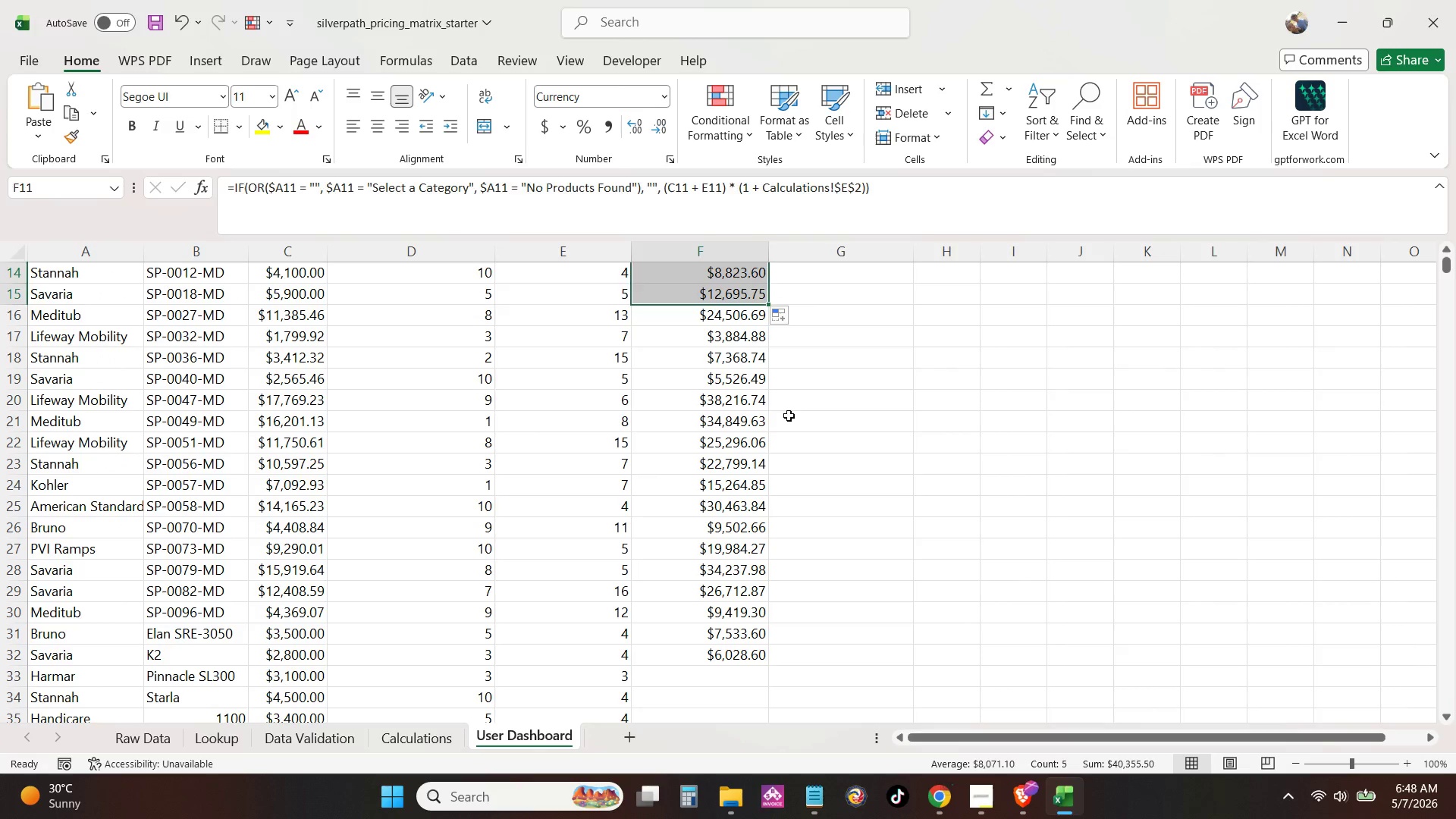 
left_click([789, 416])
 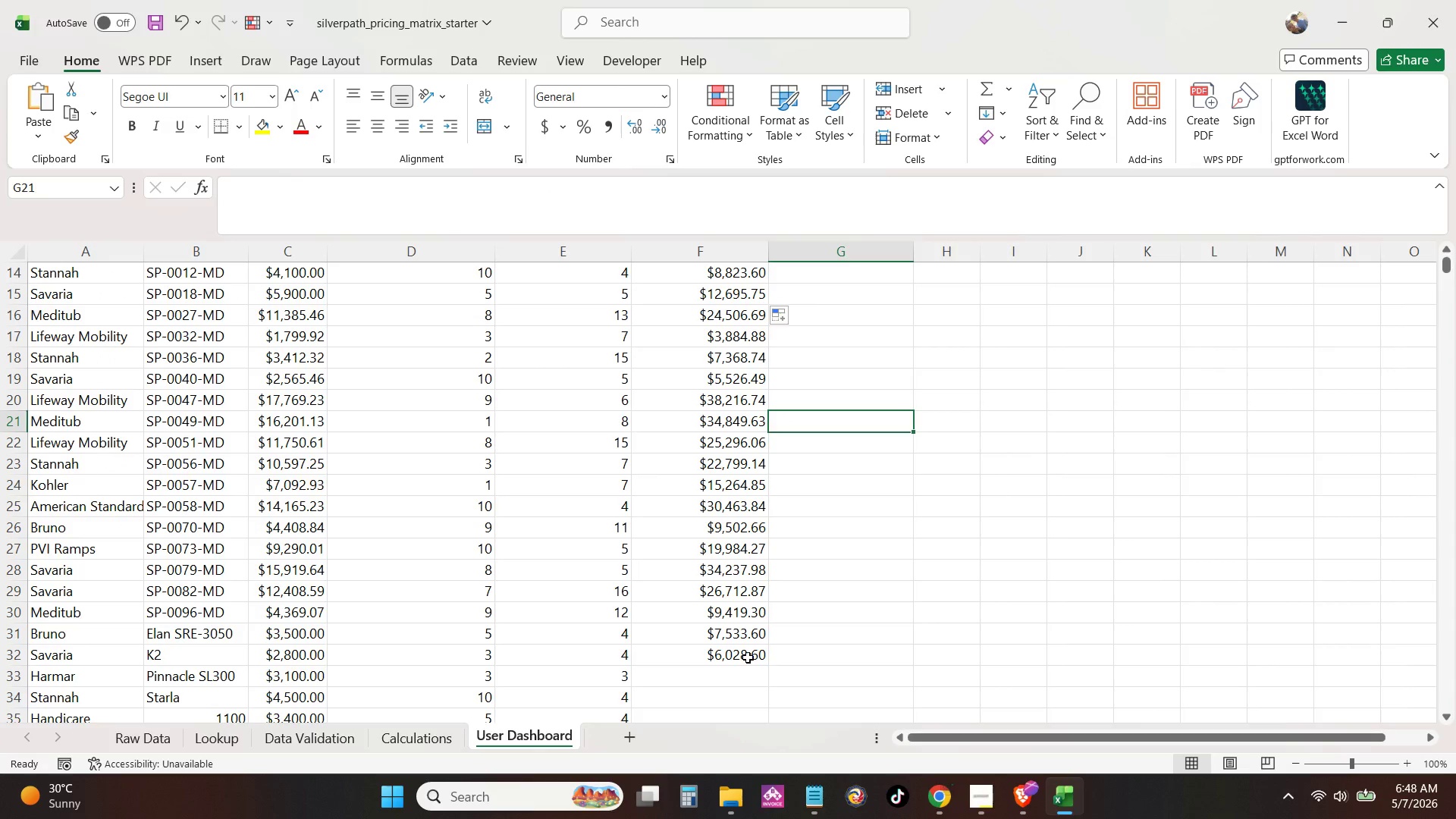 
left_click([748, 657])
 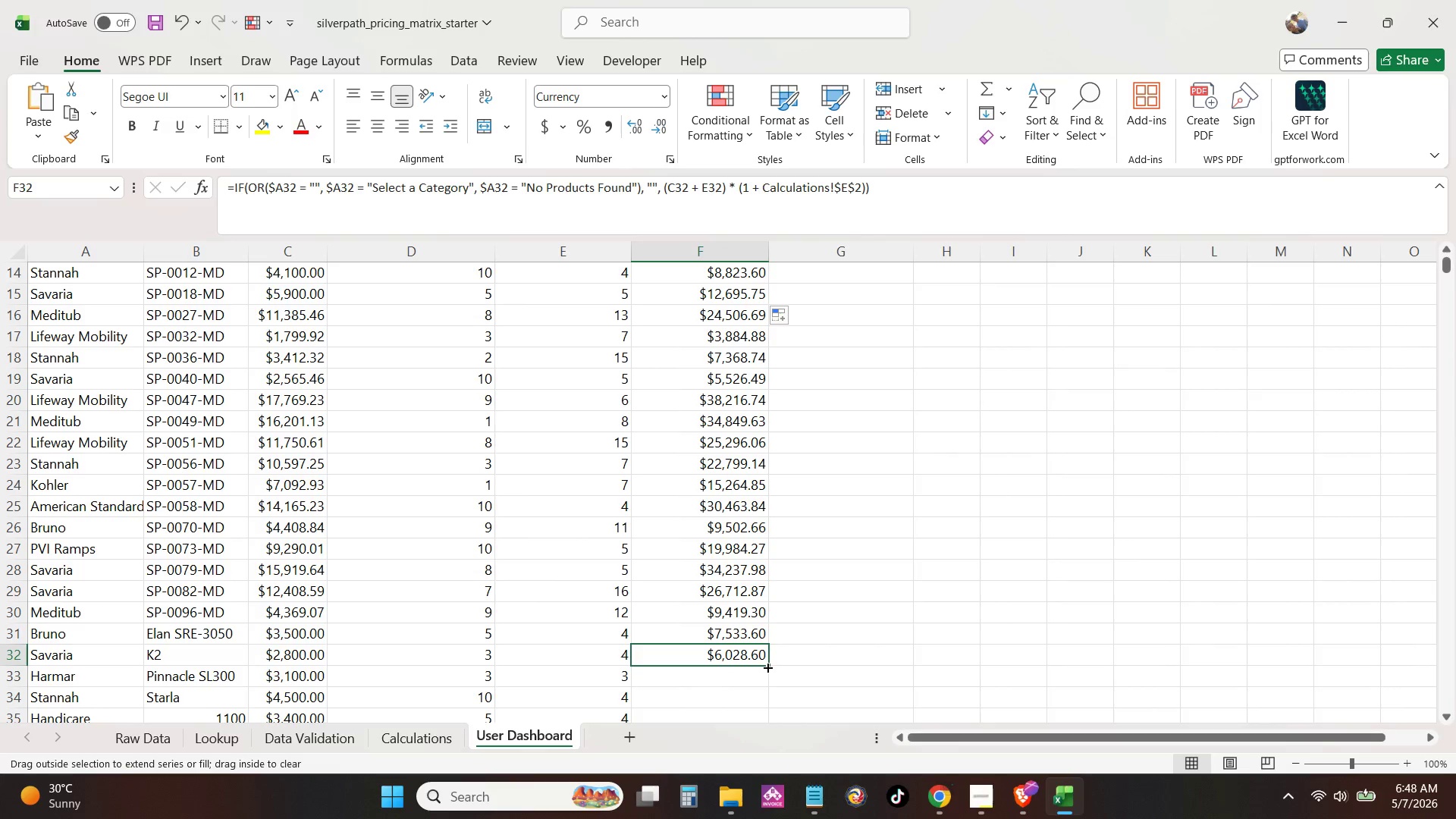 
double_click([767, 667])
 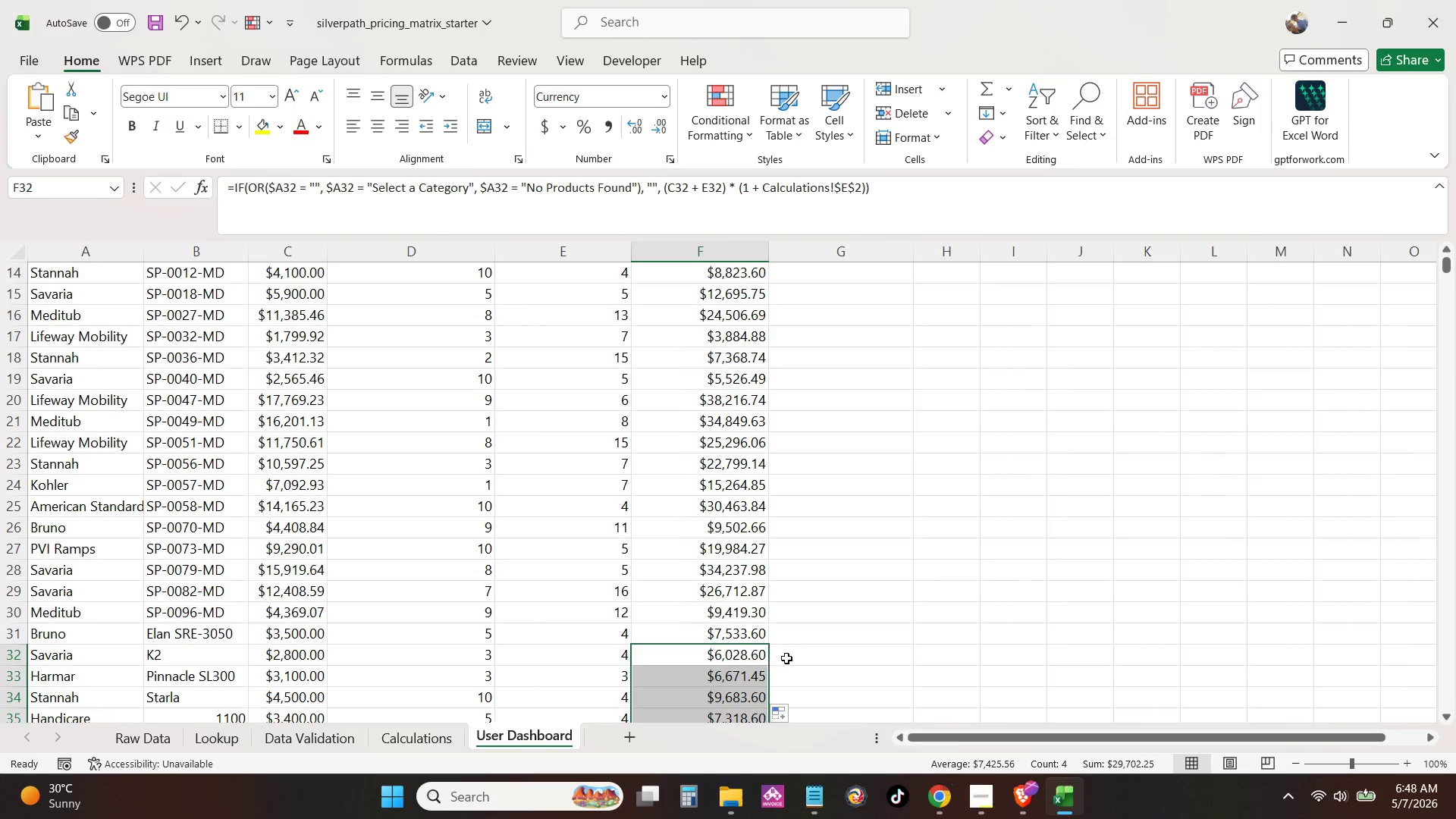 
scroll: coordinate [786, 658], scroll_direction: down, amount: 4.0
 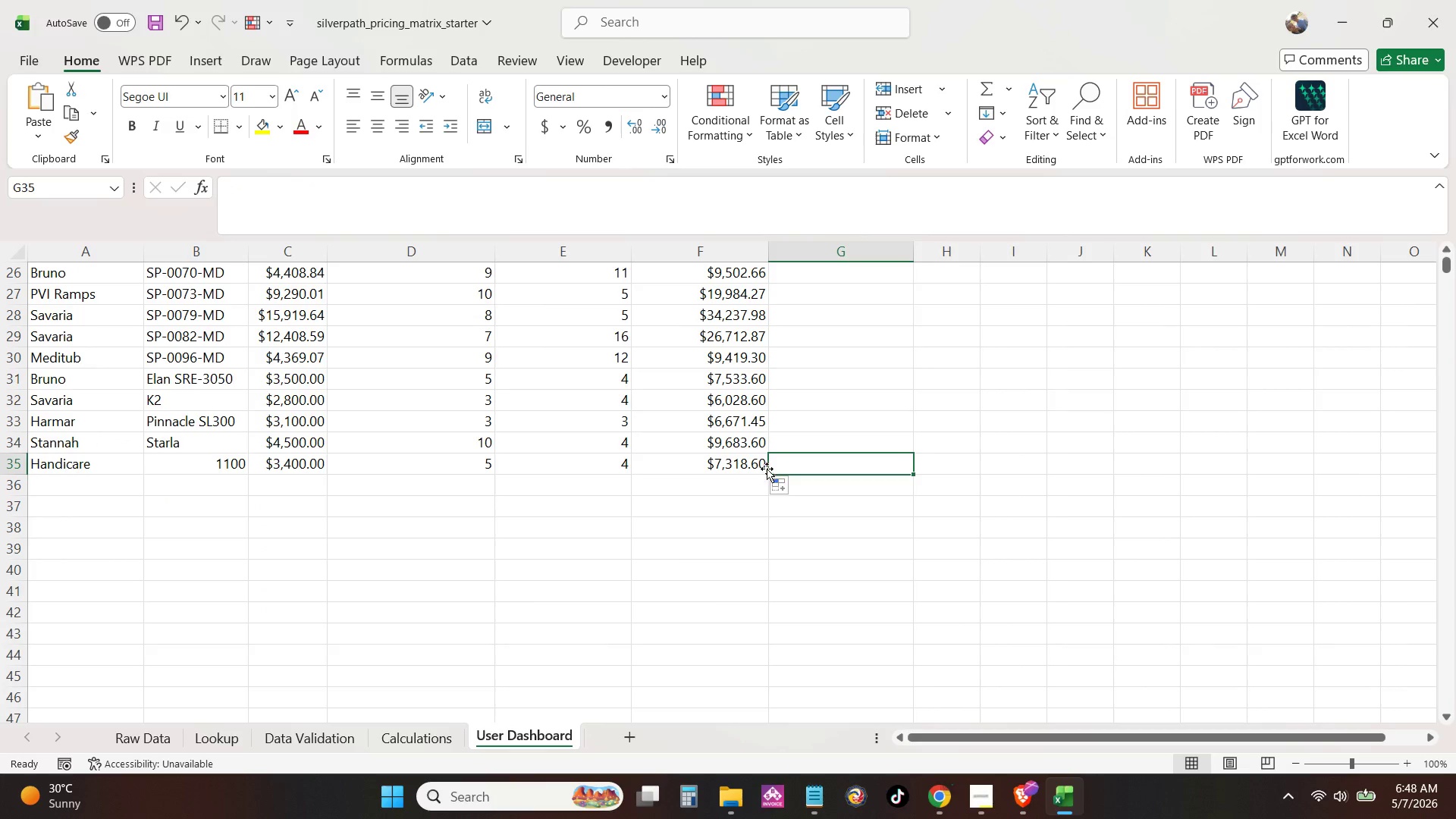 
double_click([760, 464])
 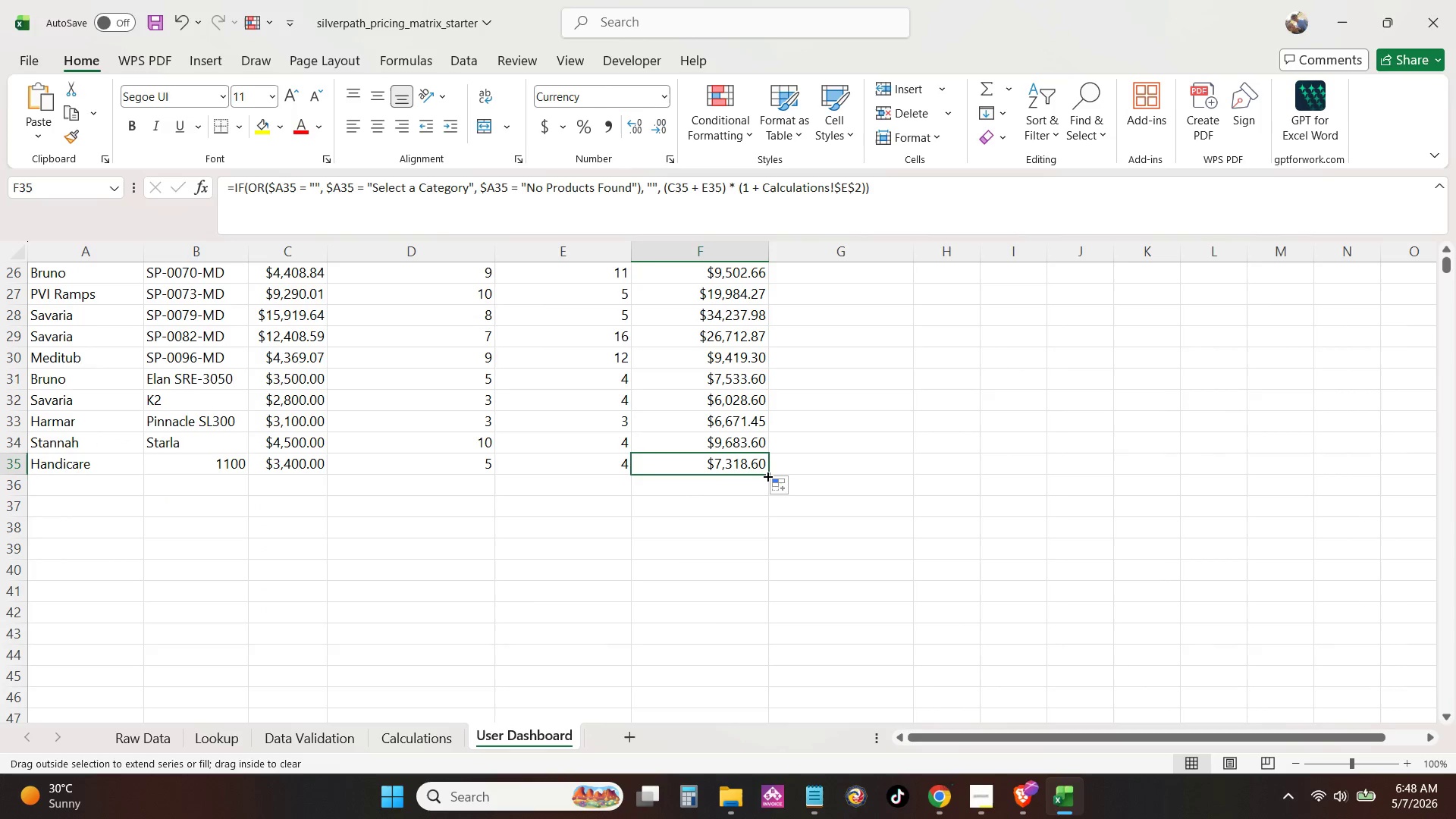 
double_click([767, 475])
 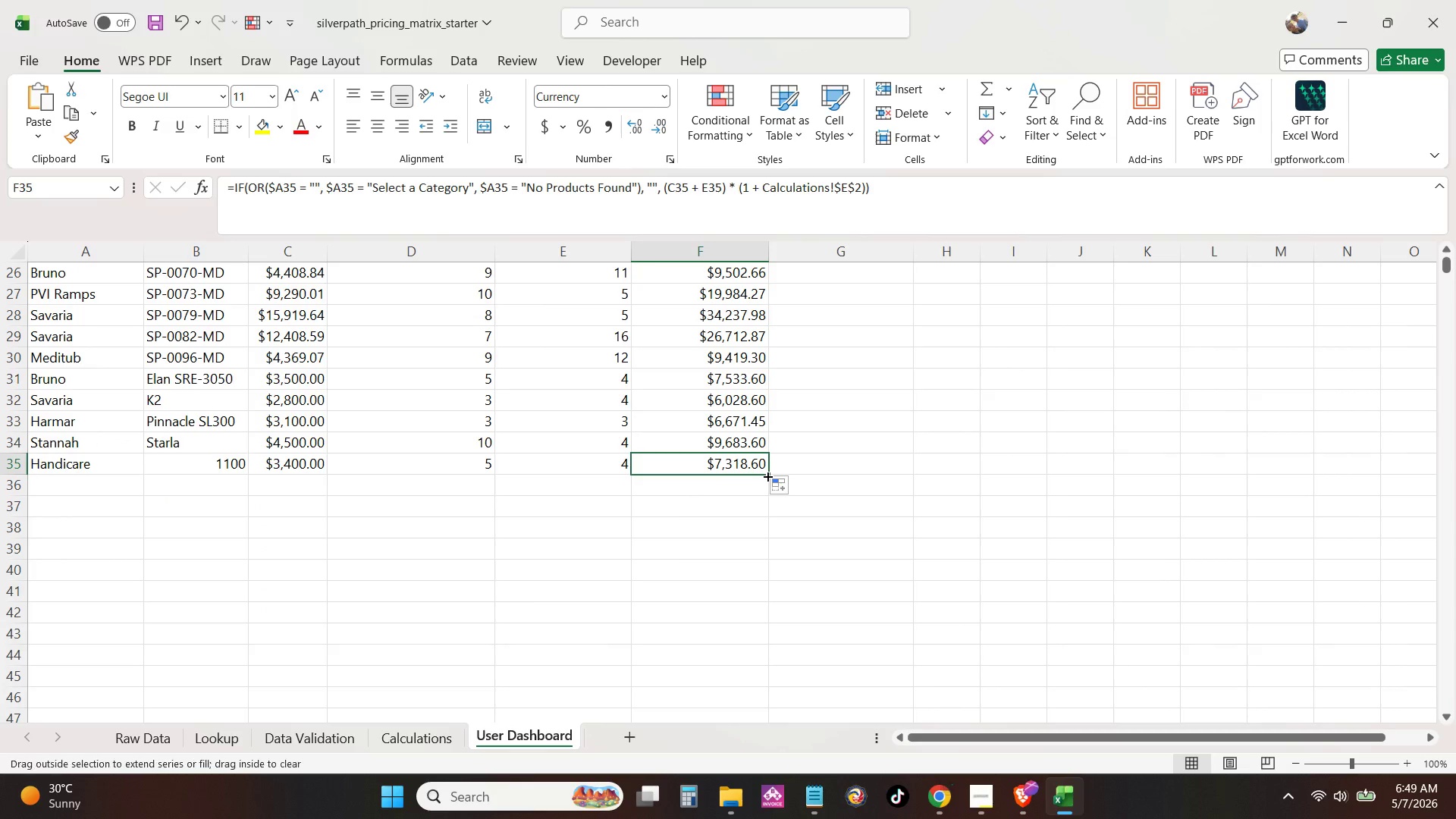 
left_click_drag(start_coordinate=[767, 475], to_coordinate=[789, 818])
 